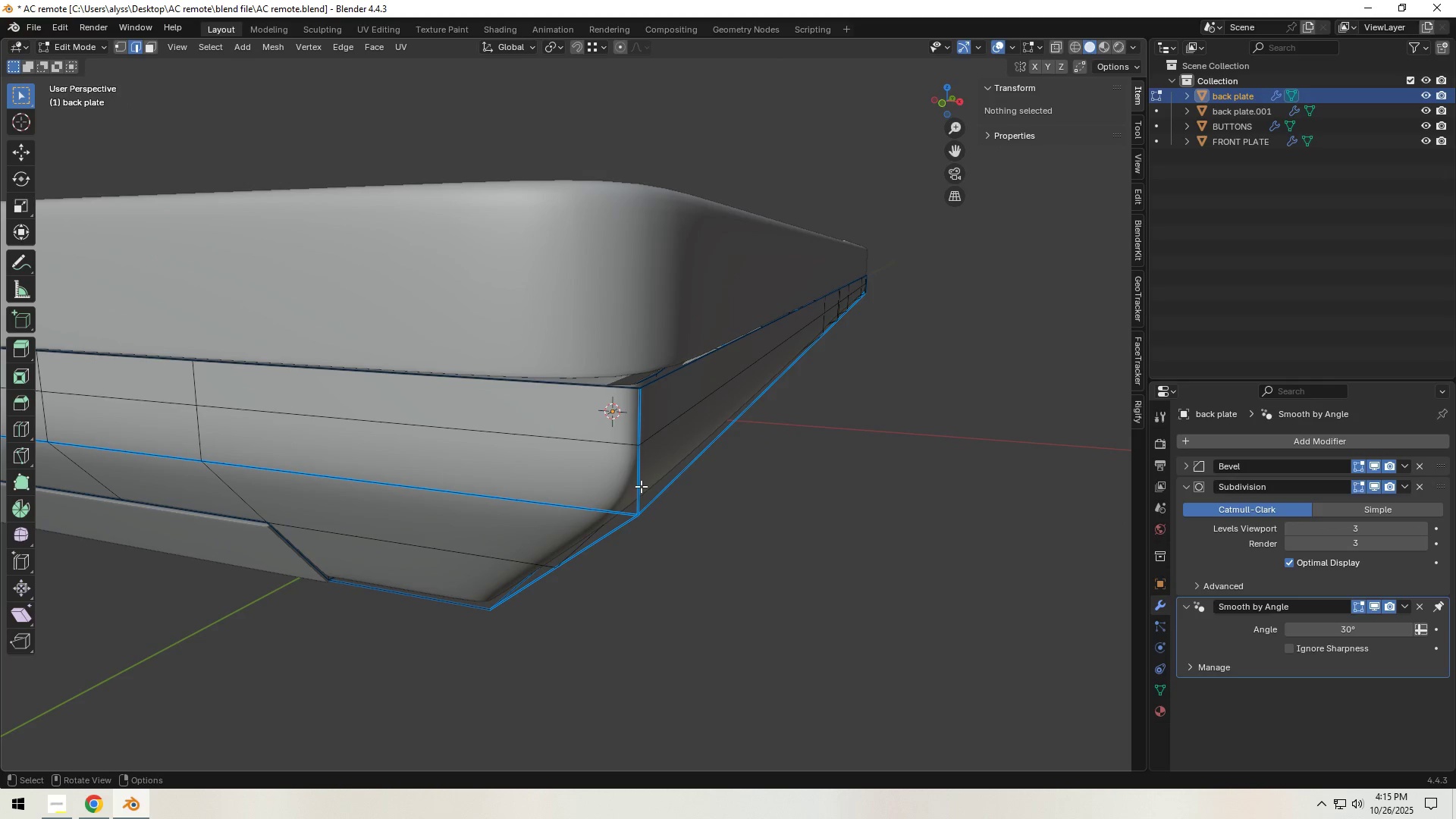 
left_click([640, 487])
 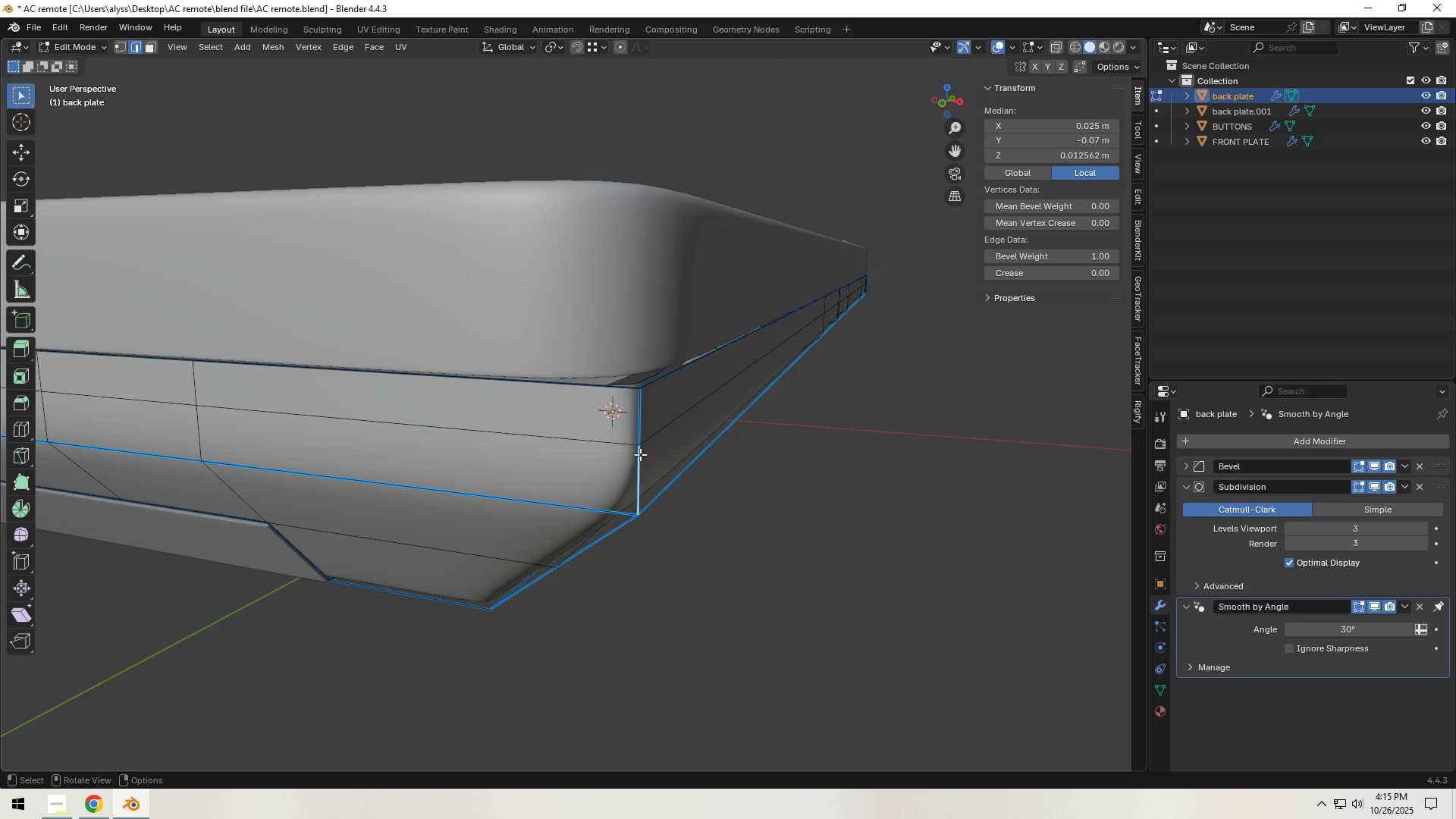 
hold_key(key=ShiftLeft, duration=0.51)
left_click([640, 418])
 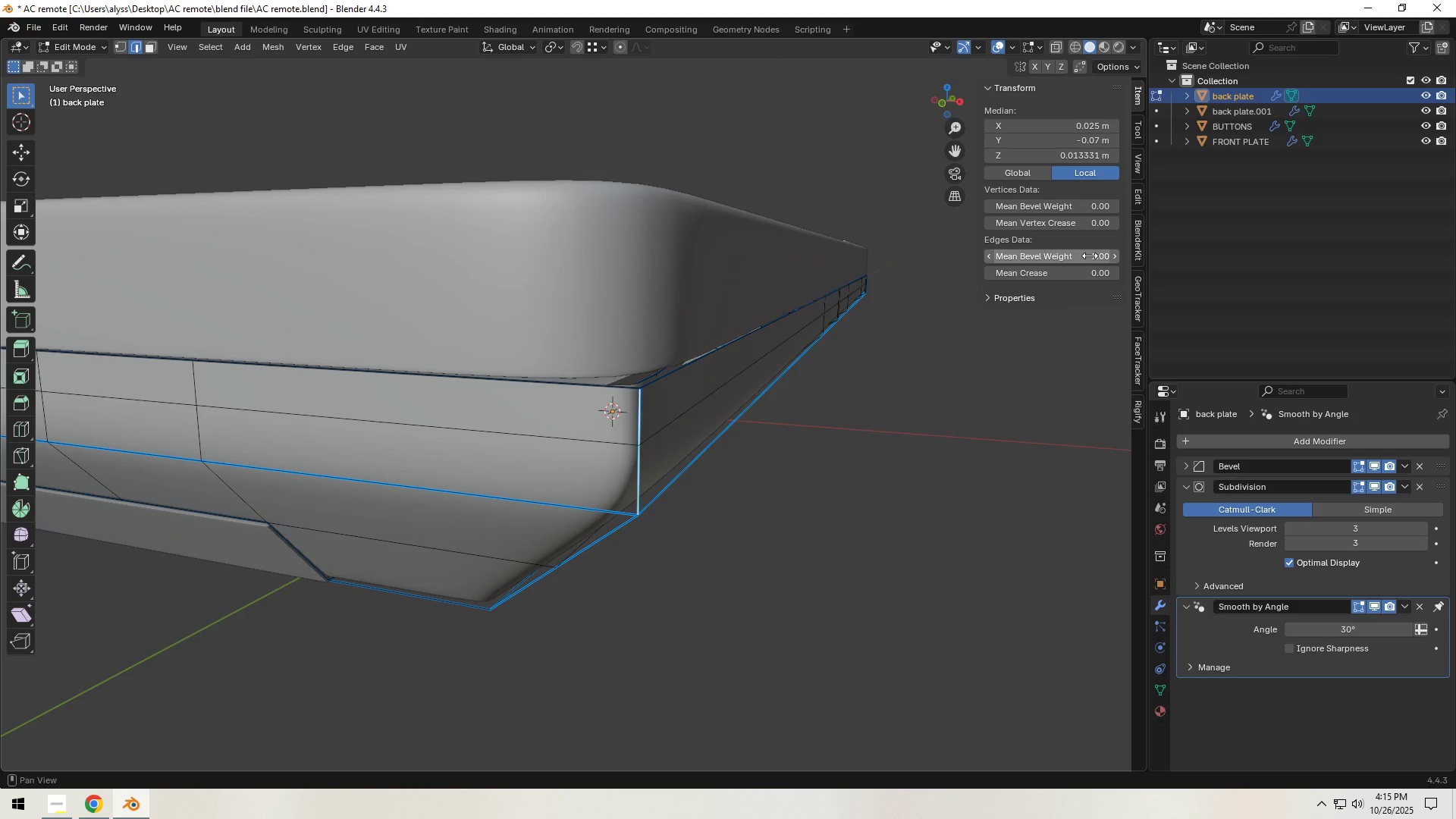 
left_click_drag(start_coordinate=[1090, 255], to_coordinate=[543, 309])
 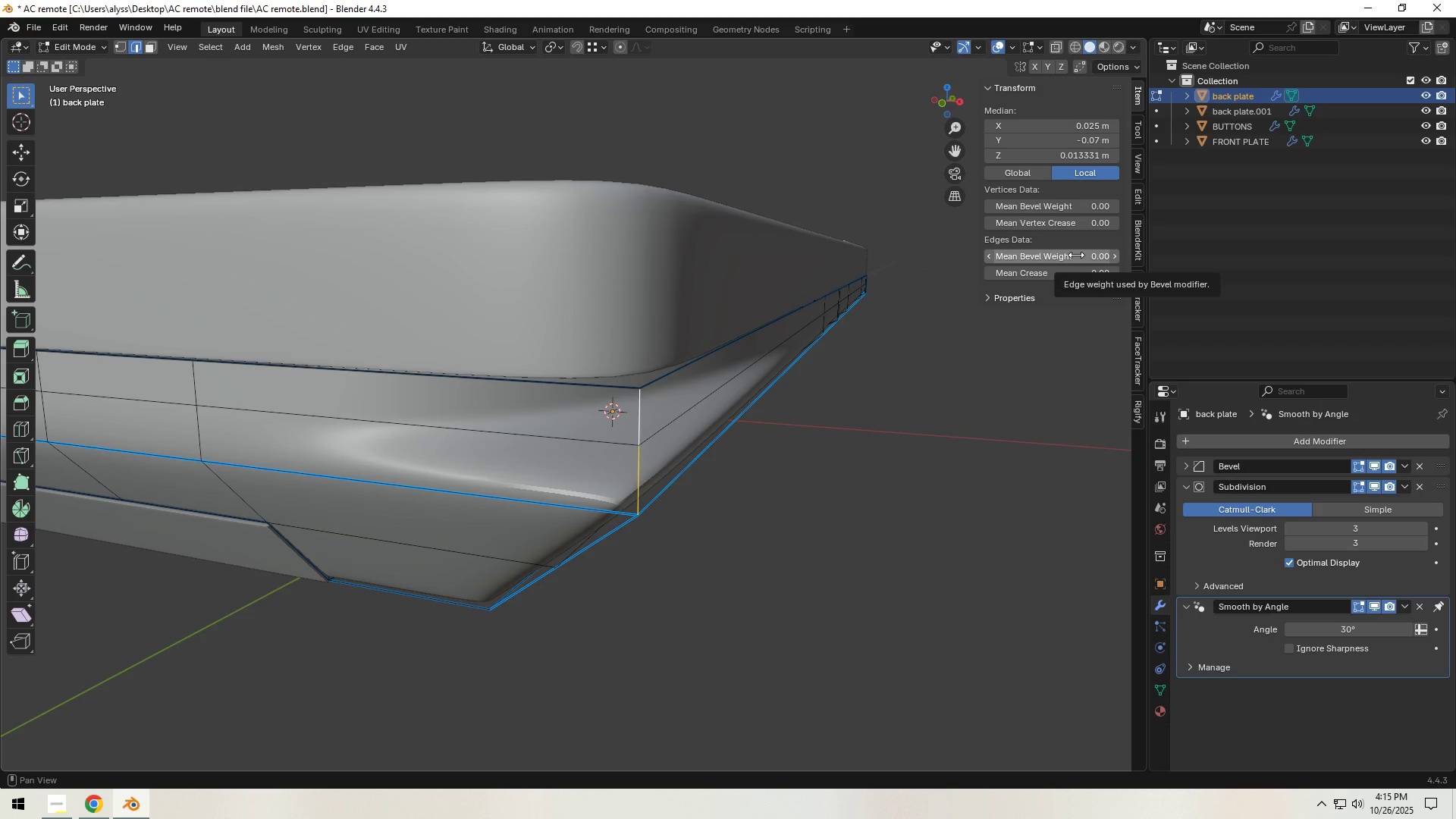 
left_click_drag(start_coordinate=[1076, 255], to_coordinate=[180, 267])
 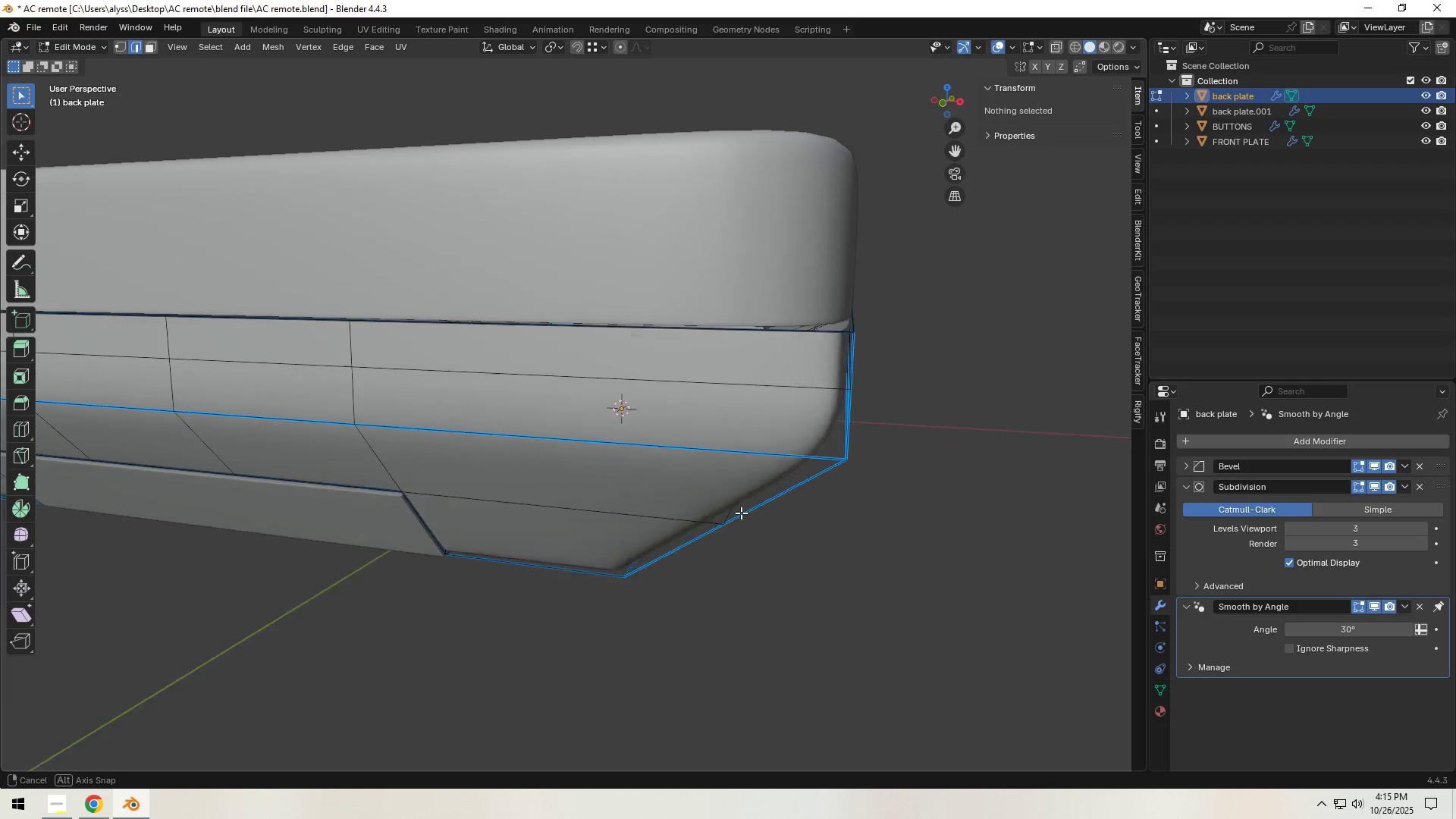 
scroll: coordinate [748, 513], scroll_direction: down, amount: 1.0
 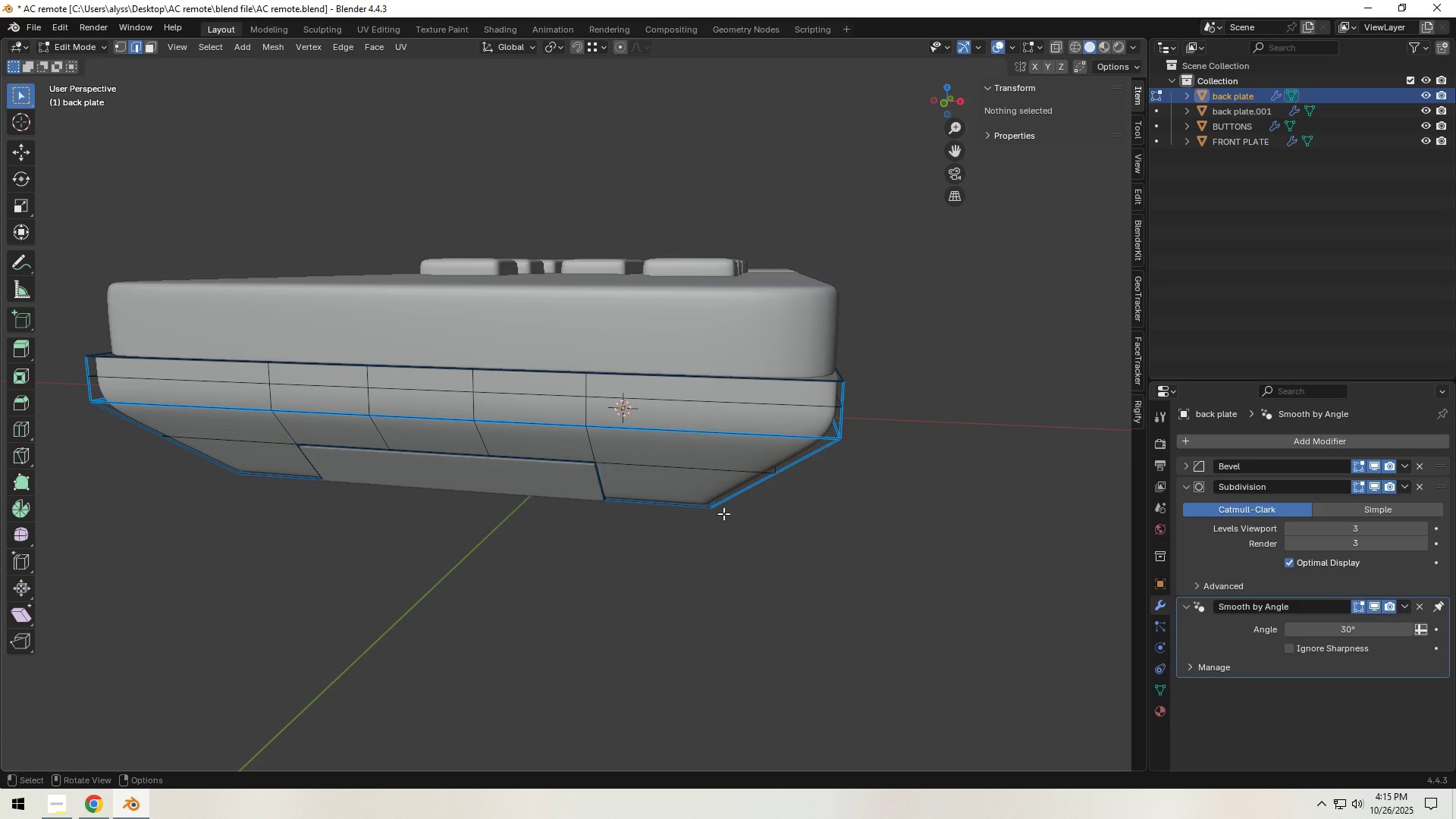 
hold_key(key=ShiftLeft, duration=0.5)
 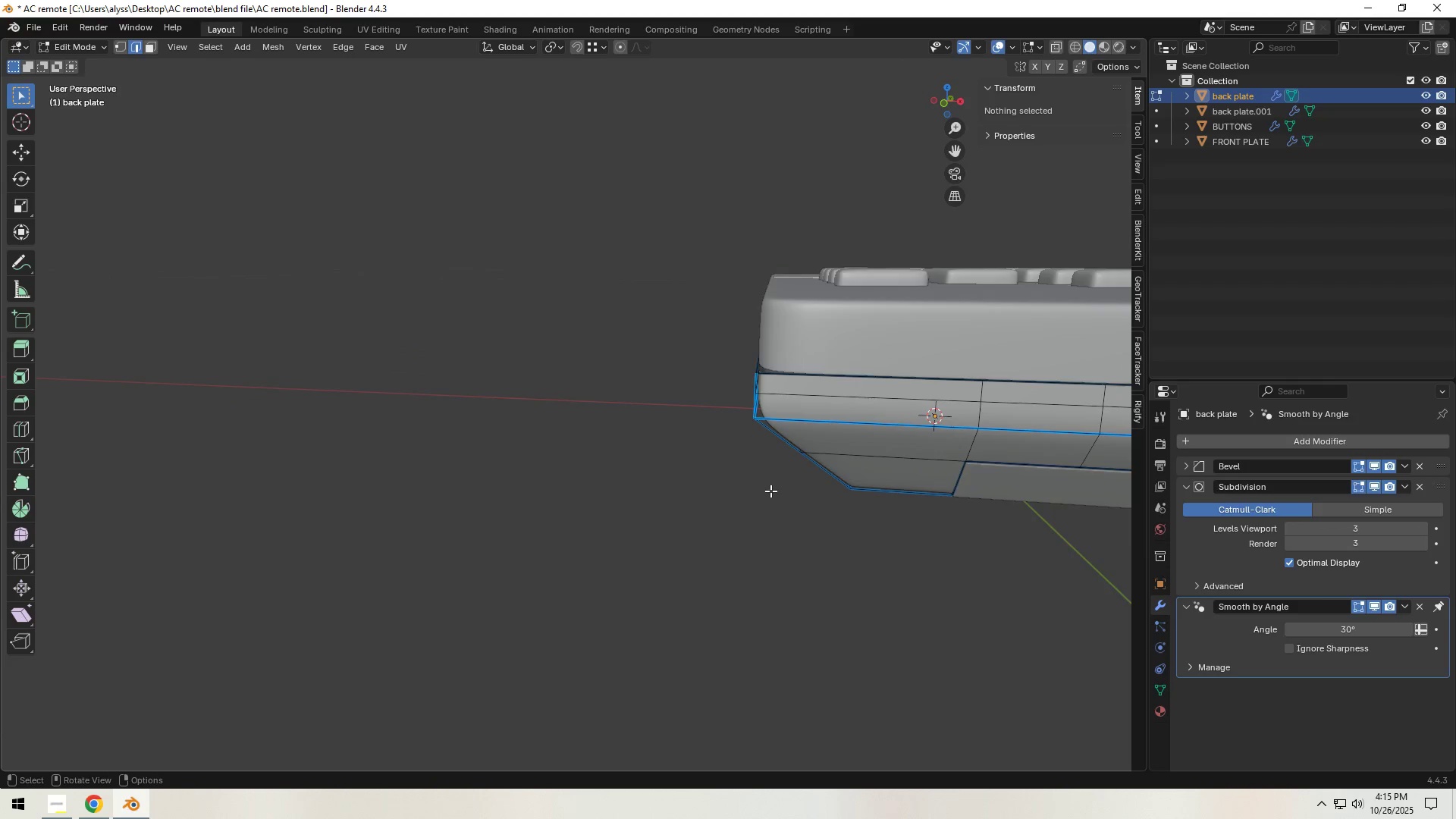 
scroll: coordinate [769, 491], scroll_direction: up, amount: 1.0
 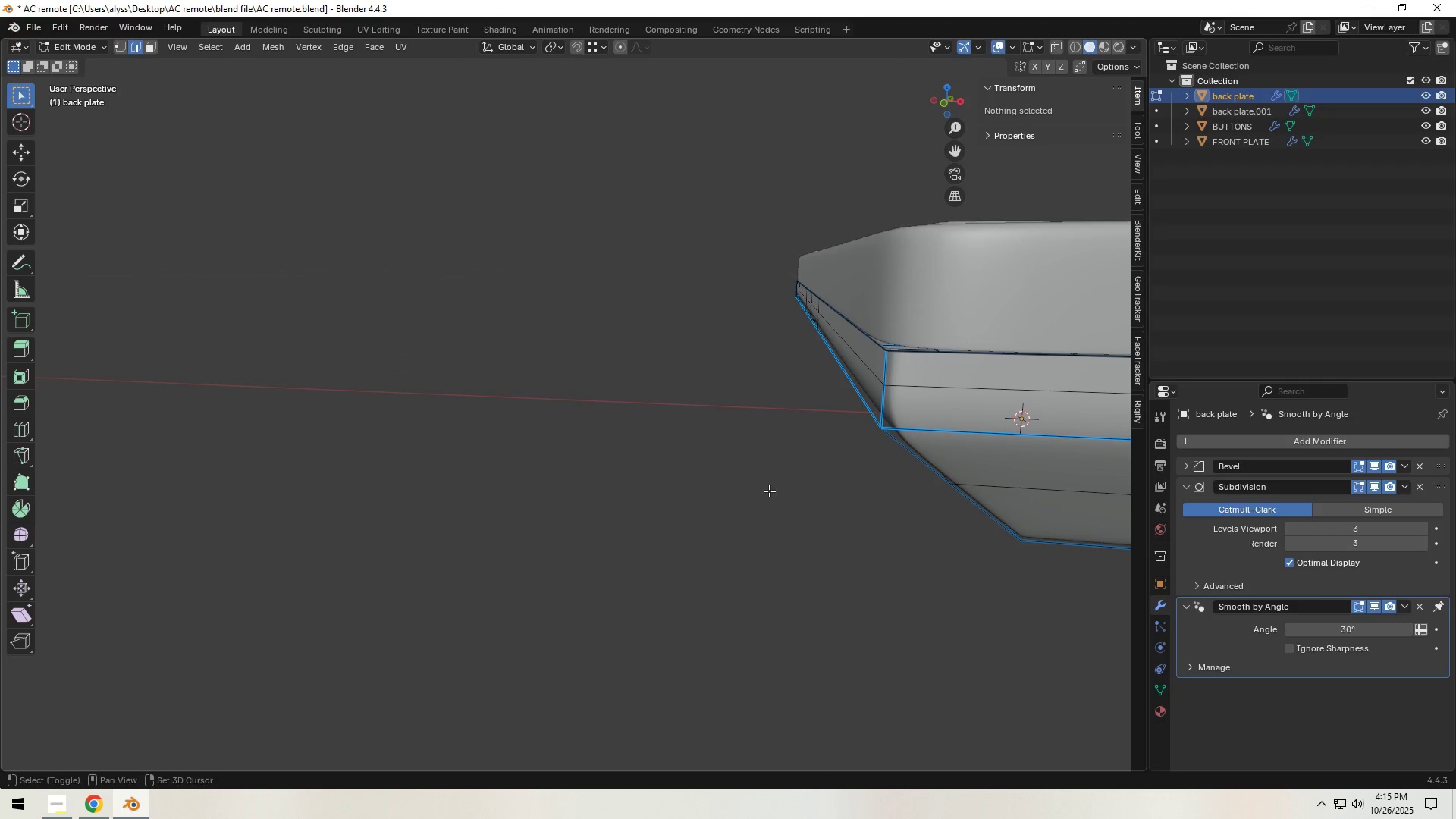 
hold_key(key=ShiftLeft, duration=0.41)
 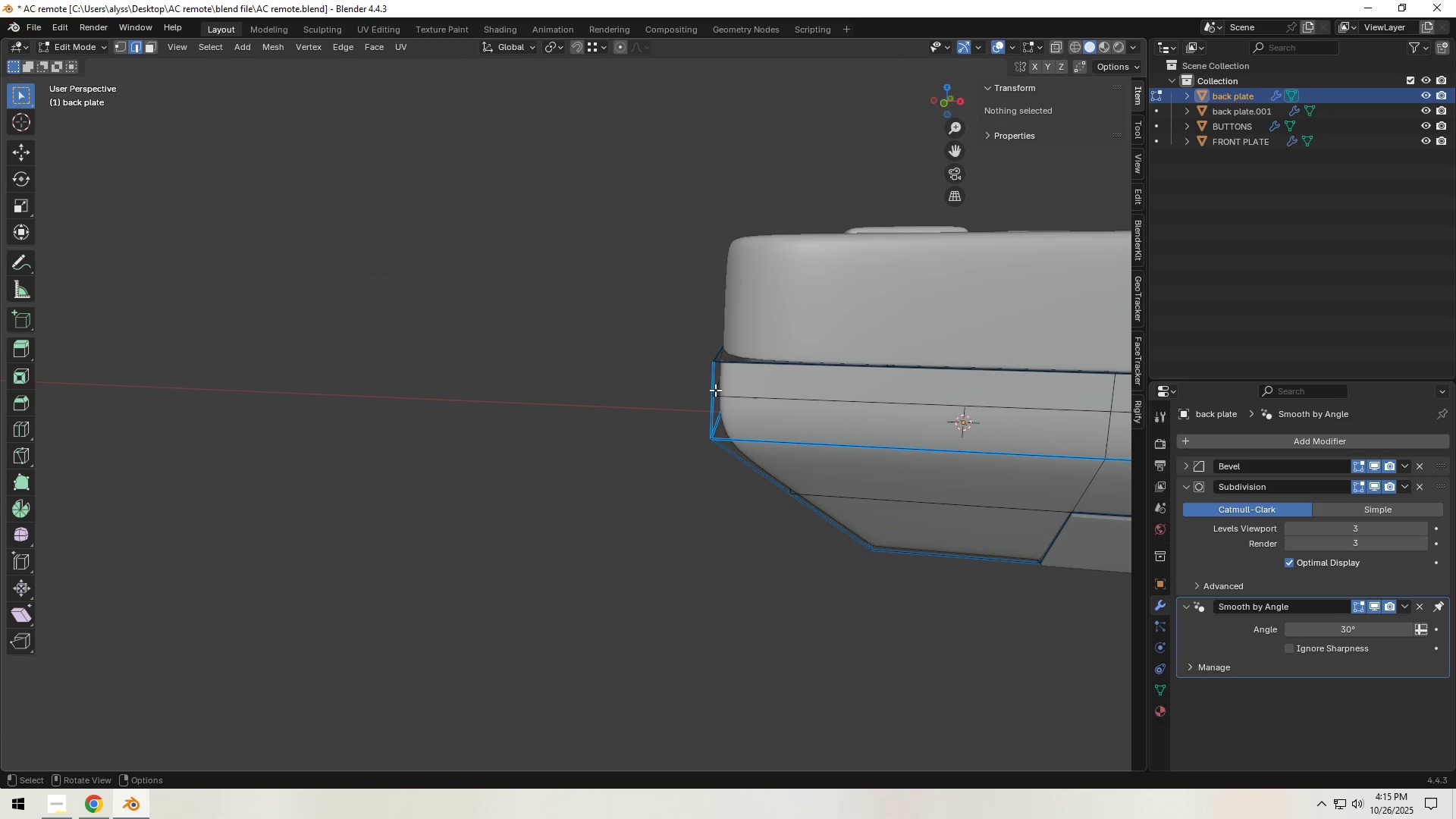 
left_click([715, 378])
 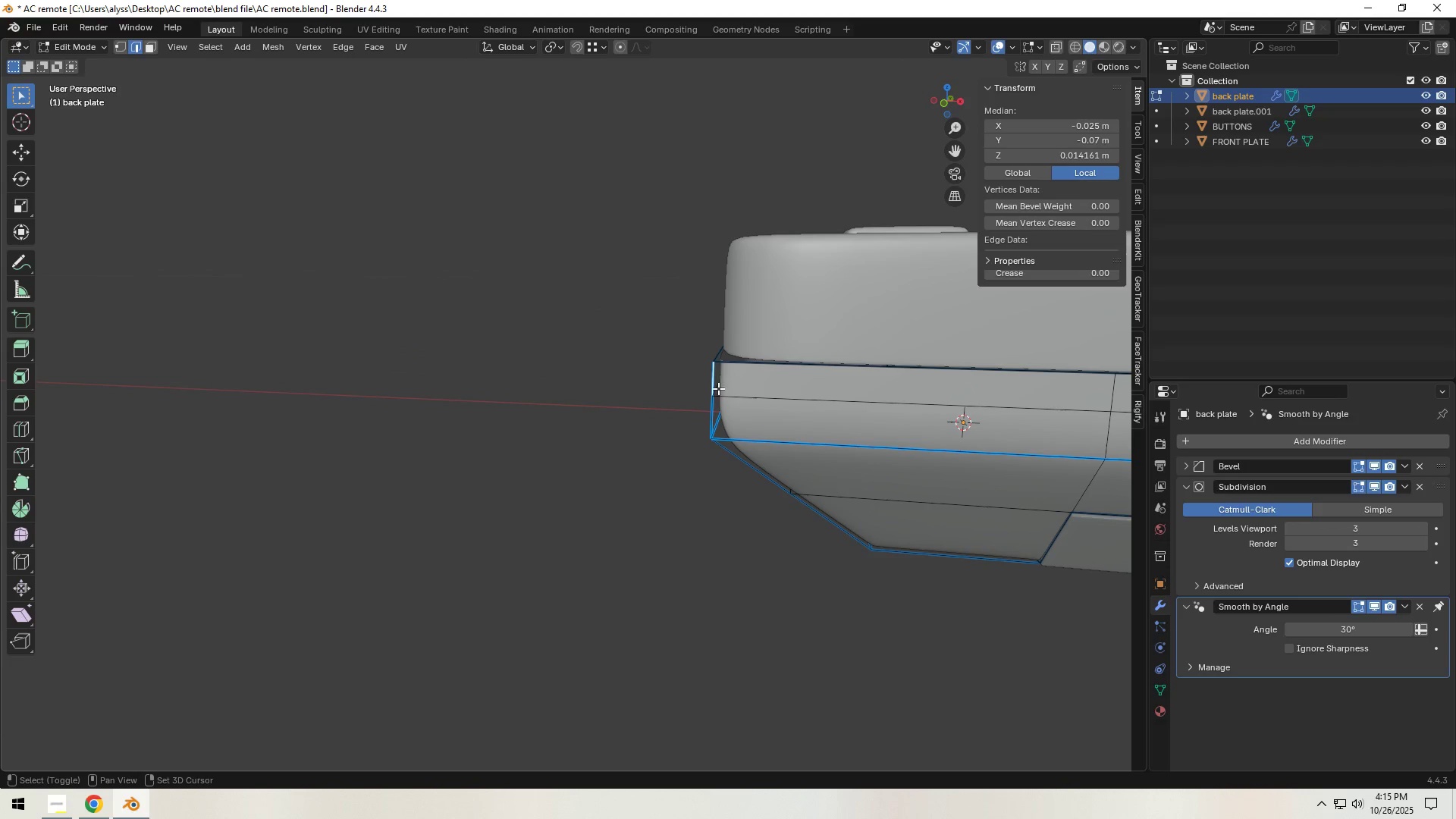 
hold_key(key=ShiftLeft, duration=0.7)
double_click([712, 416])
 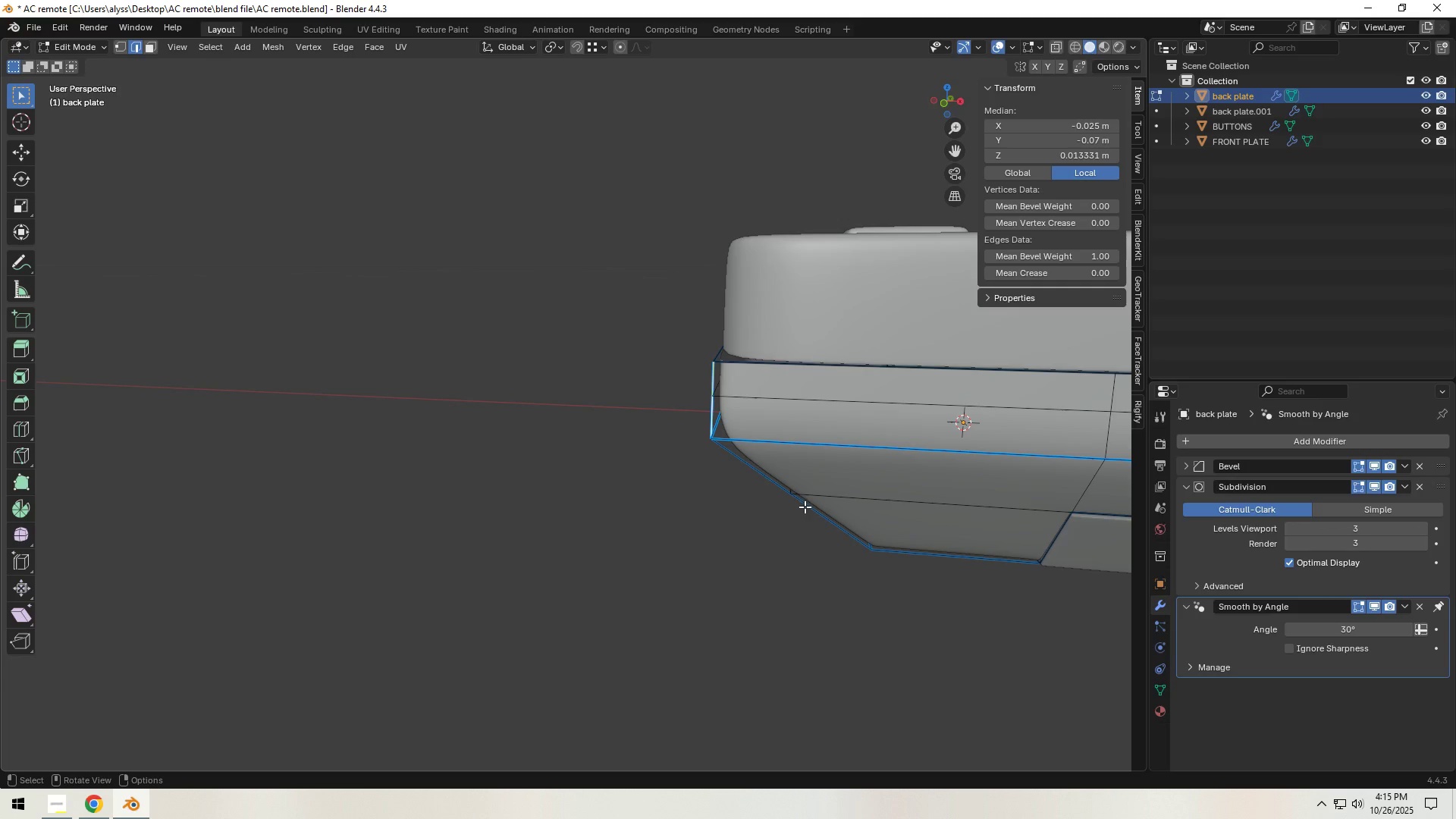 
left_click([763, 475])
 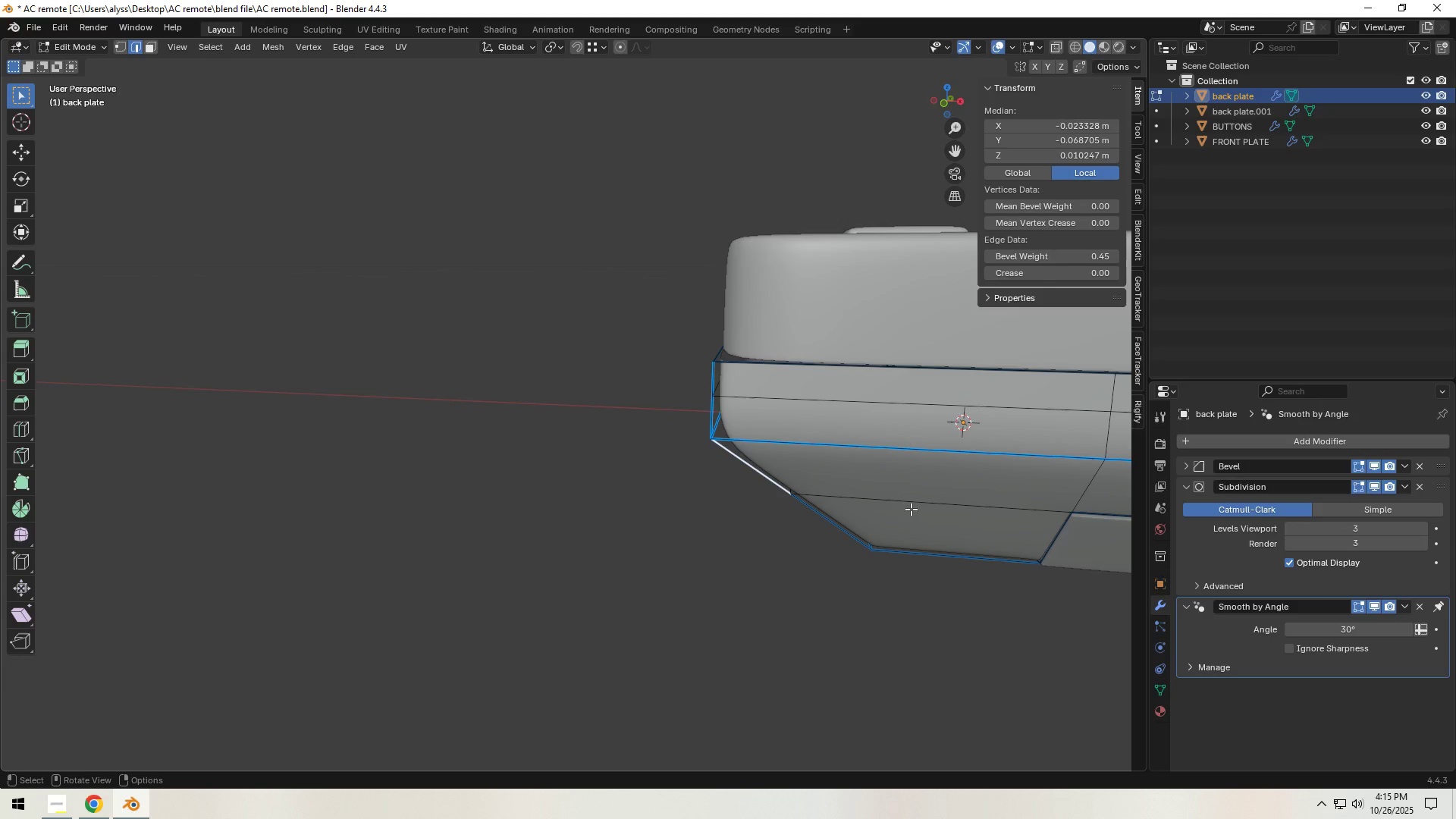 
hold_key(key=ShiftLeft, duration=0.85)
 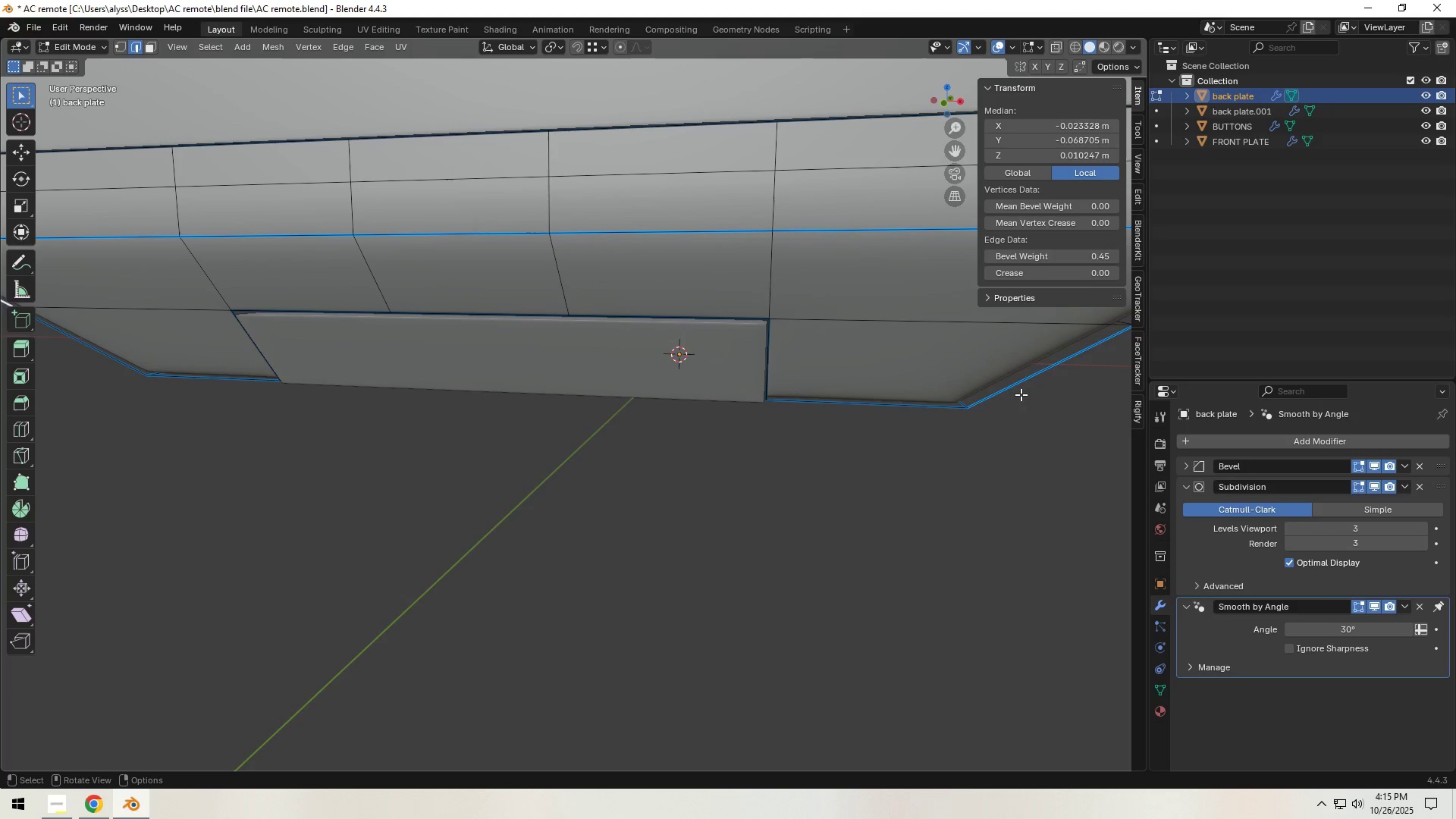 
left_click([1021, 394])
 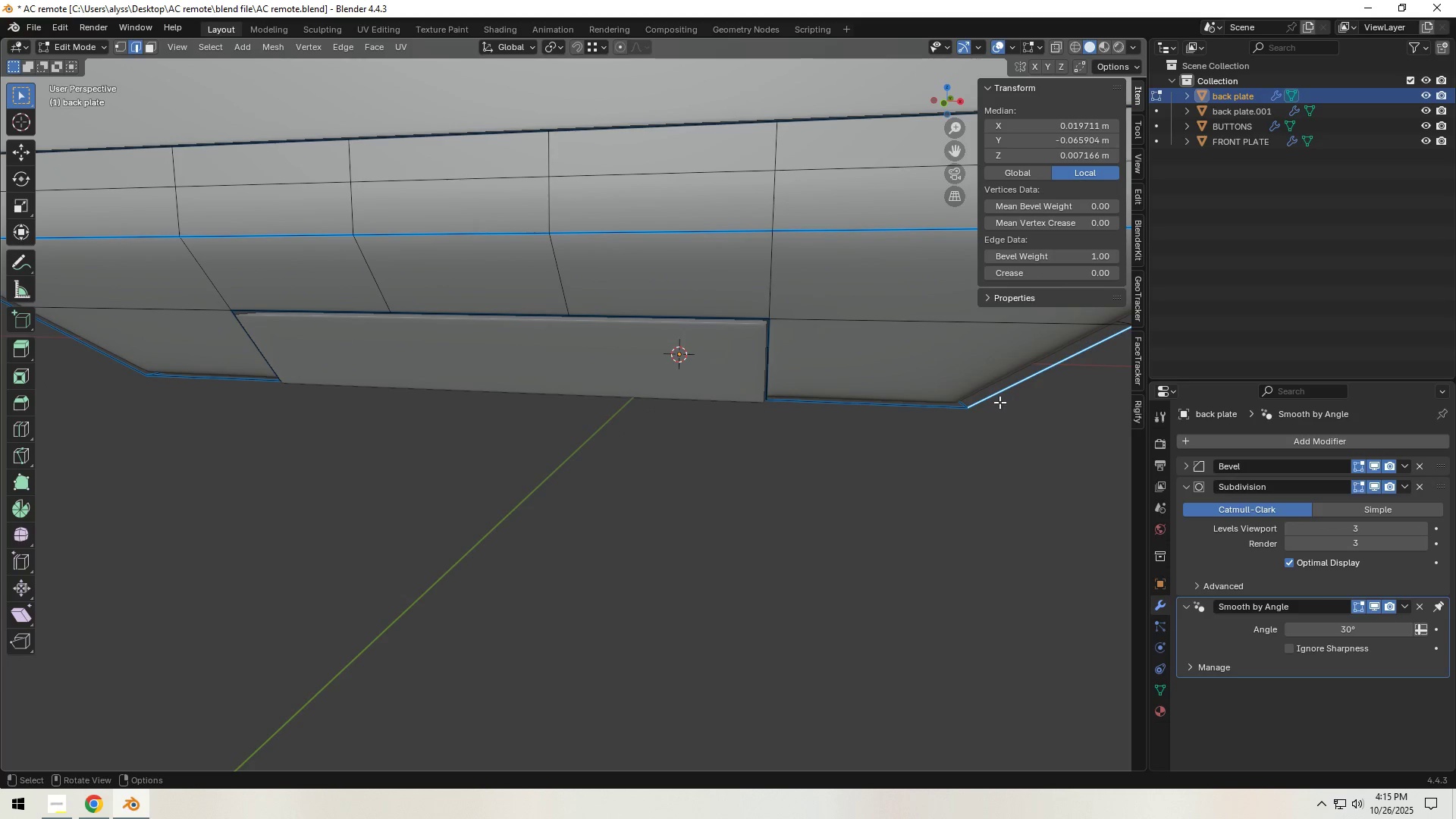 
scroll: coordinate [953, 410], scroll_direction: down, amount: 2.0
 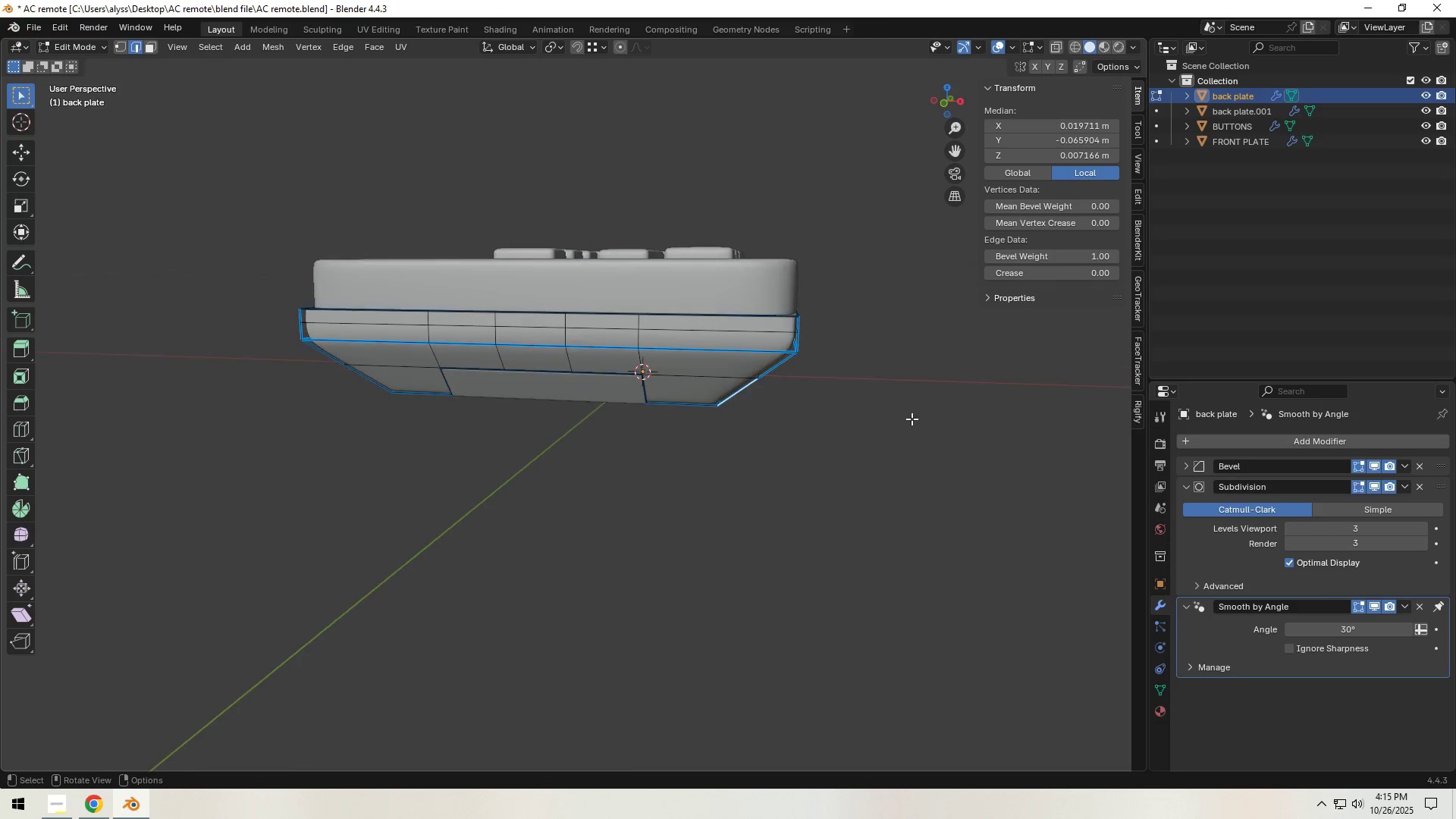 
hold_key(key=ShiftLeft, duration=0.51)
 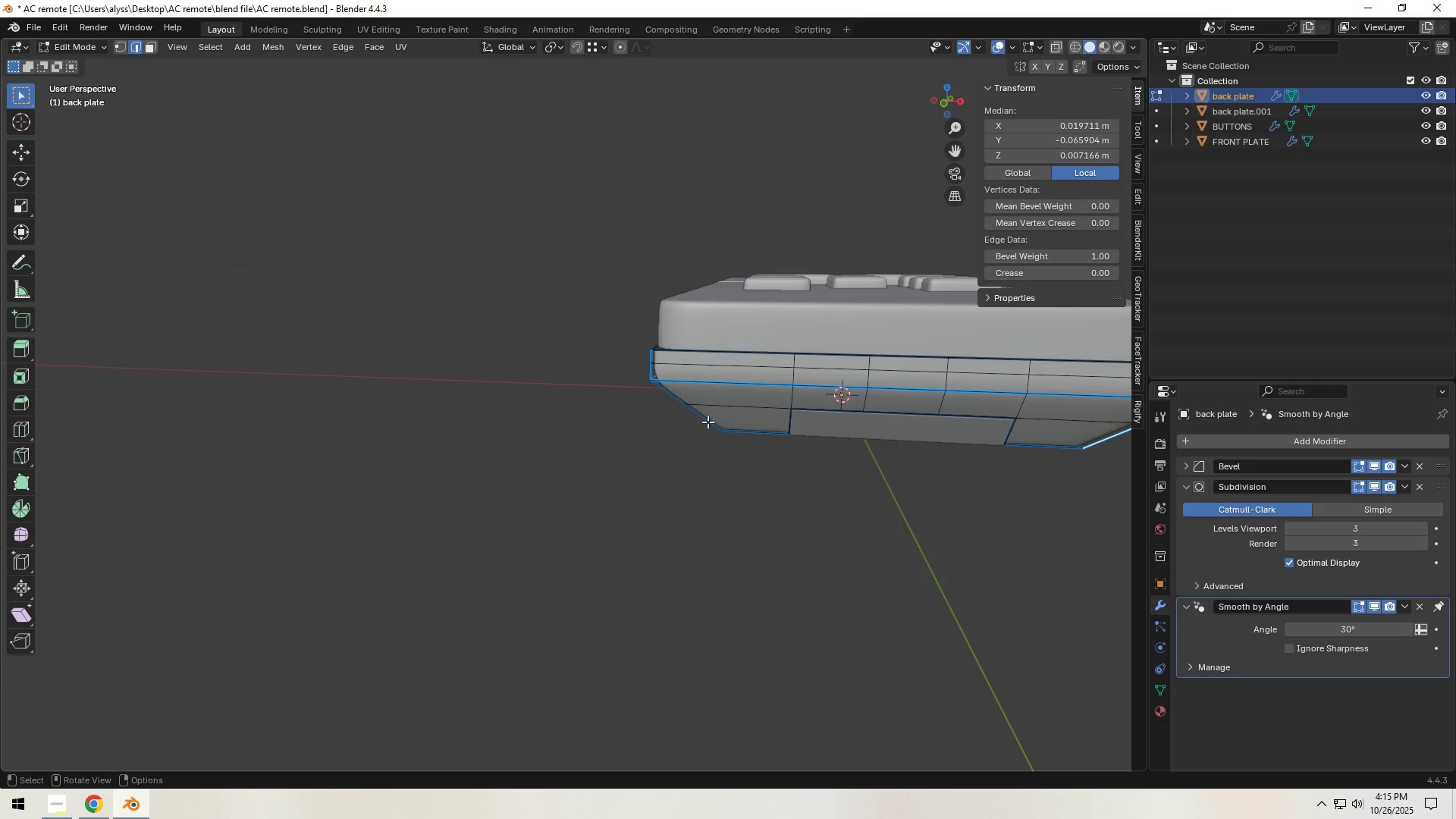 
left_click([708, 422])
 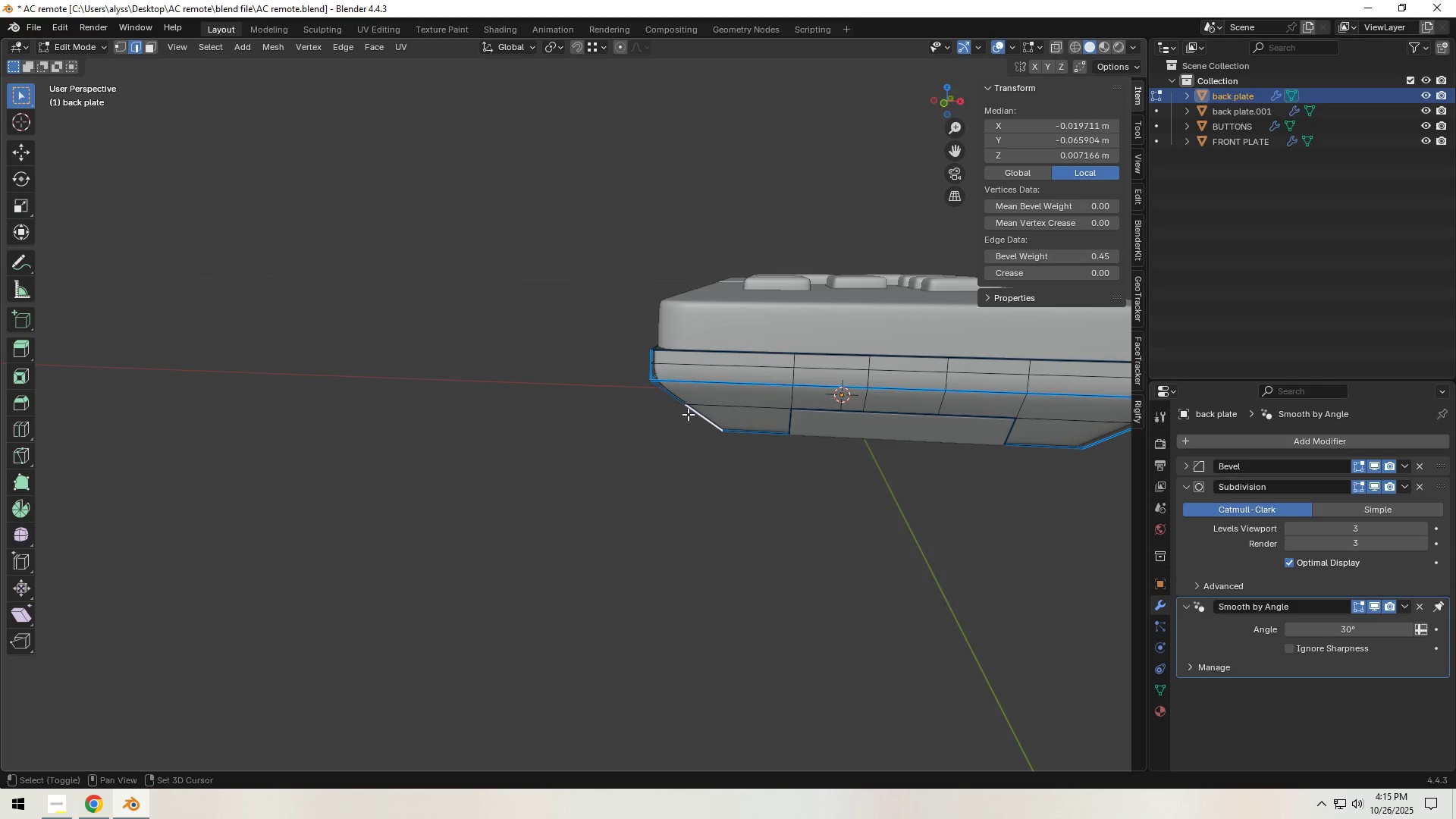 
hold_key(key=ShiftLeft, duration=0.51)
double_click([667, 397])
 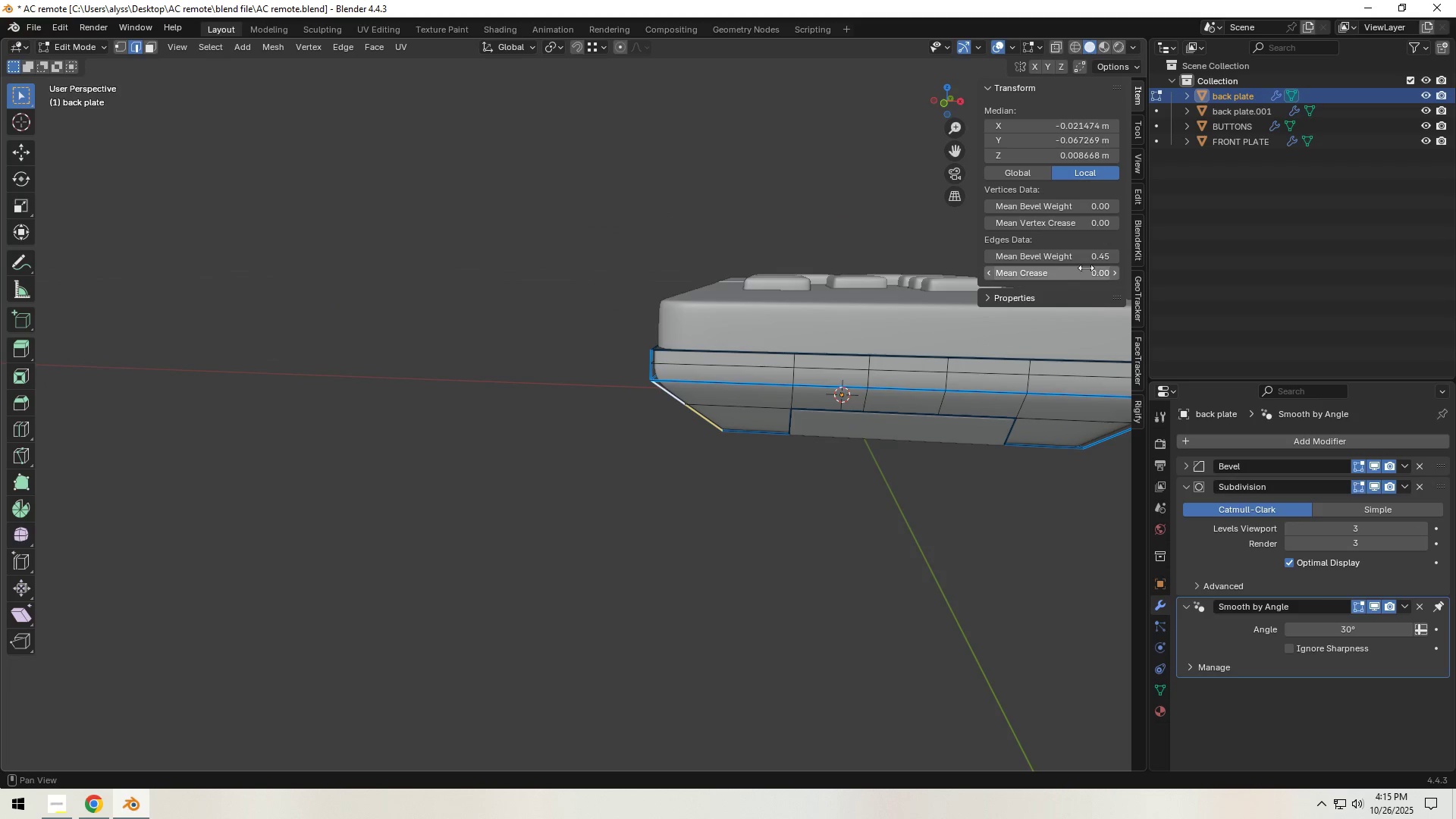 
left_click_drag(start_coordinate=[1067, 259], to_coordinate=[1257, 262])
 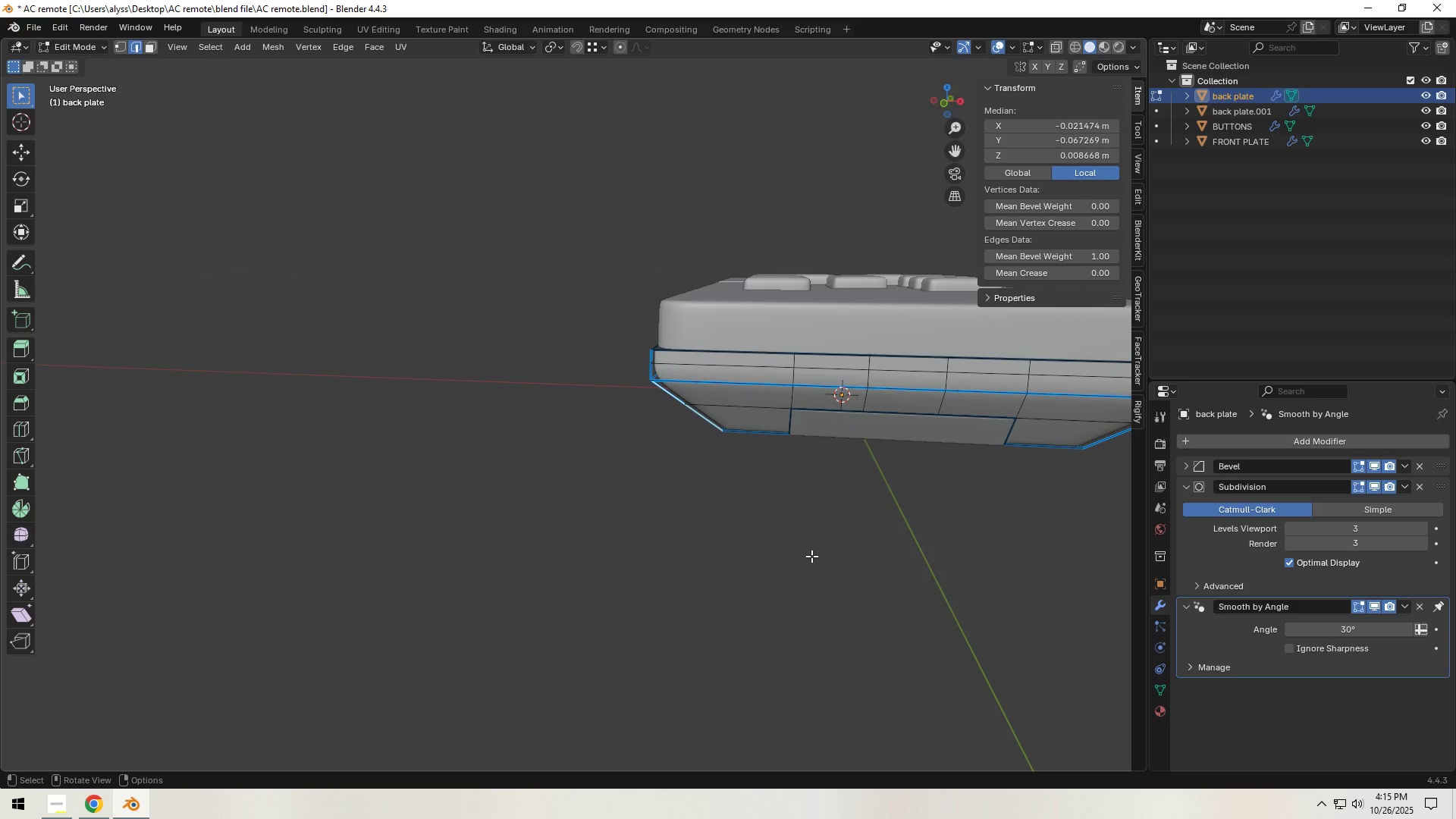 
left_click([811, 555])
 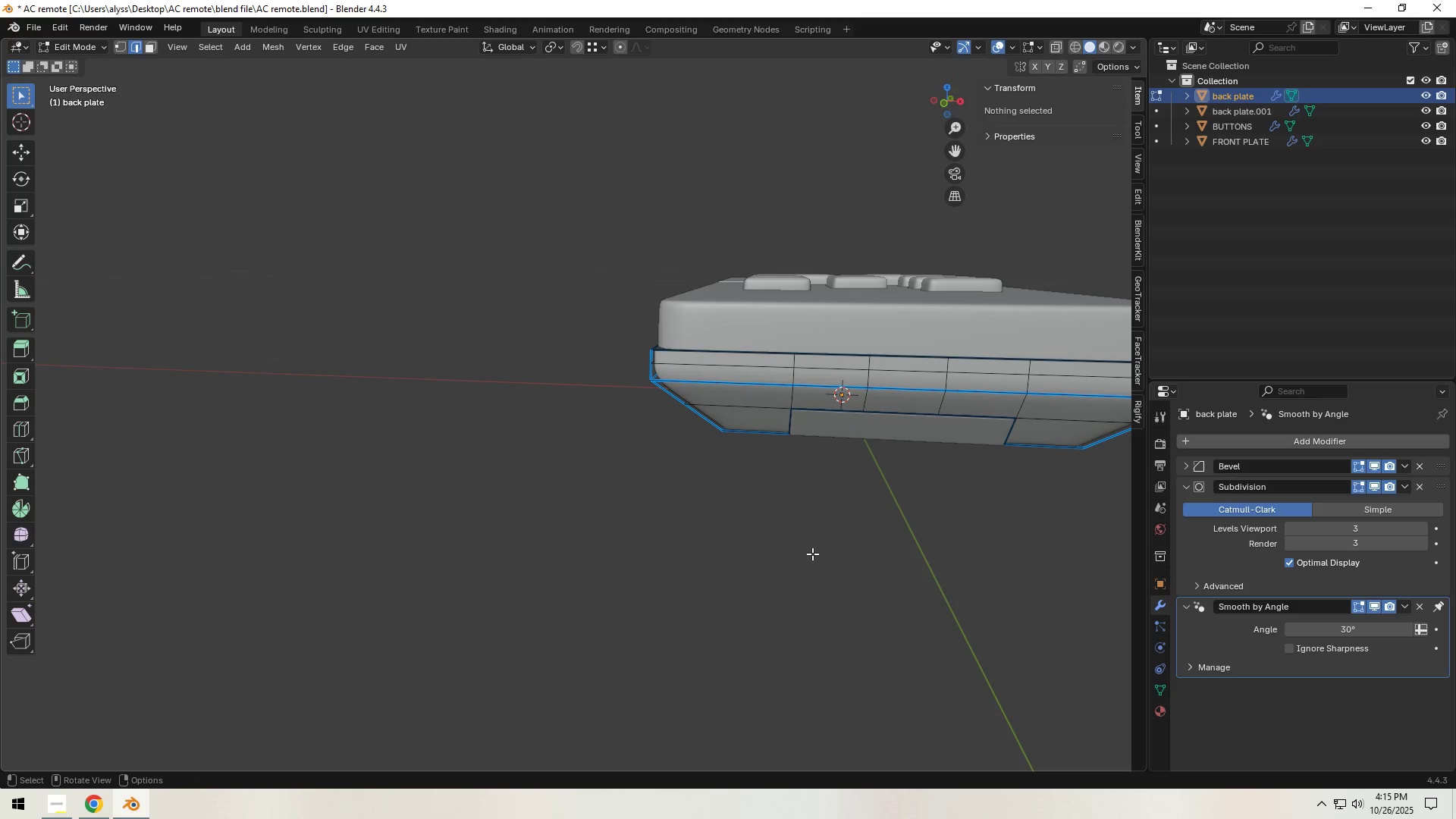 
scroll: coordinate [812, 553], scroll_direction: down, amount: 3.0
 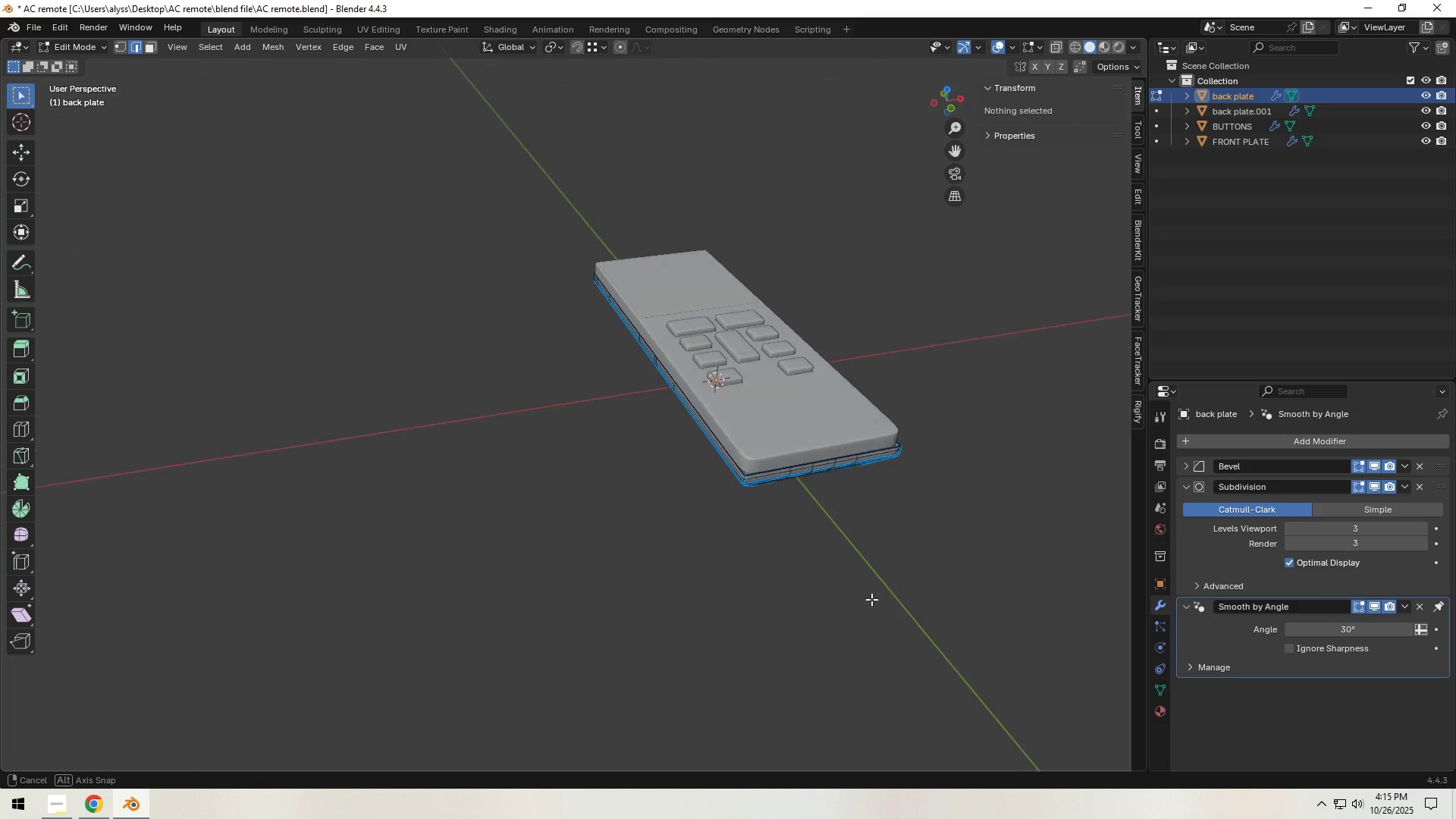 
key(Tab)
 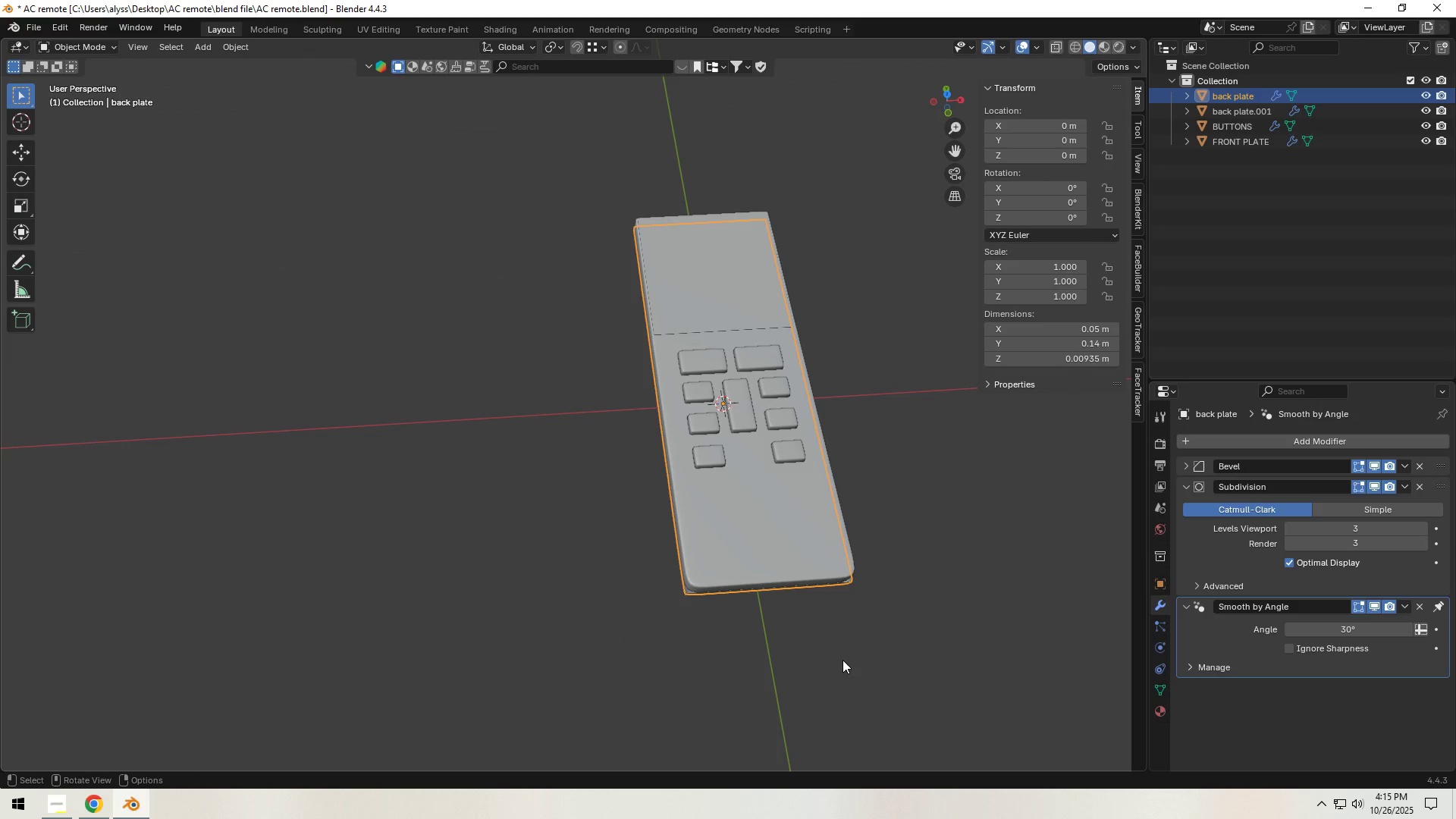 
left_click([843, 660])
 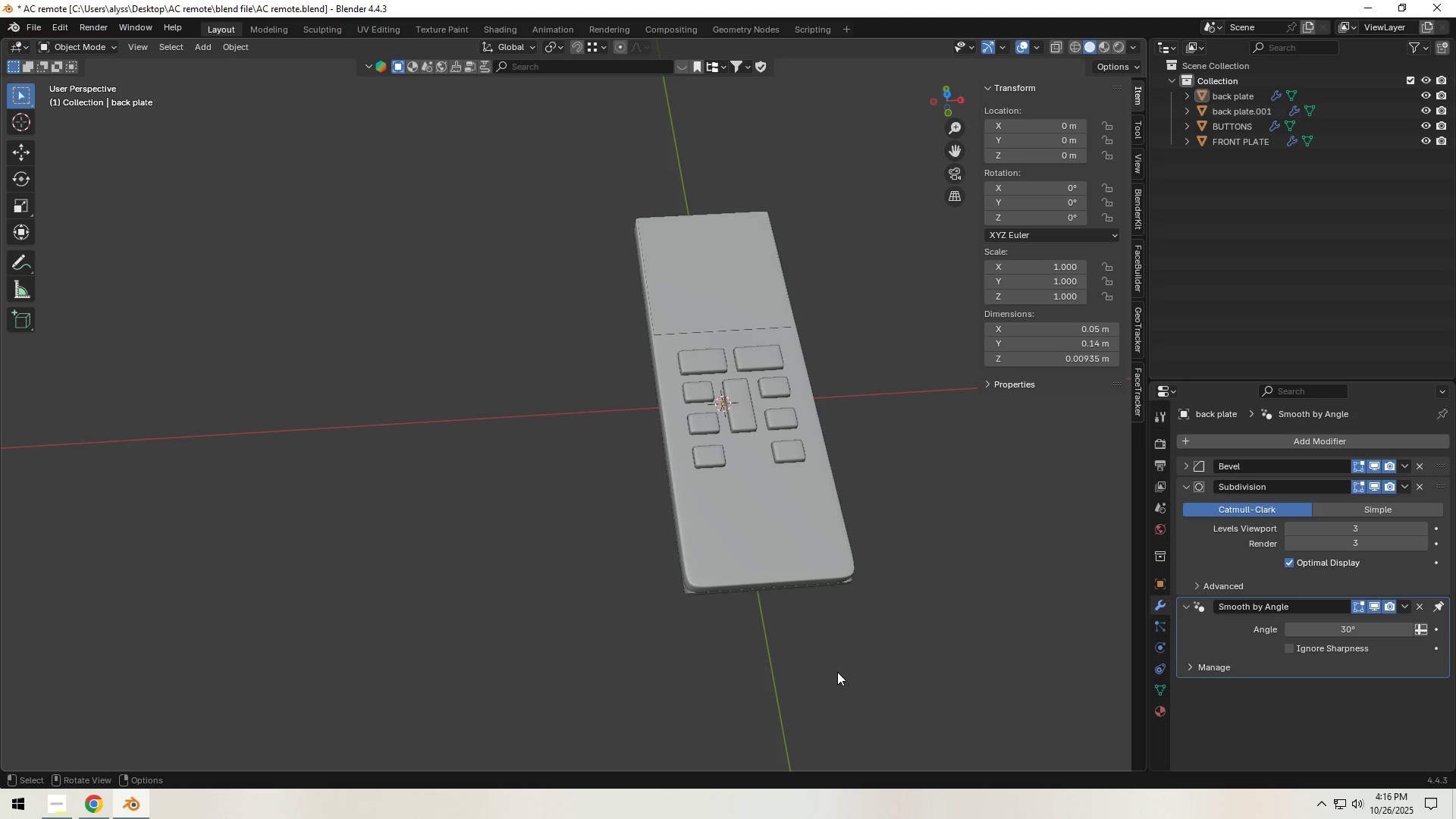 
scroll: coordinate [784, 542], scroll_direction: up, amount: 2.0
 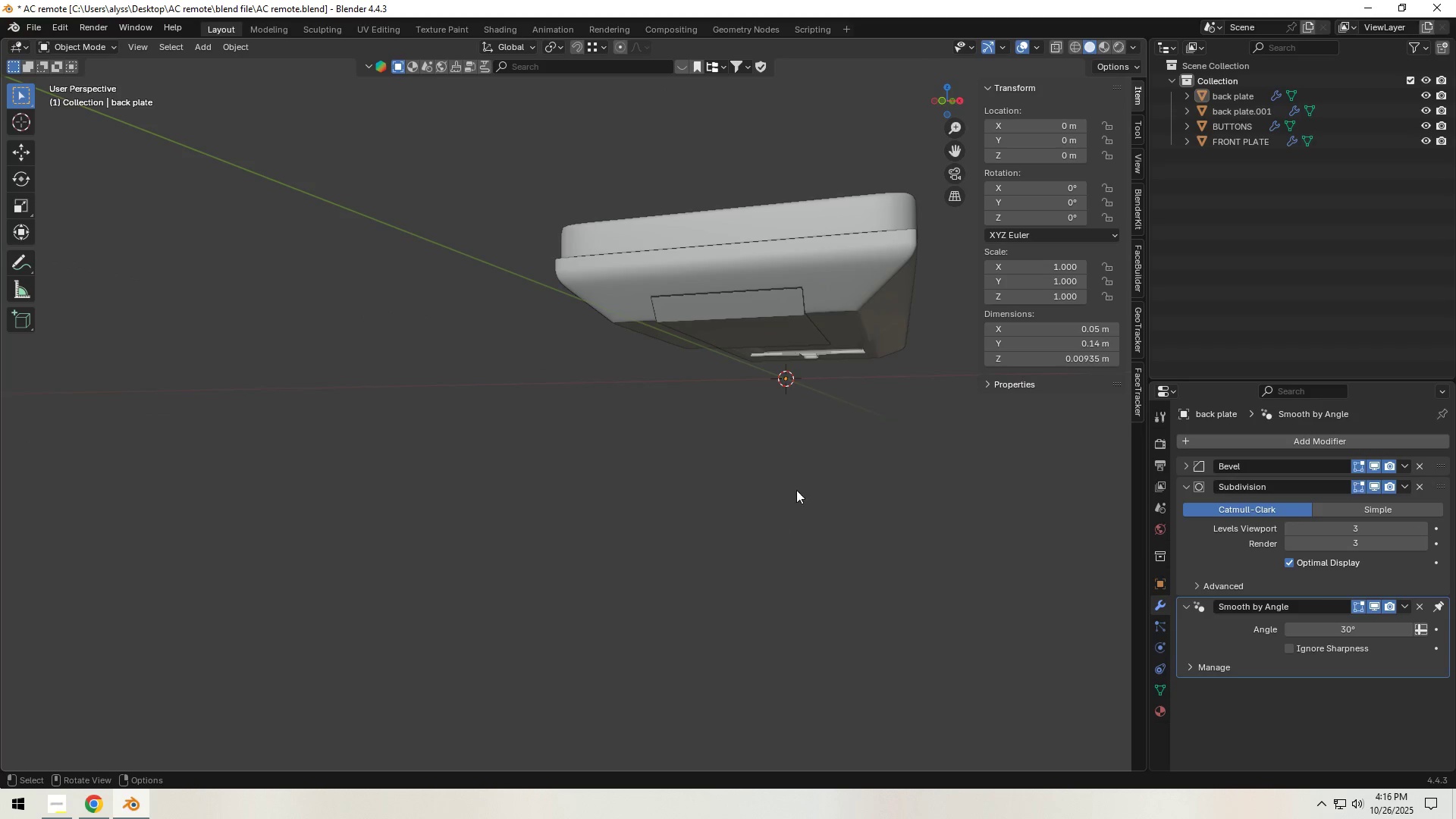 
hold_key(key=ShiftLeft, duration=0.39)
 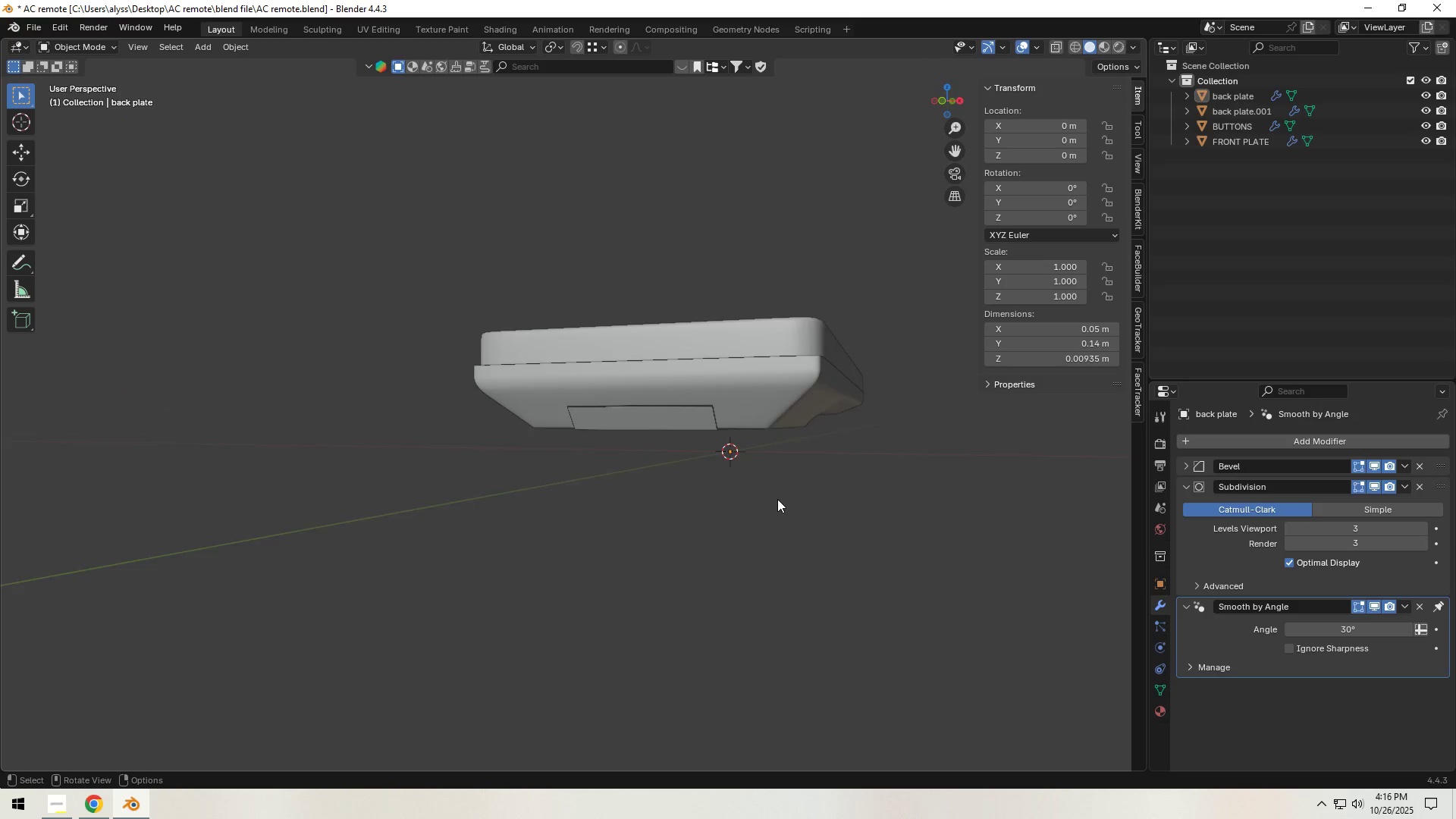 
scroll: coordinate [777, 499], scroll_direction: up, amount: 1.0
 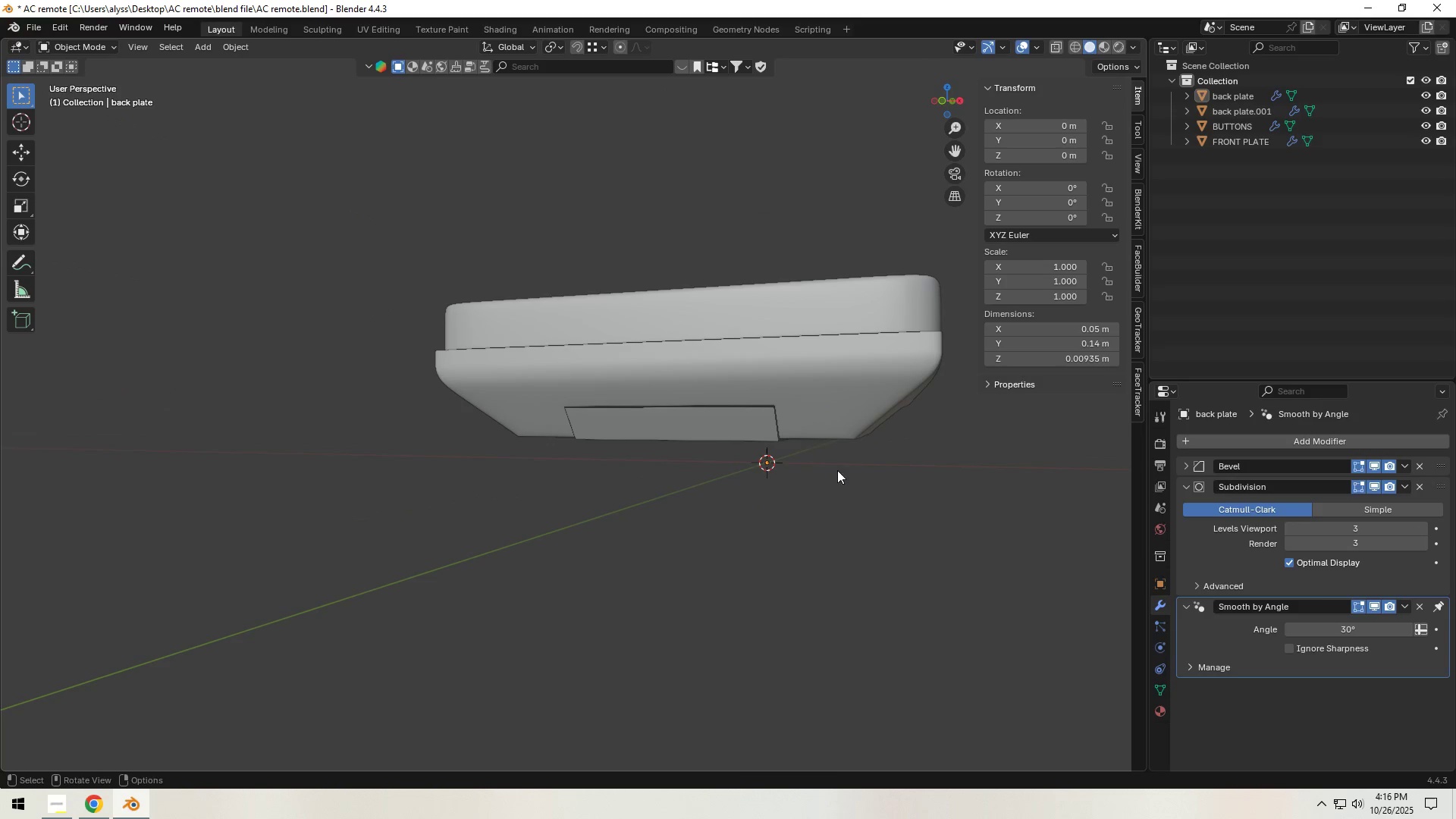 
hold_key(key=ShiftLeft, duration=0.33)
 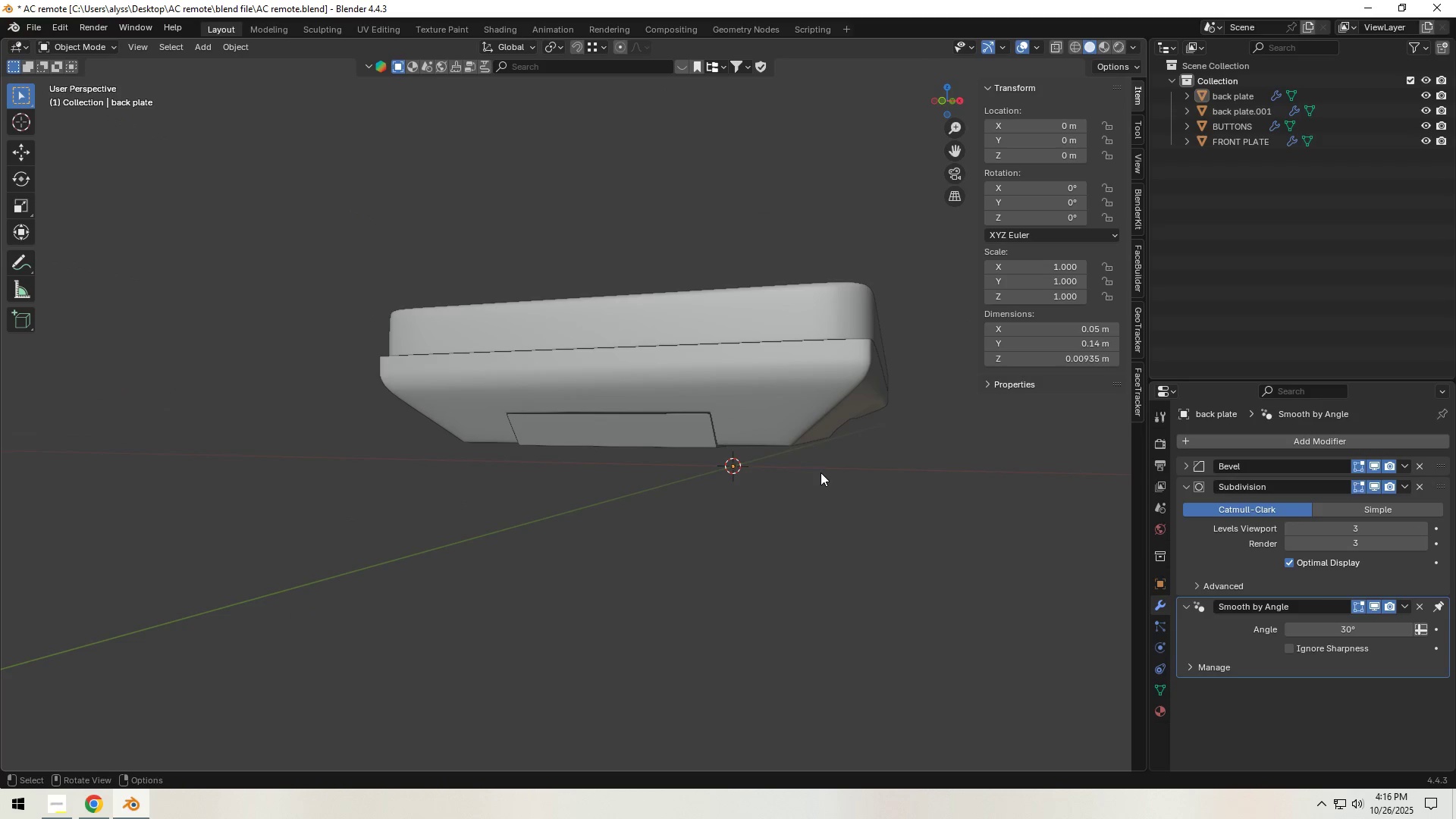 
key(Backquote)
 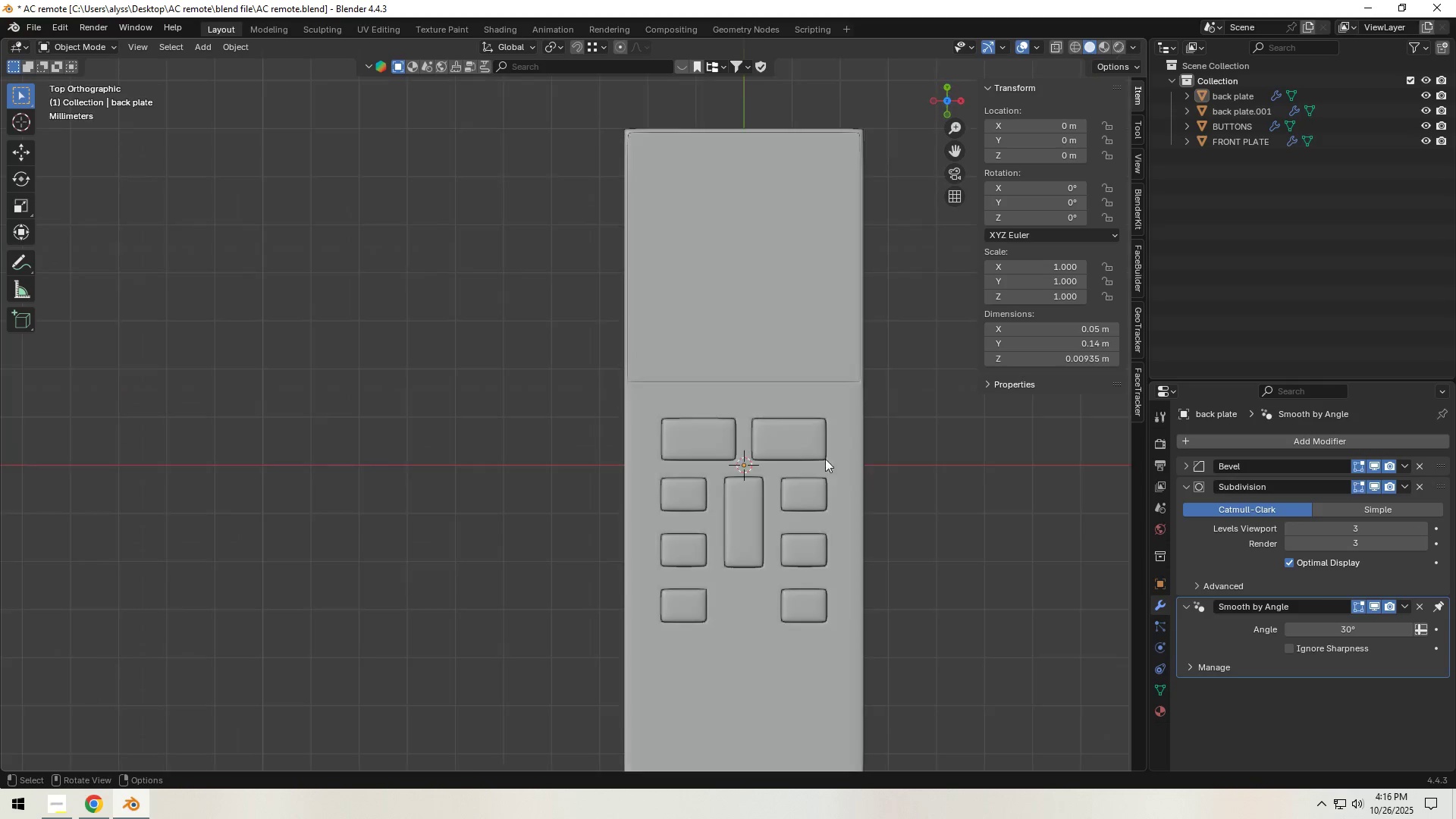 
hold_key(key=Z, duration=0.37)
 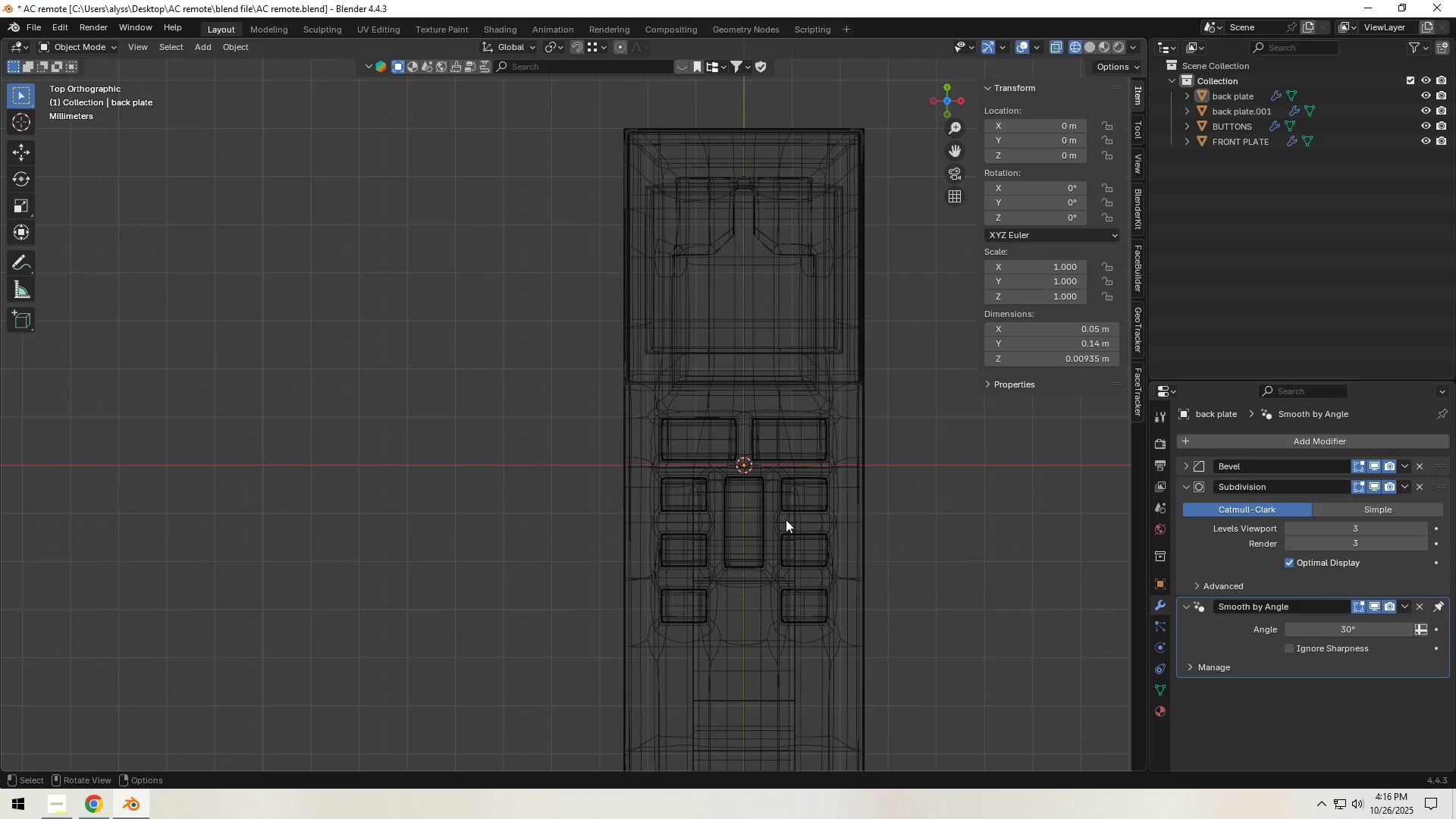 
hold_key(key=ShiftLeft, duration=0.68)
 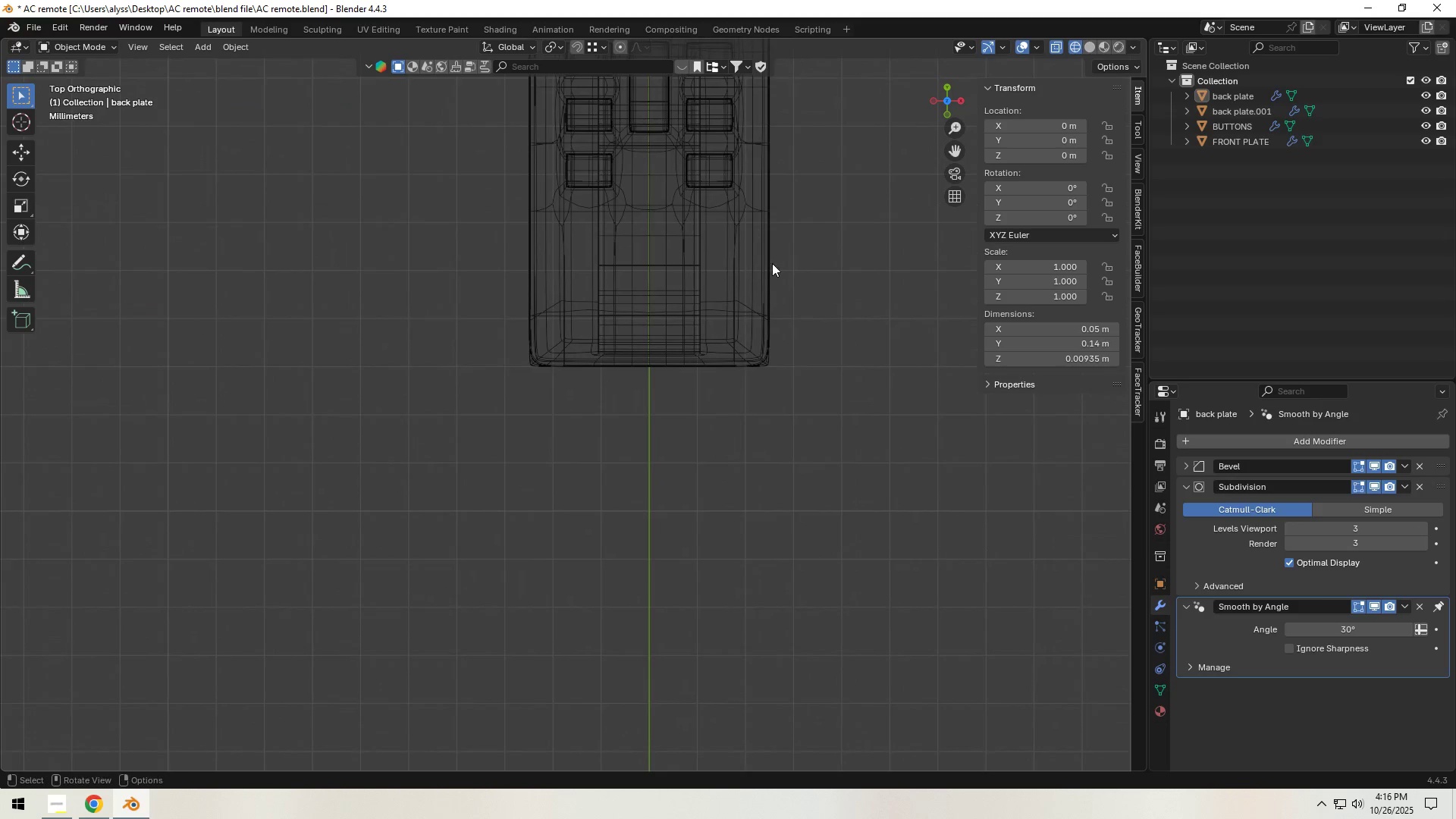 
scroll: coordinate [774, 277], scroll_direction: up, amount: 3.0
 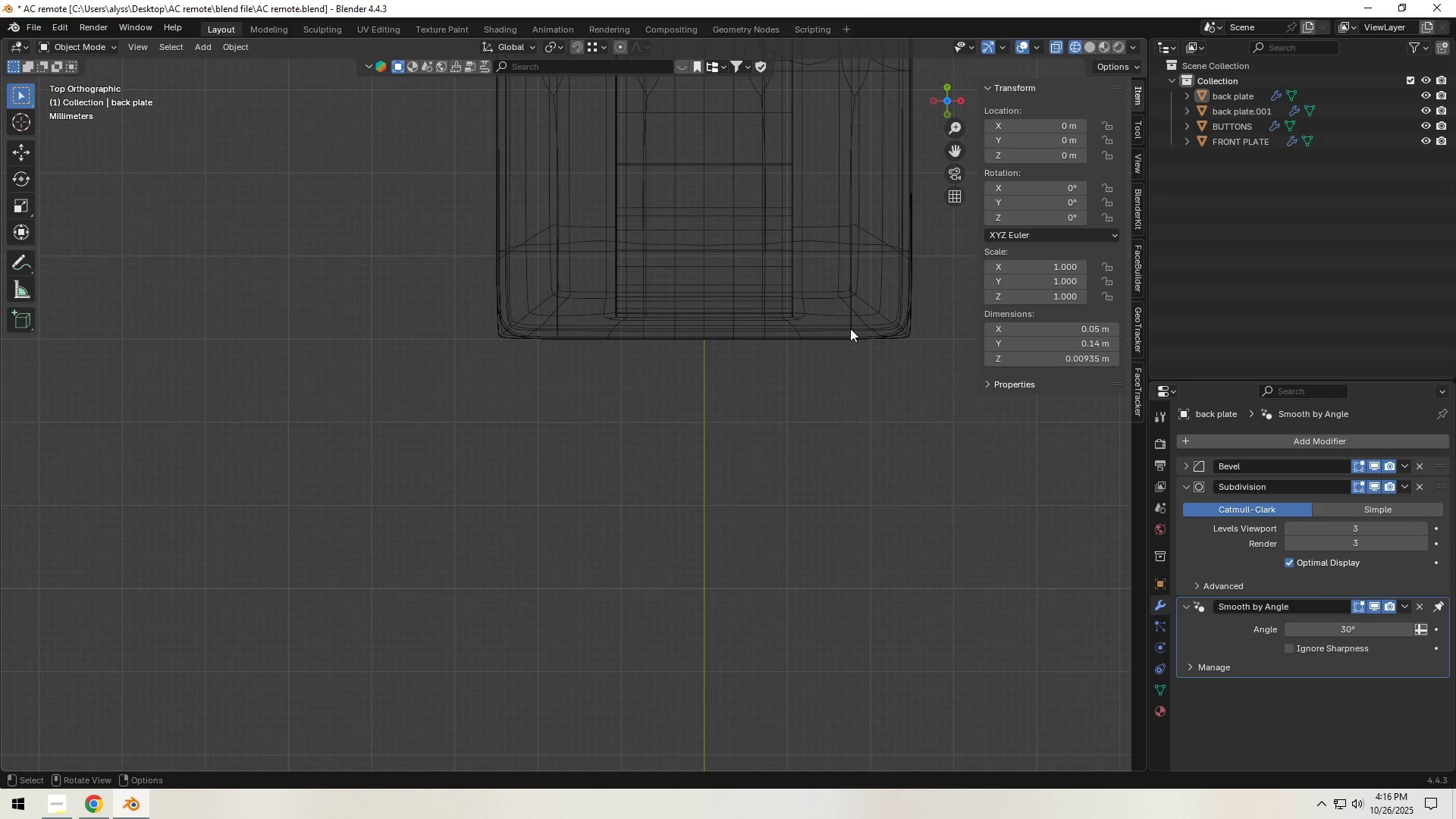 
key(Tab)
 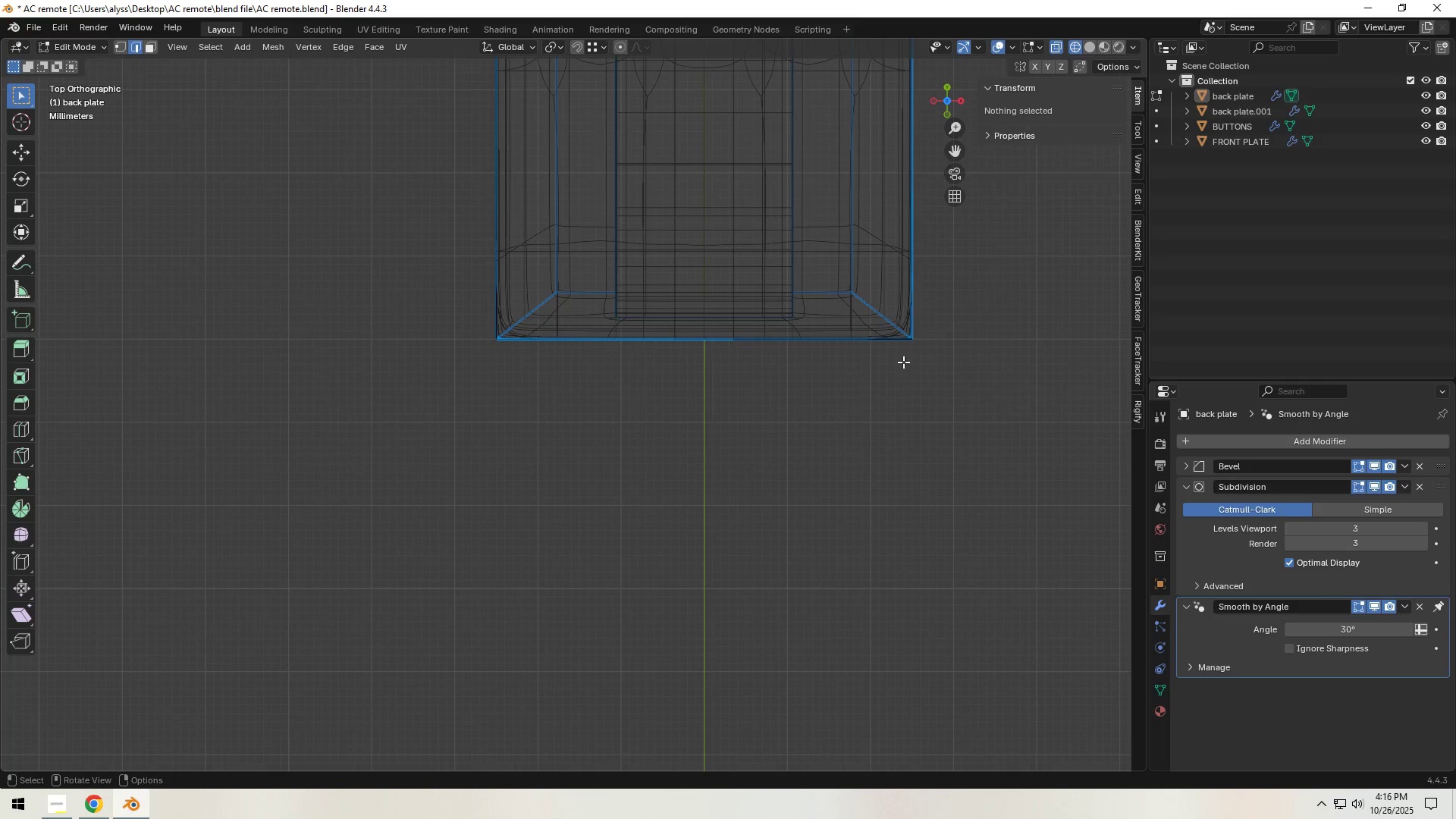 
hold_key(key=ShiftLeft, duration=0.33)
 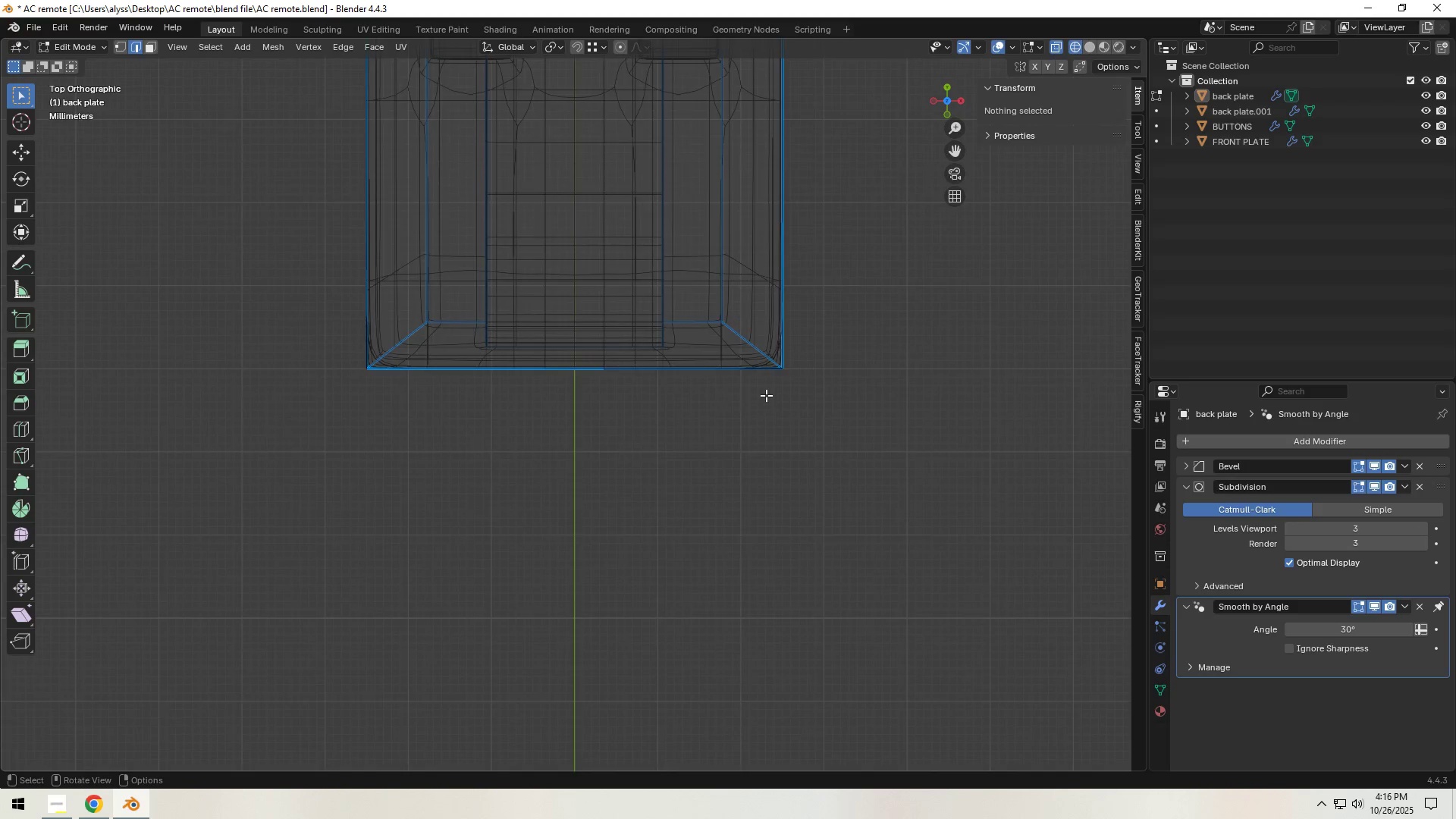 
scroll: coordinate [766, 396], scroll_direction: up, amount: 4.0
 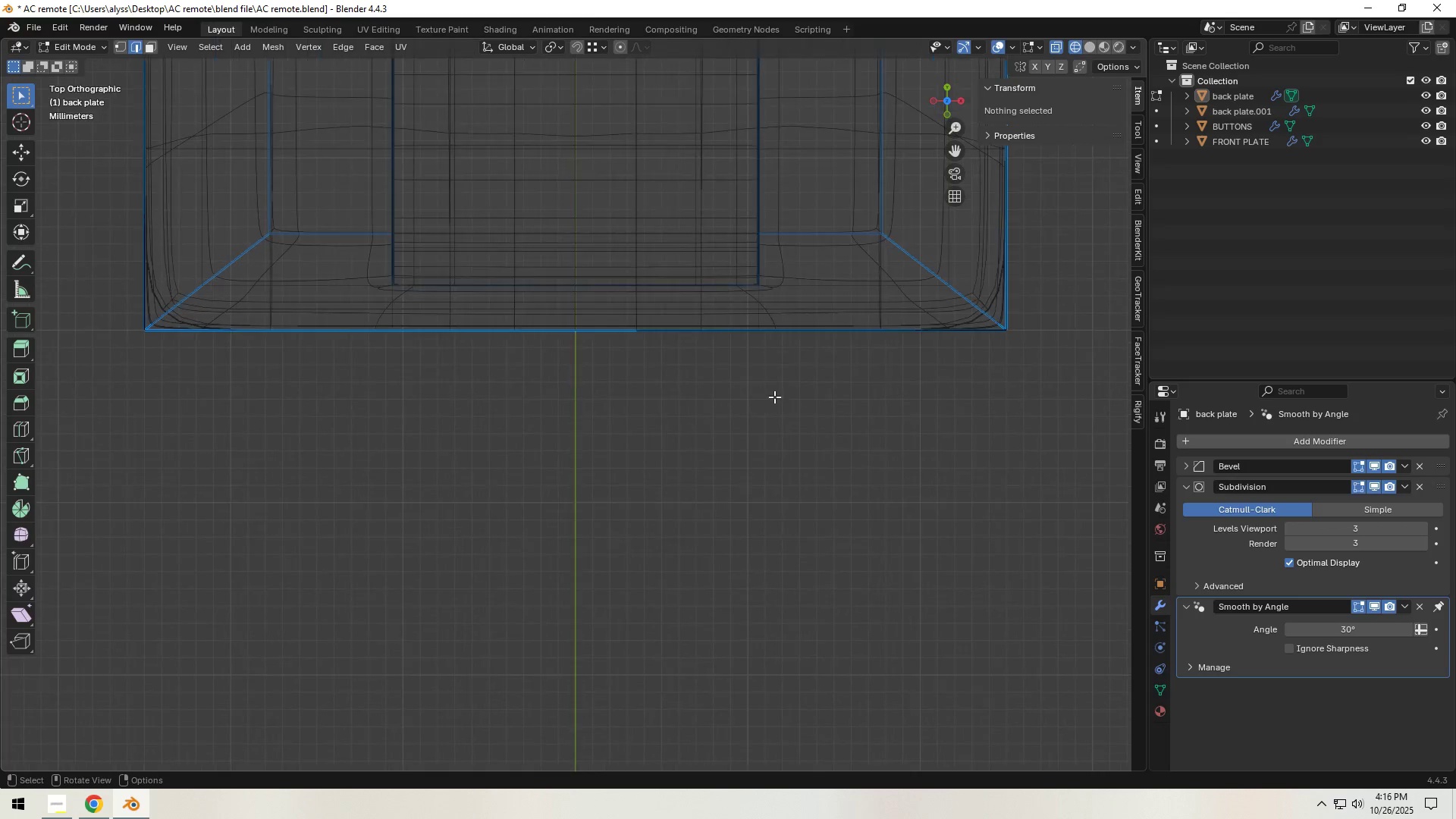 
hold_key(key=ShiftLeft, duration=0.45)
 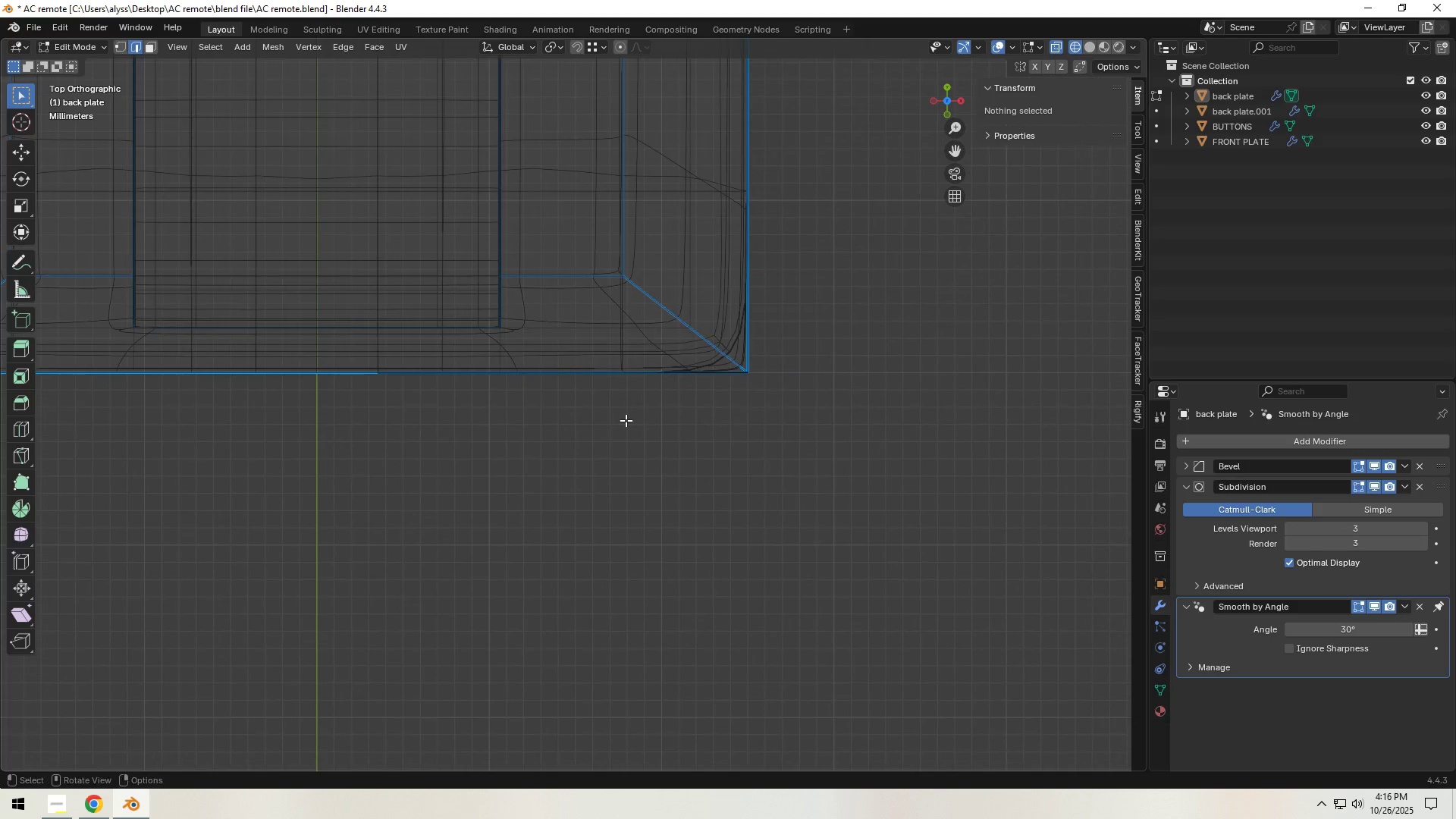 
scroll: coordinate [626, 420], scroll_direction: up, amount: 3.0
 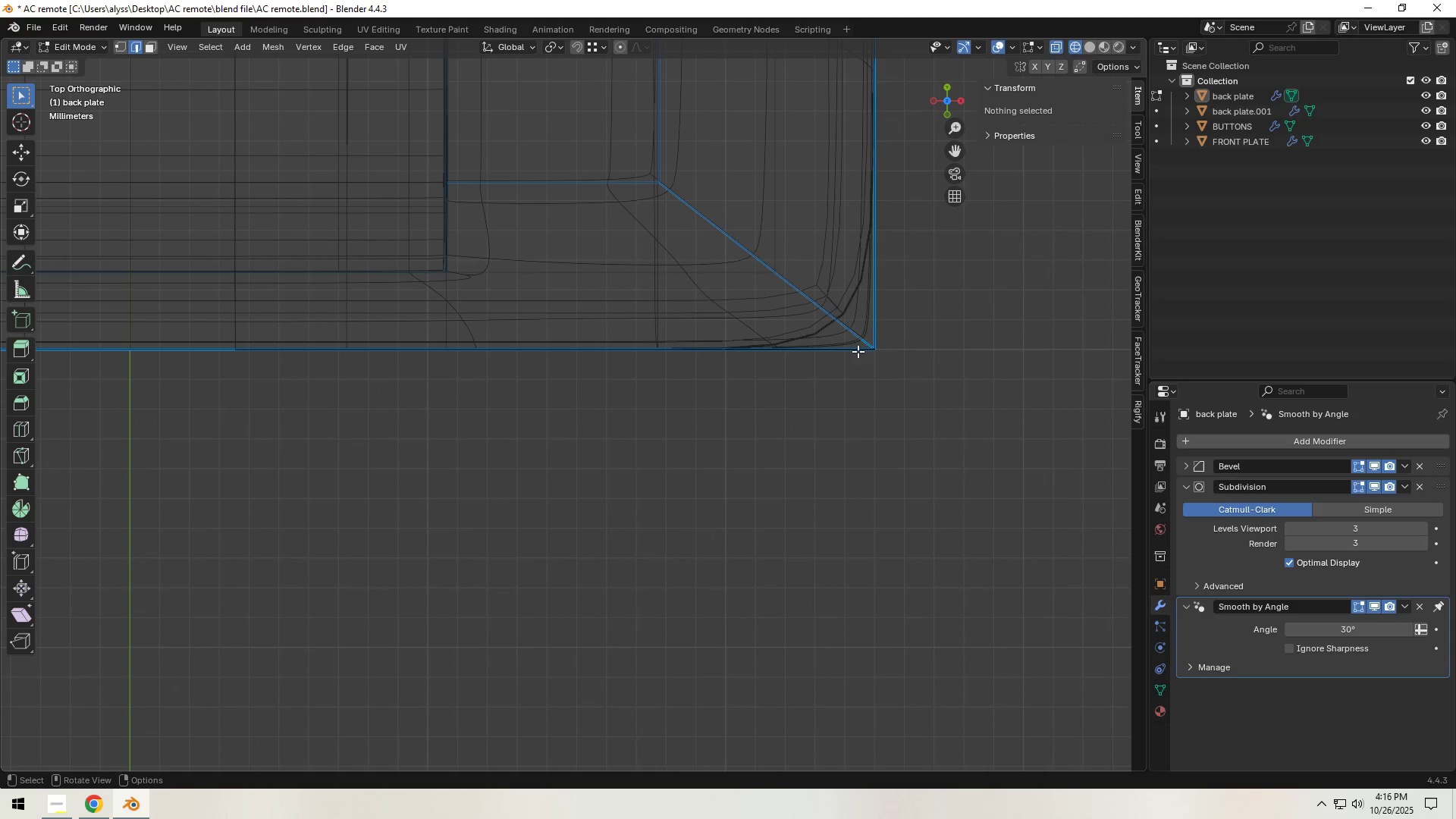 
left_click_drag(start_coordinate=[859, 327], to_coordinate=[912, 378])
 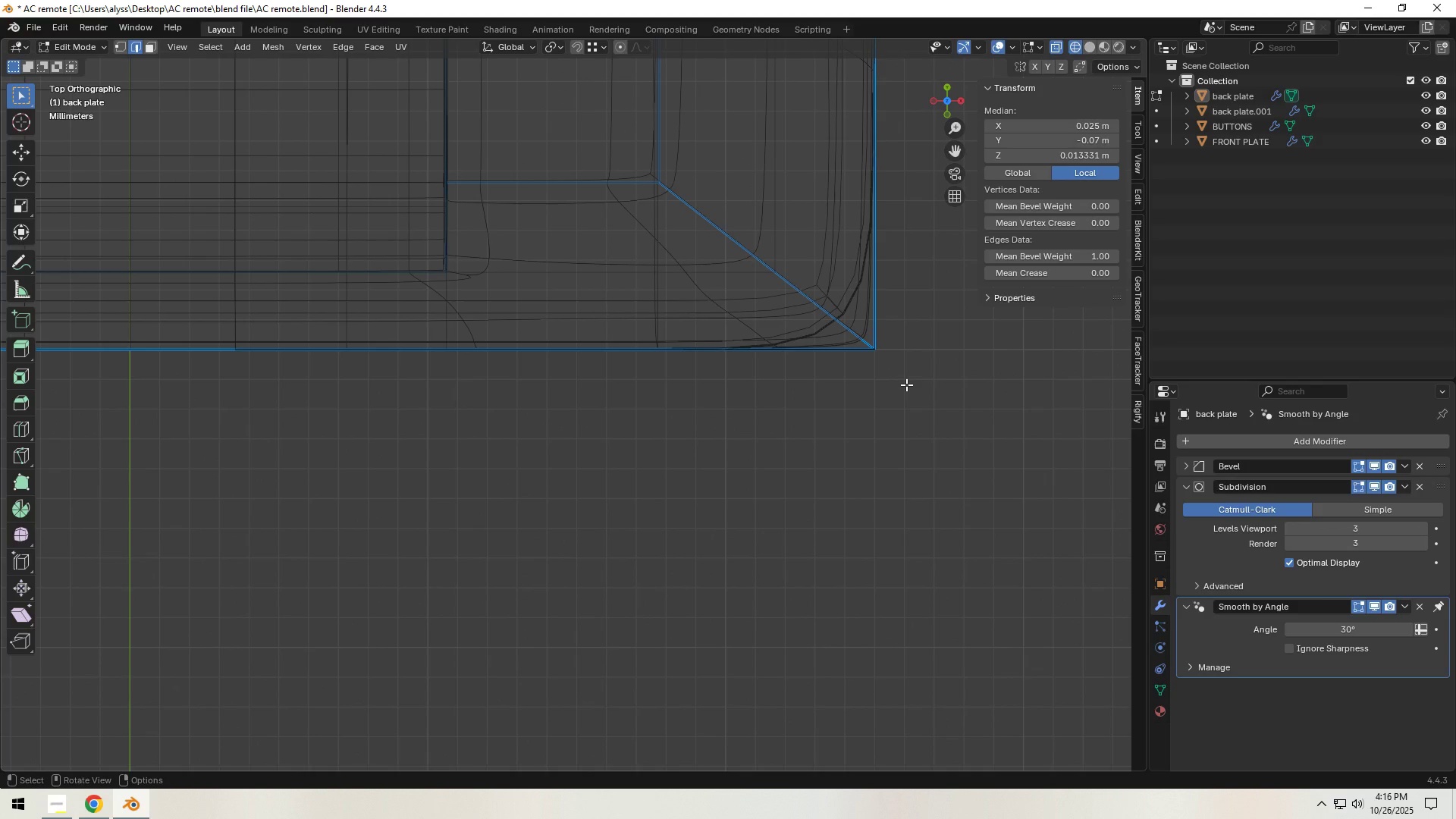 
key(G)
 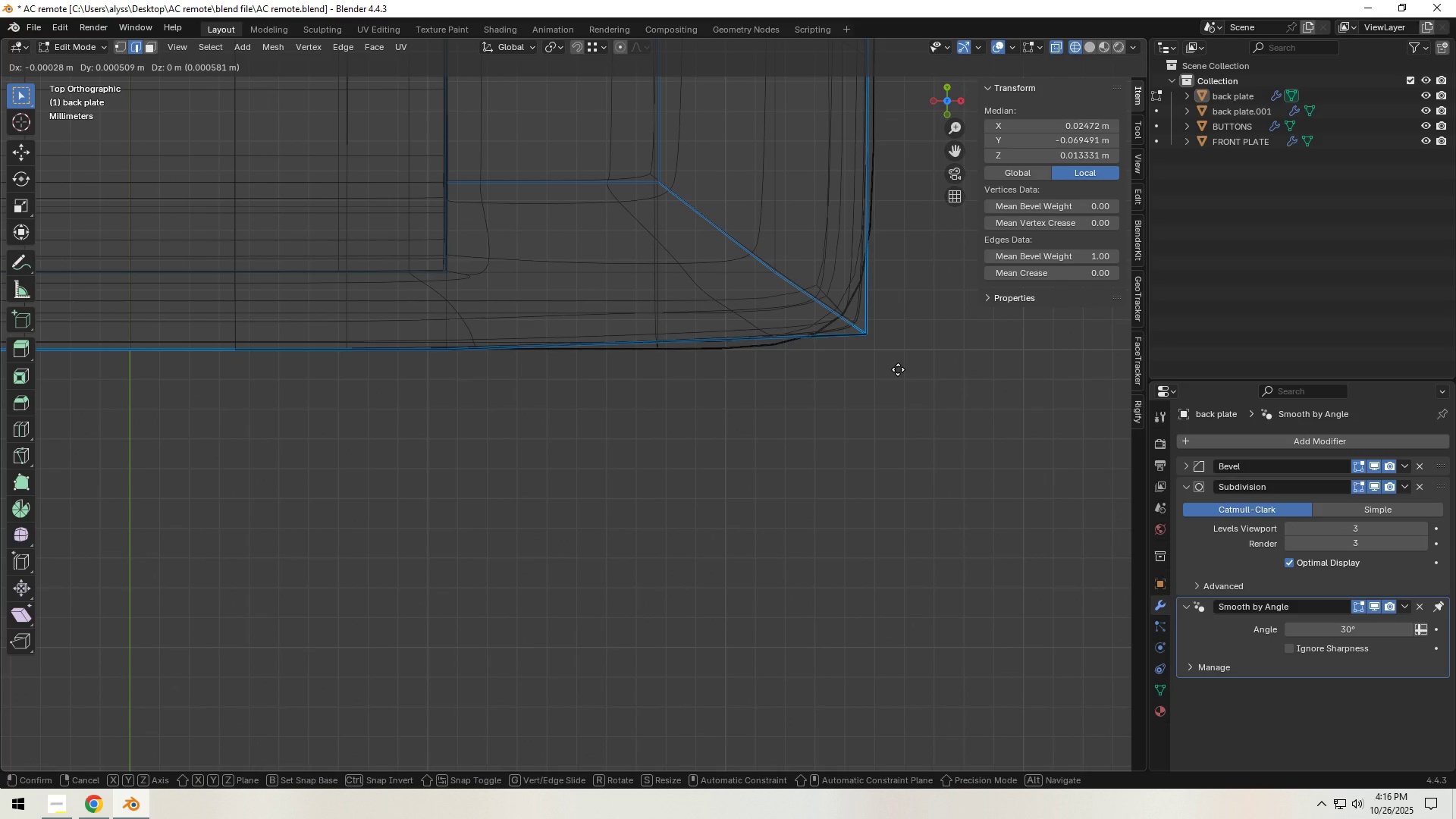 
right_click([898, 369])
 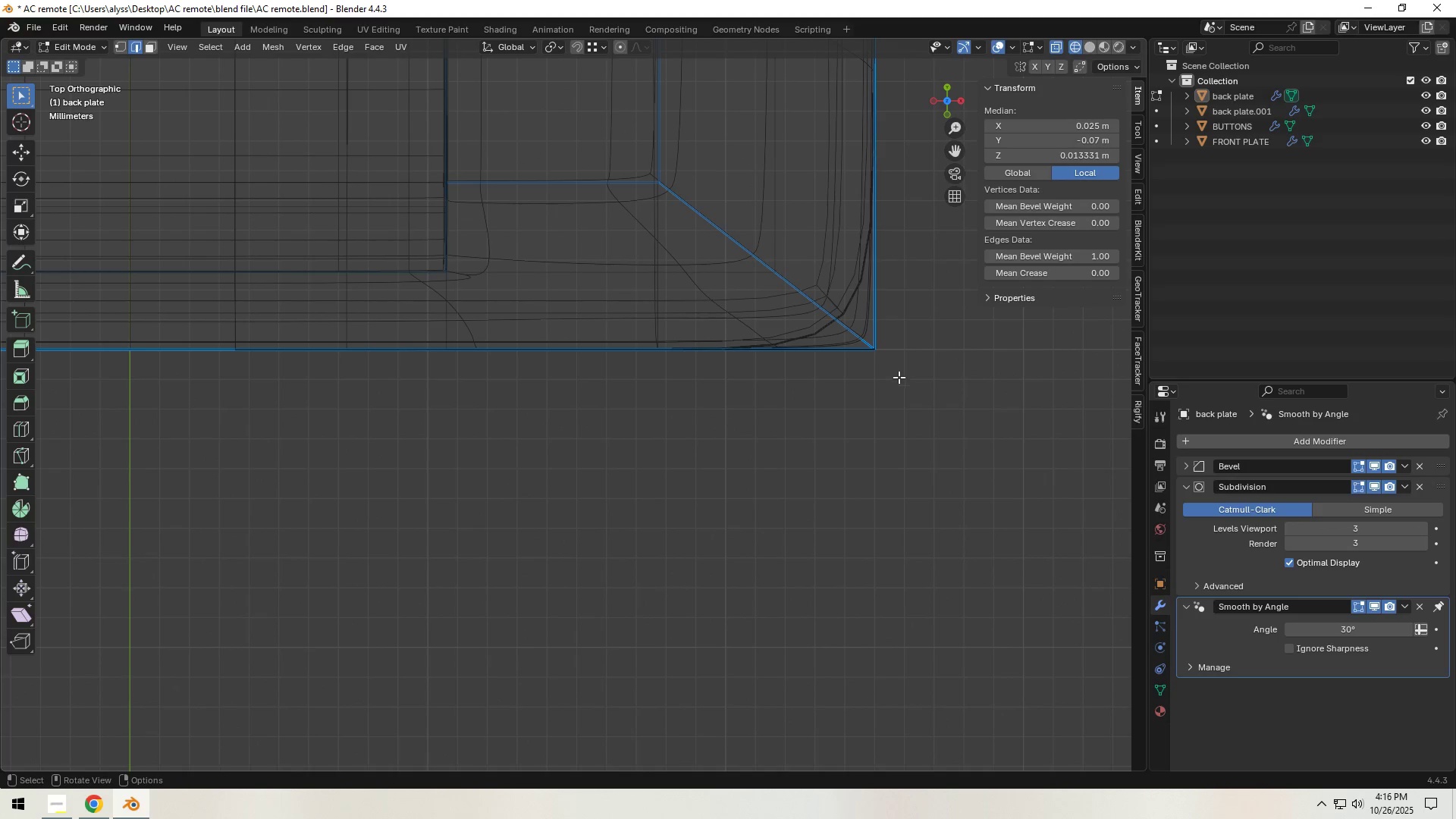 
type(gg)
 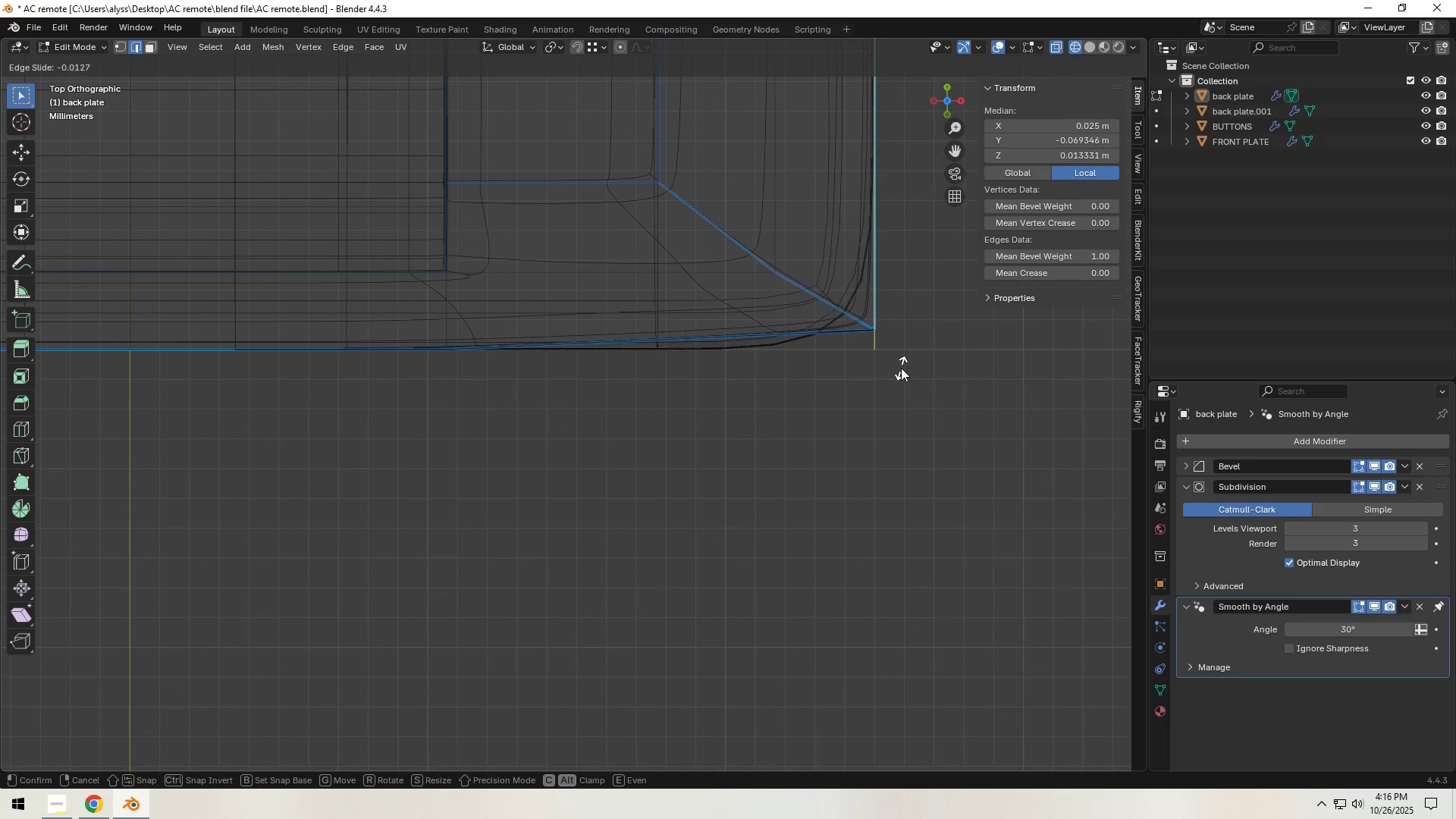 
right_click([901, 368])
 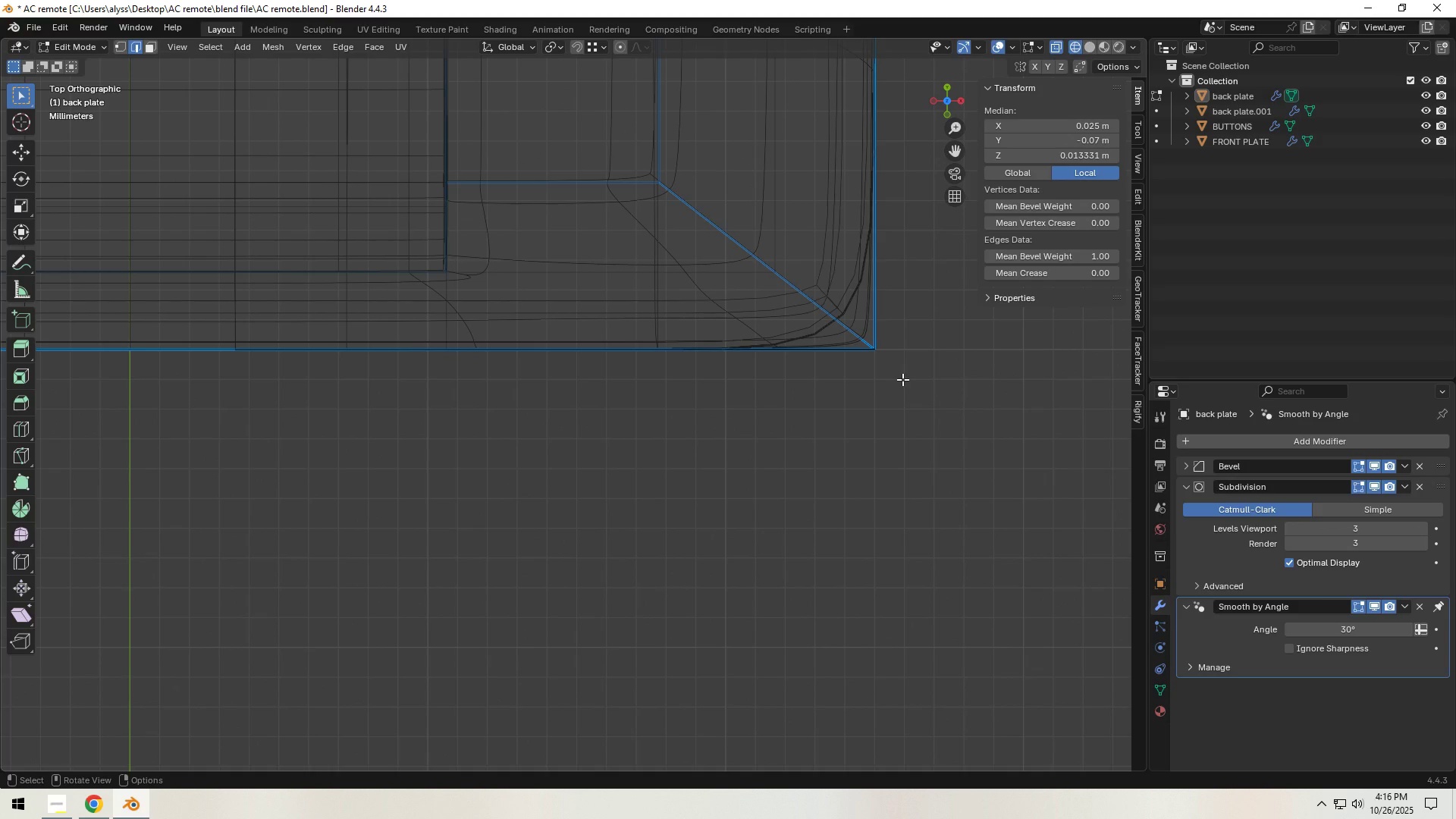 
left_click([893, 384])
 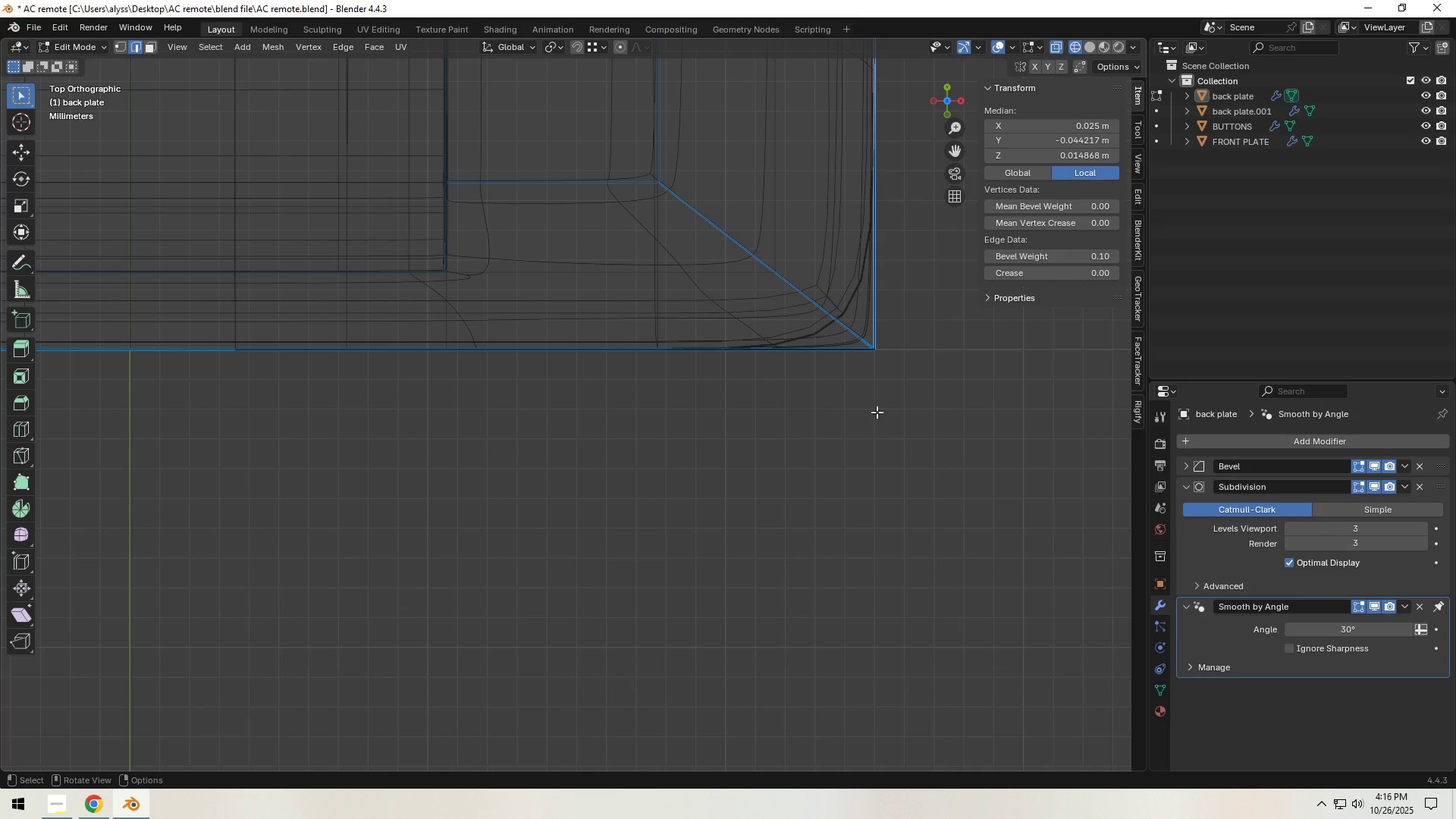 
key(Z)
 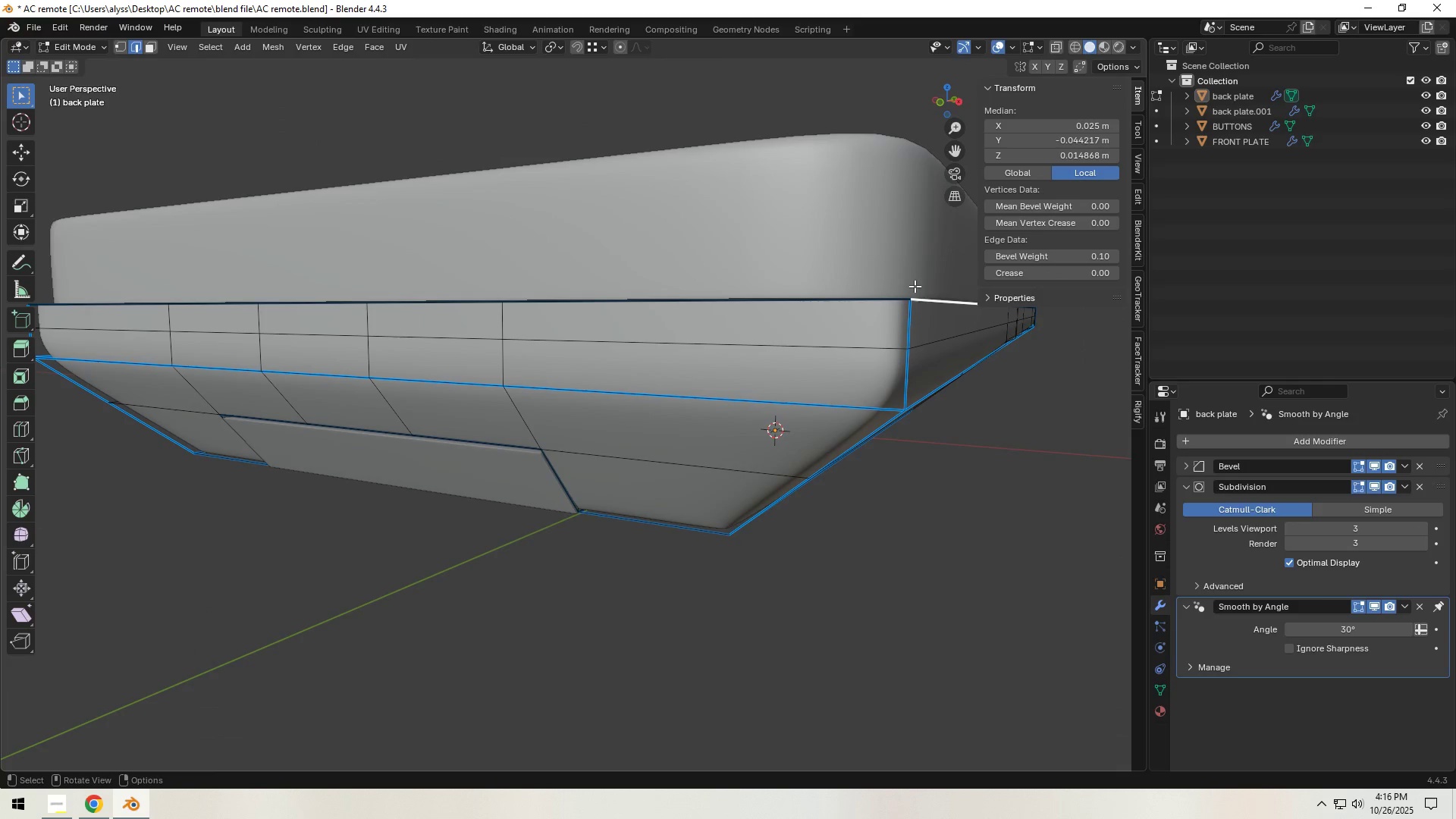 
left_click([906, 333])
 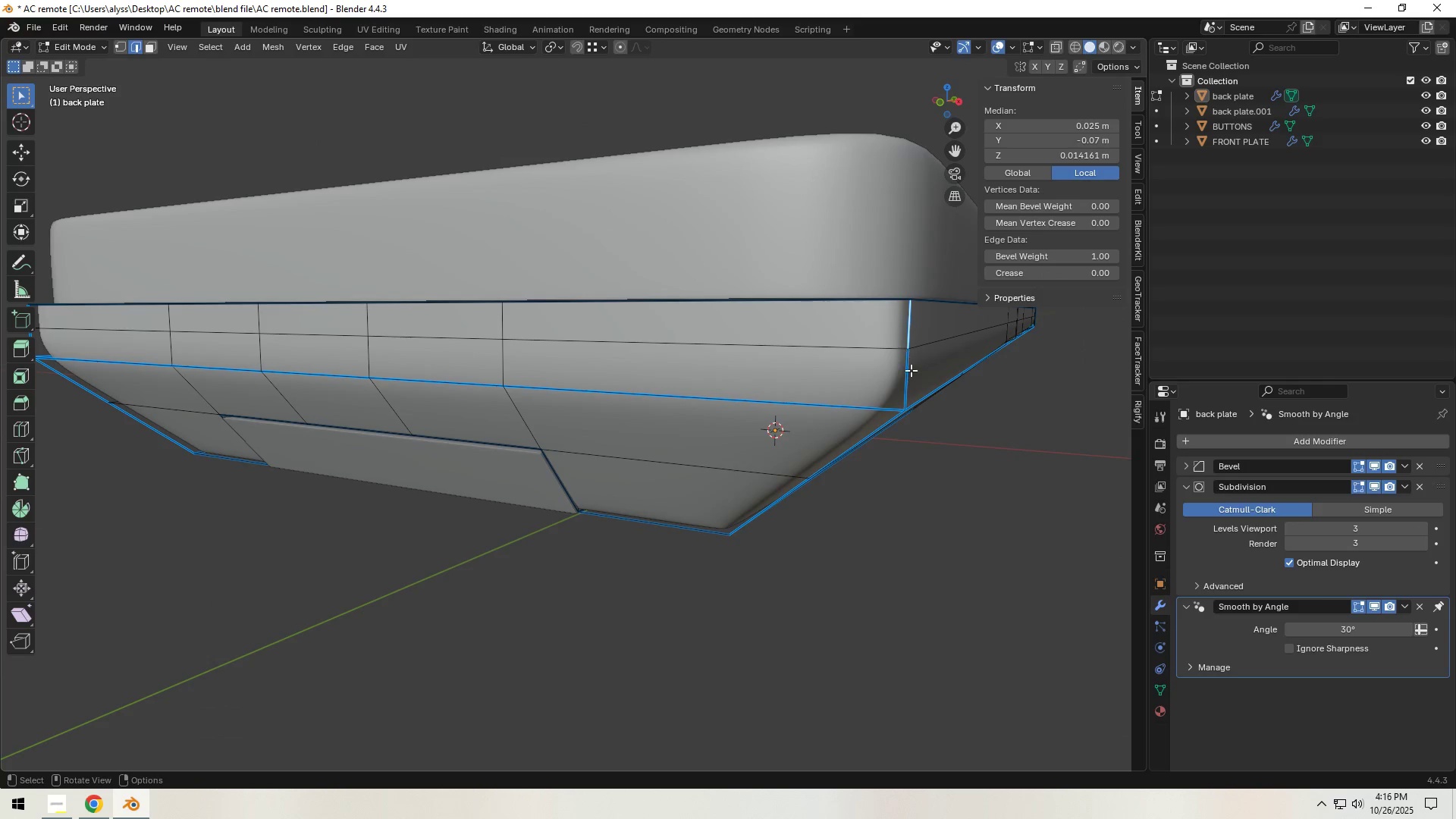 
hold_key(key=ShiftLeft, duration=0.53)
left_click([906, 394])
 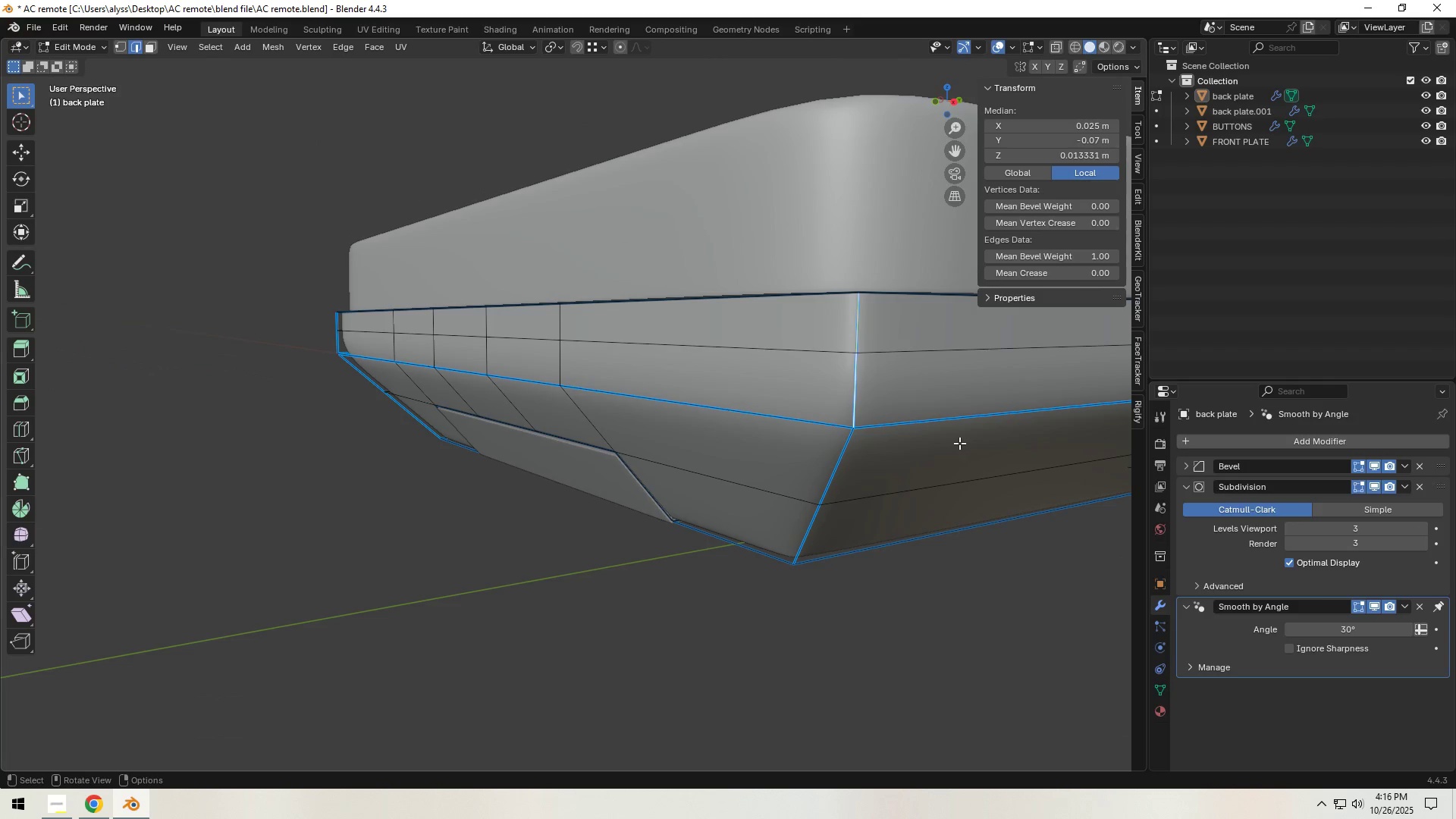 
key(Meta+B)
 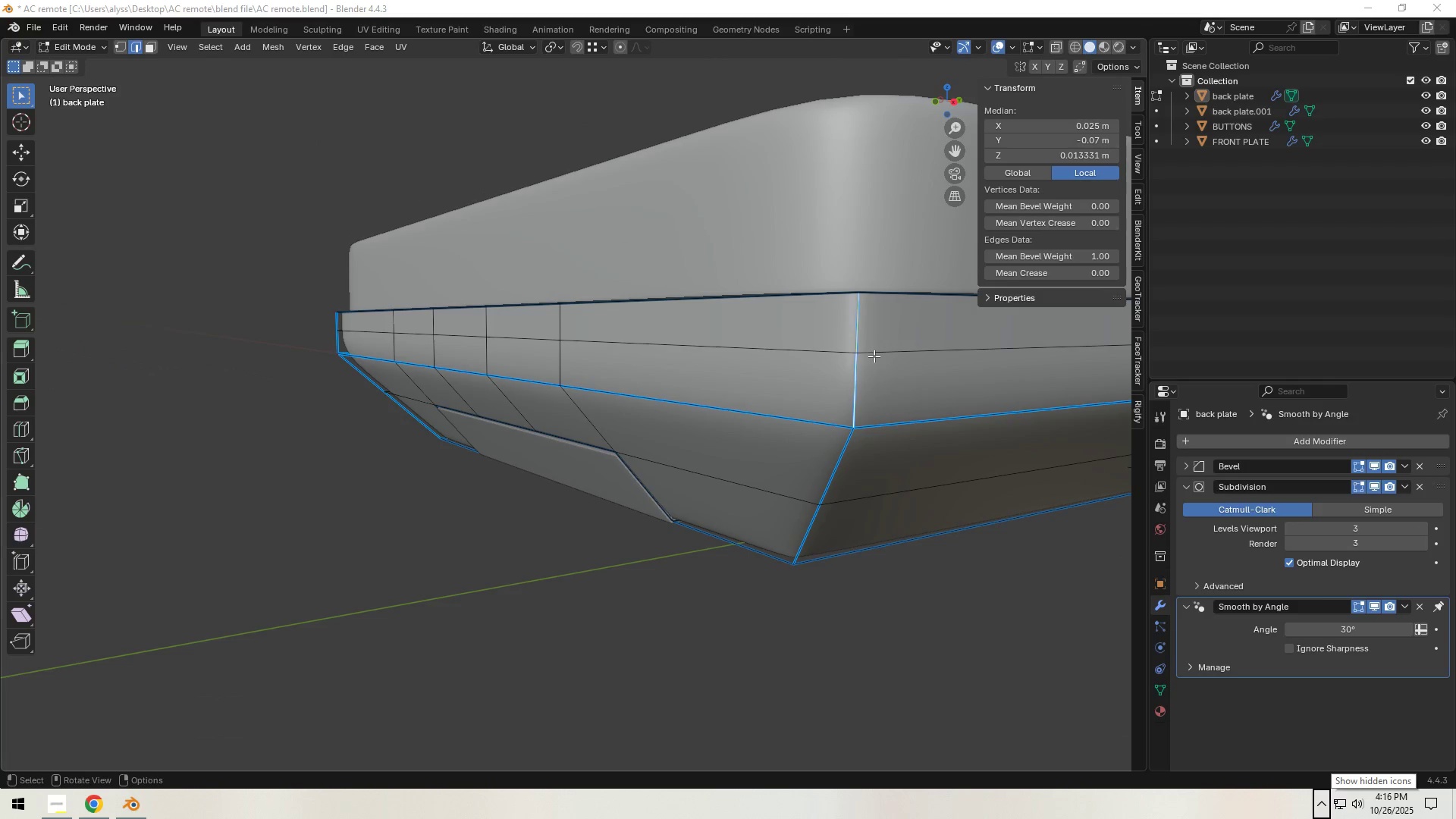 
left_click([858, 377])
 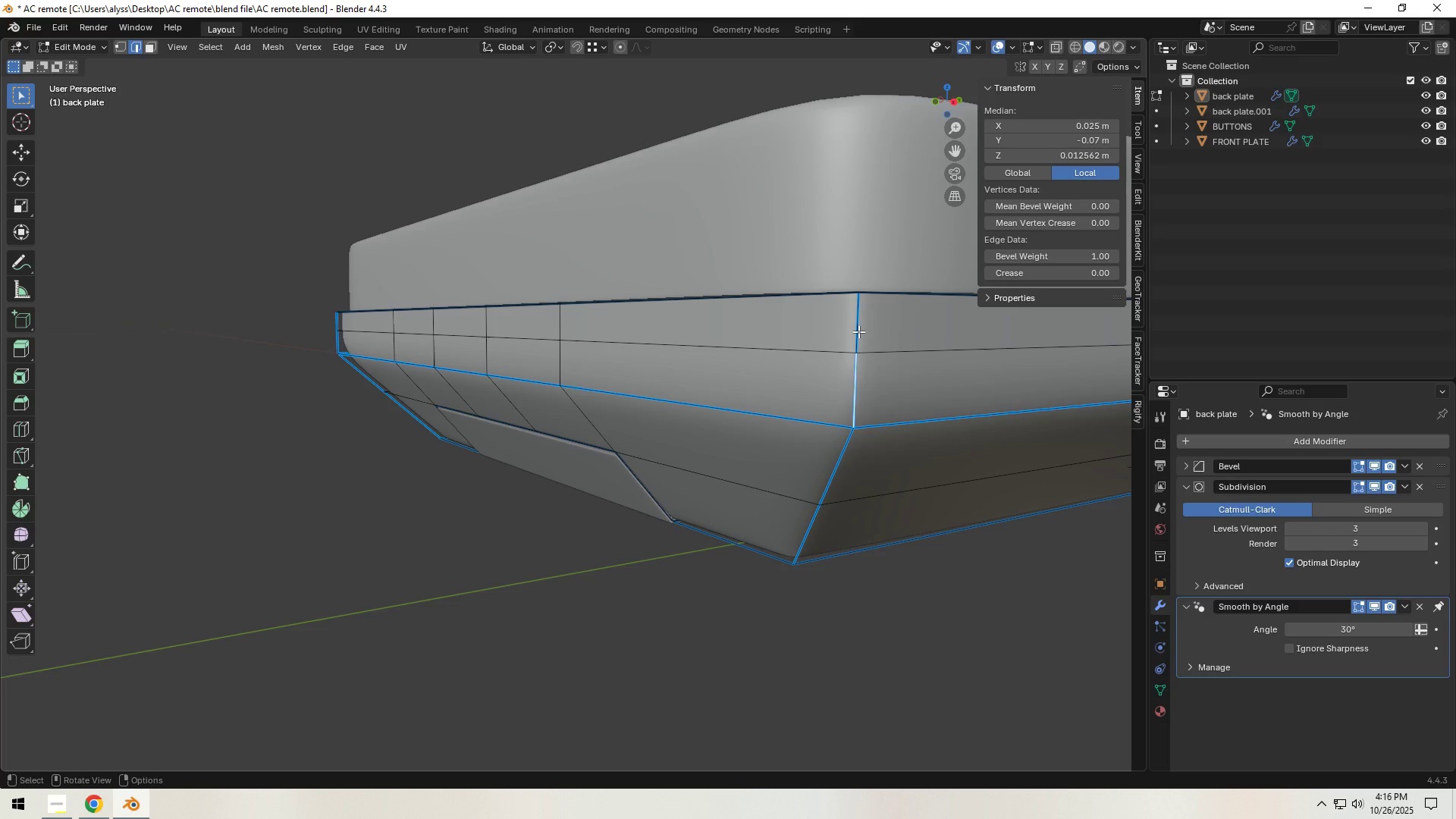 
hold_key(key=ShiftLeft, duration=0.35)
left_click([858, 331])
 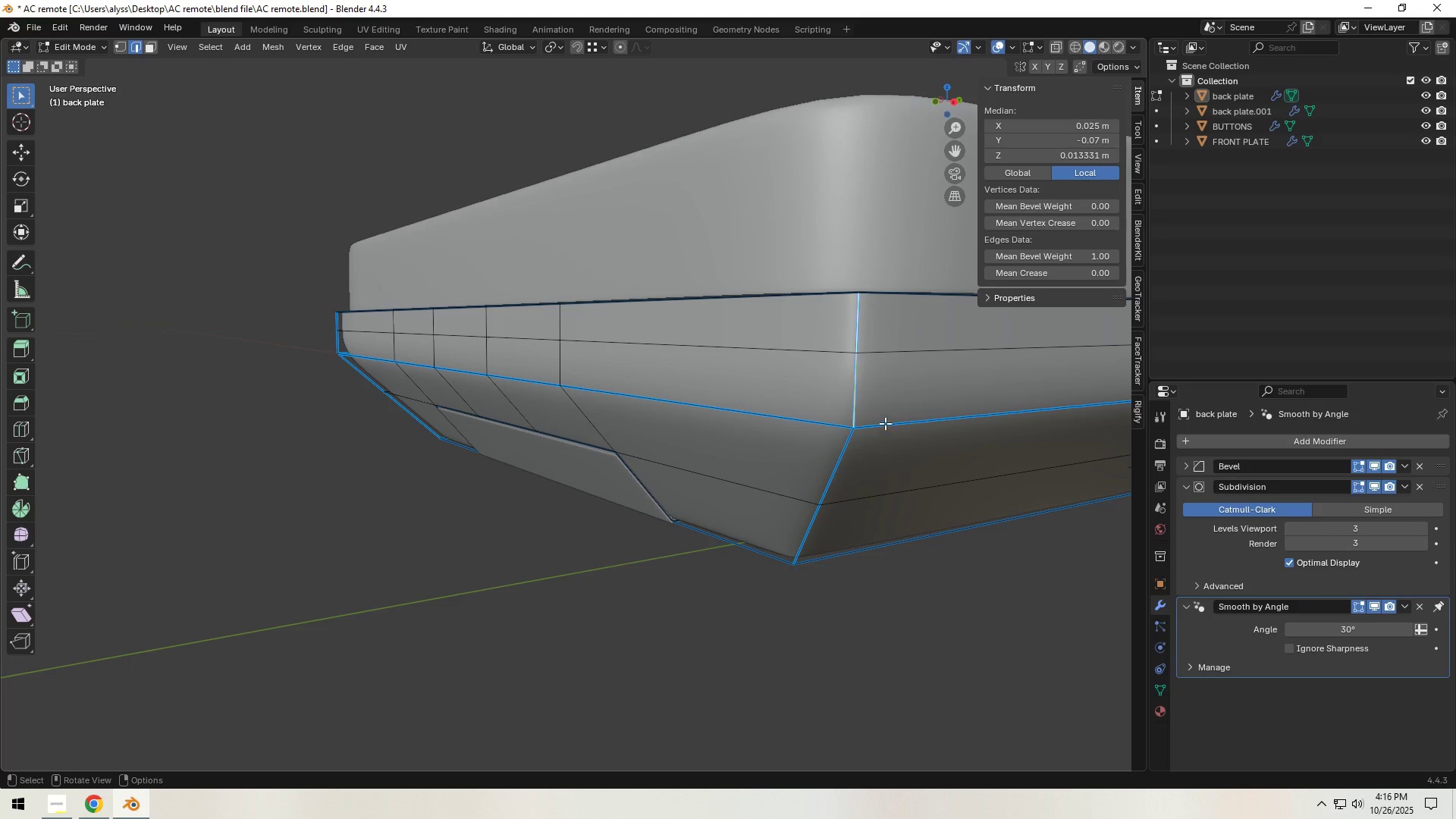 
key(Control+B)
 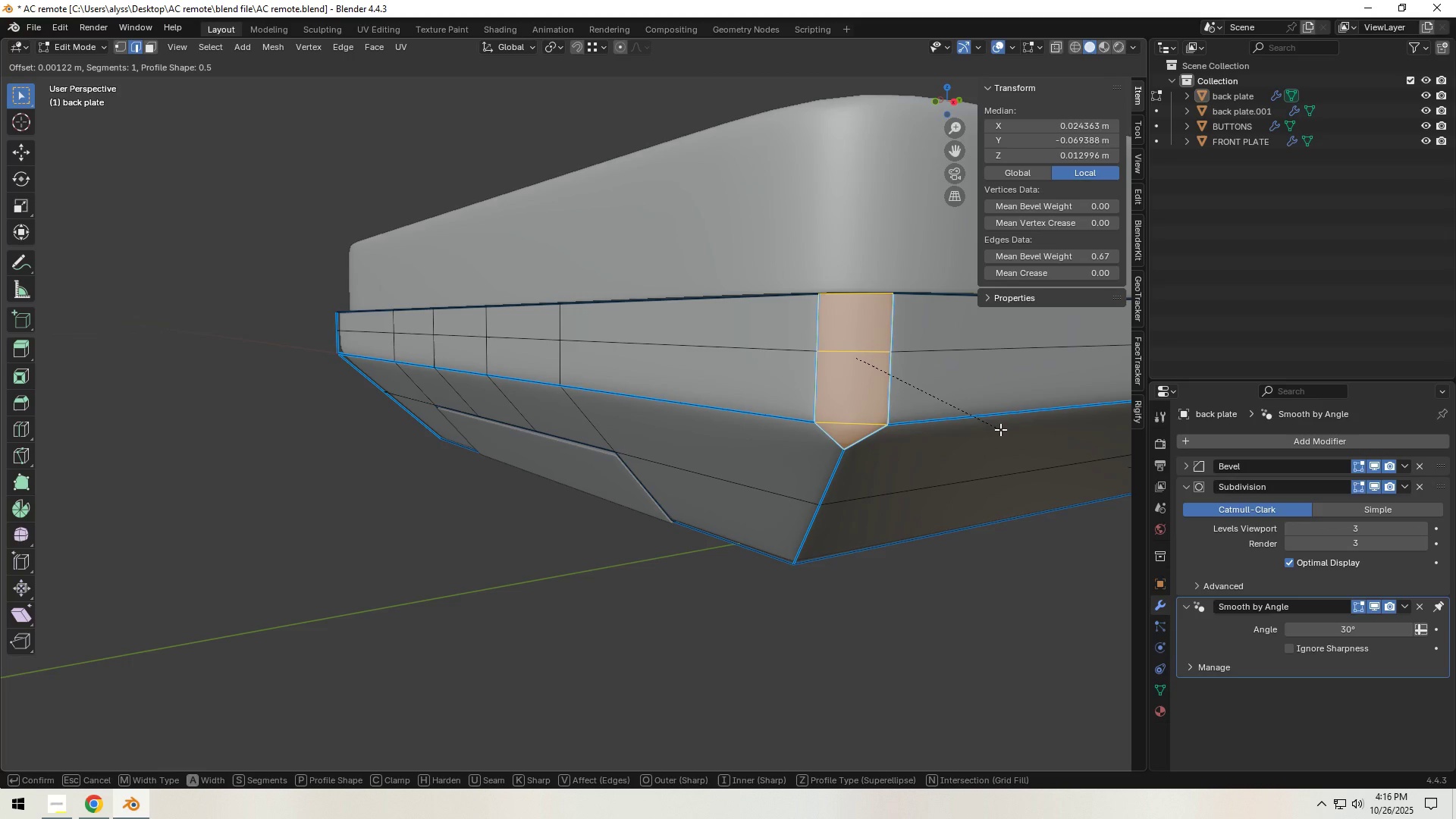 
right_click([1000, 429])
 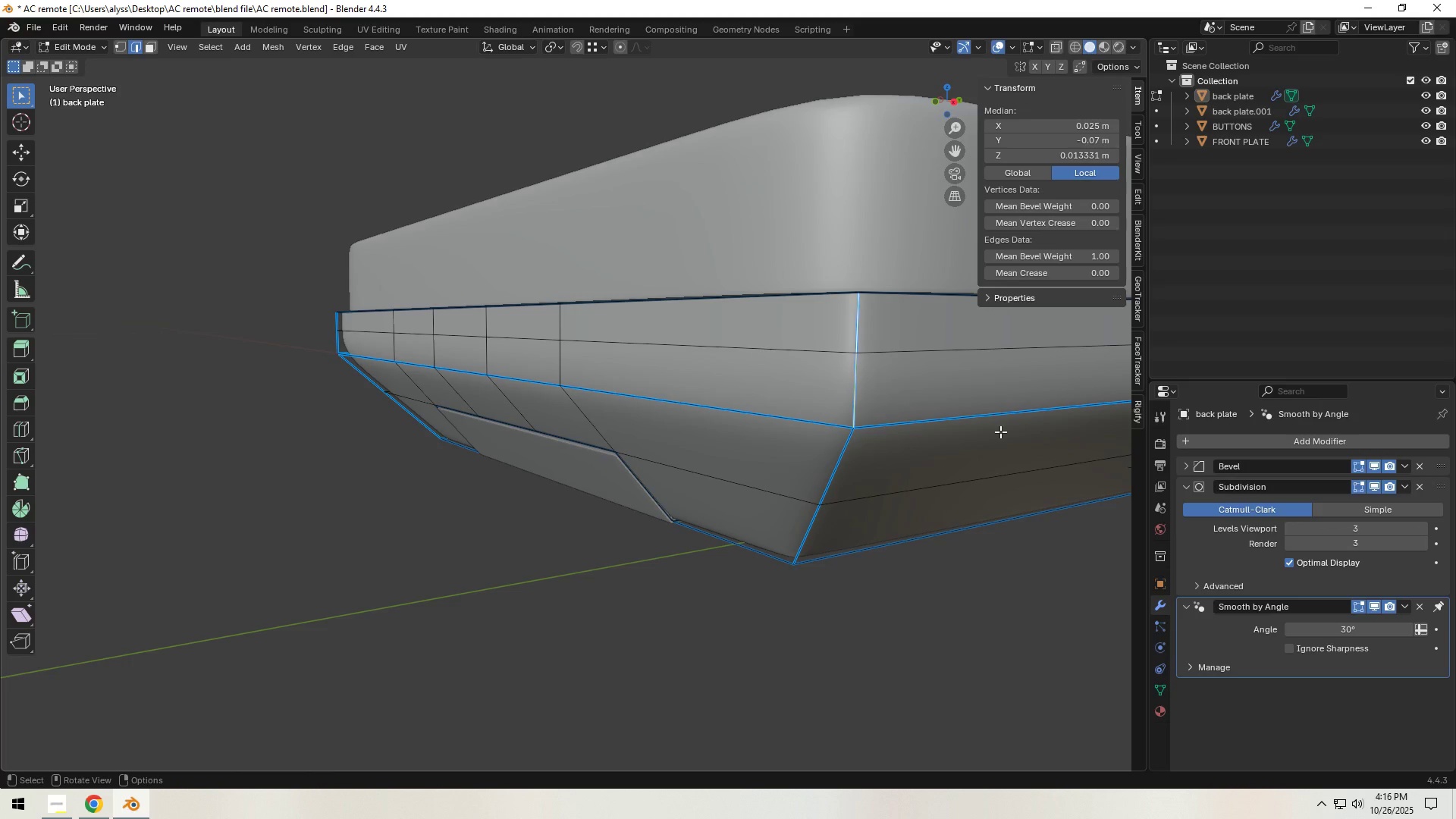 
wait(9.77)
 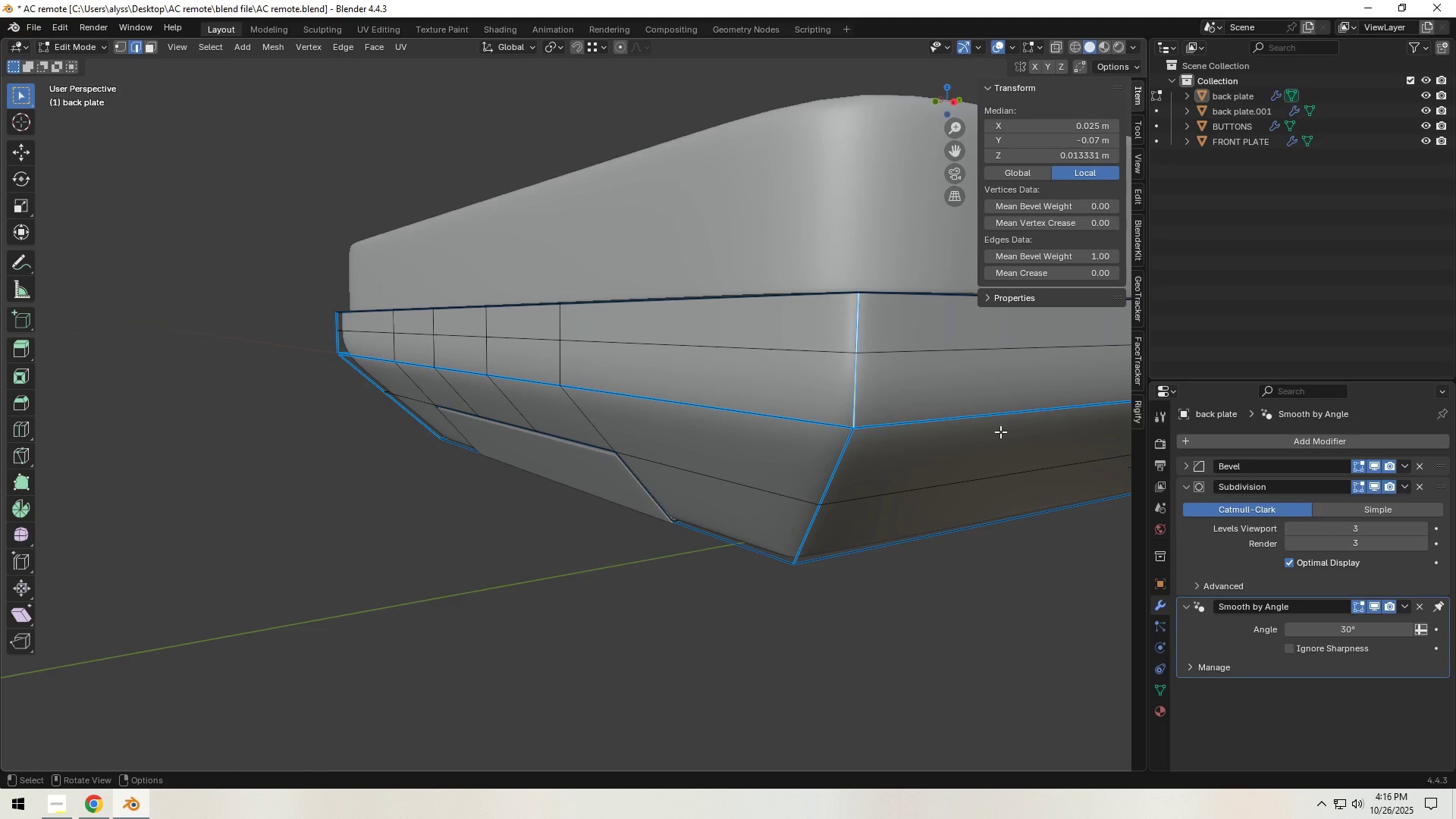 
hold_key(key=ShiftLeft, duration=0.67)
left_click([340, 344])
 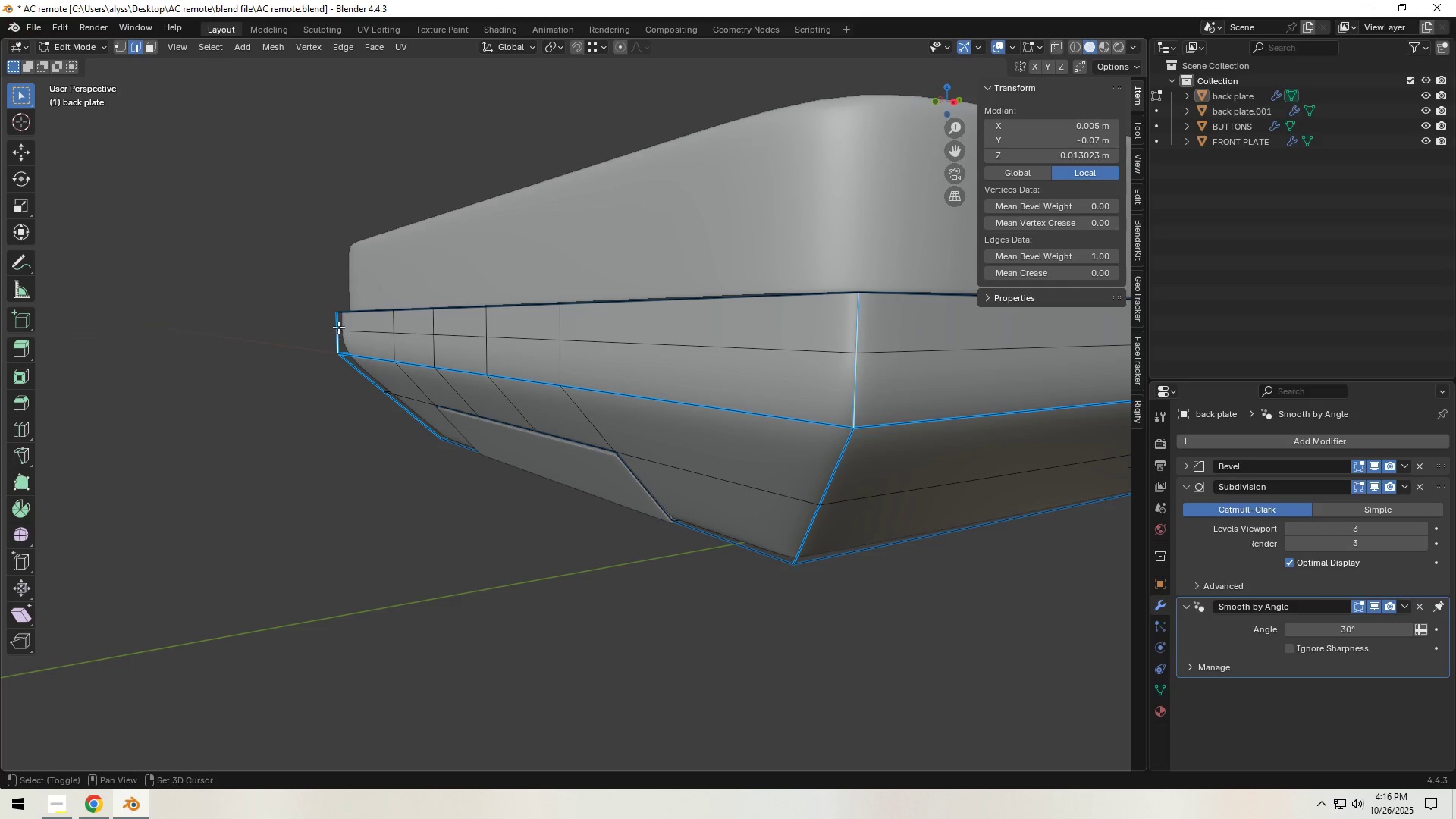 
double_click([337, 323])
 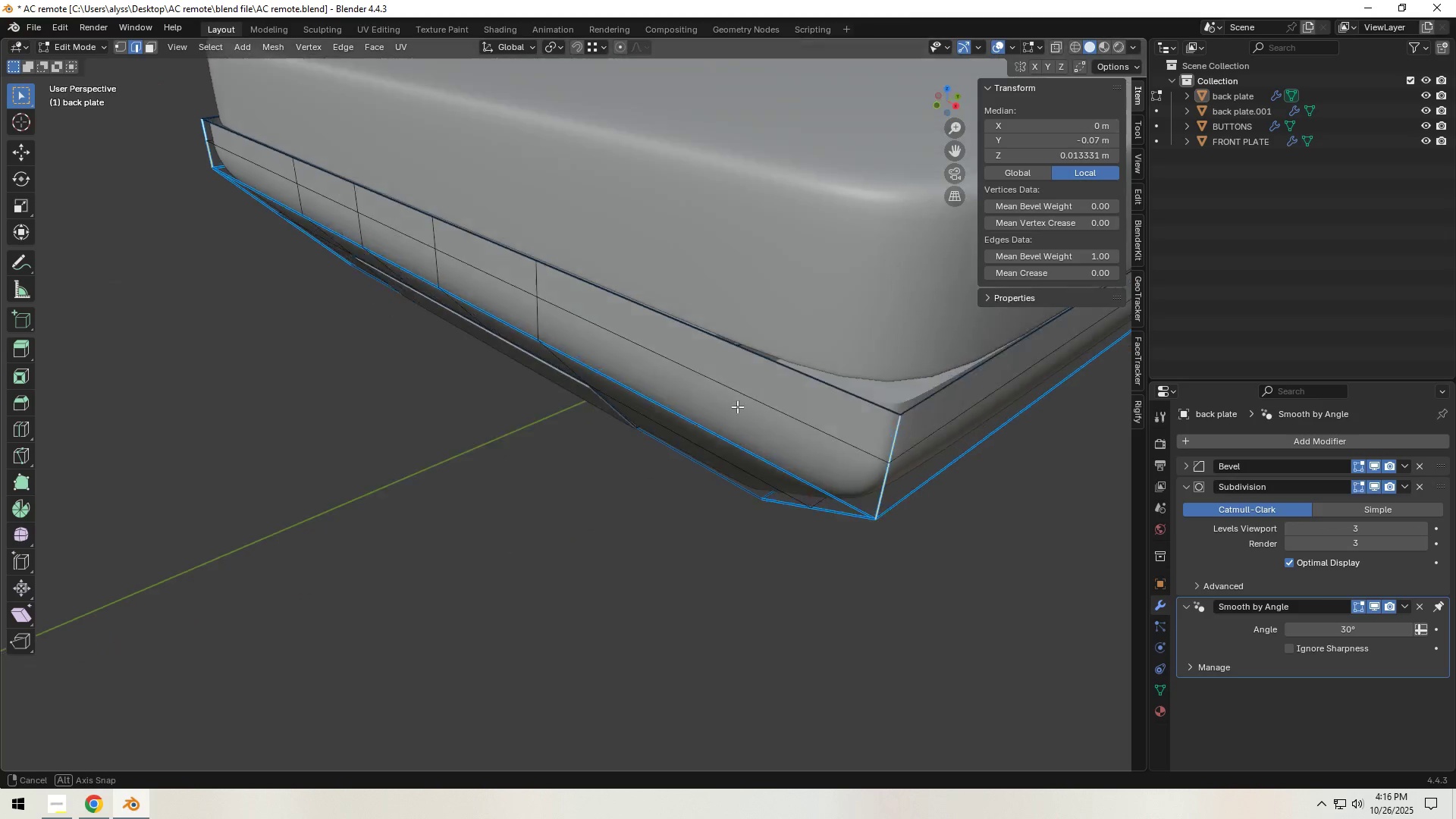 
hold_key(key=ShiftLeft, duration=0.4)
 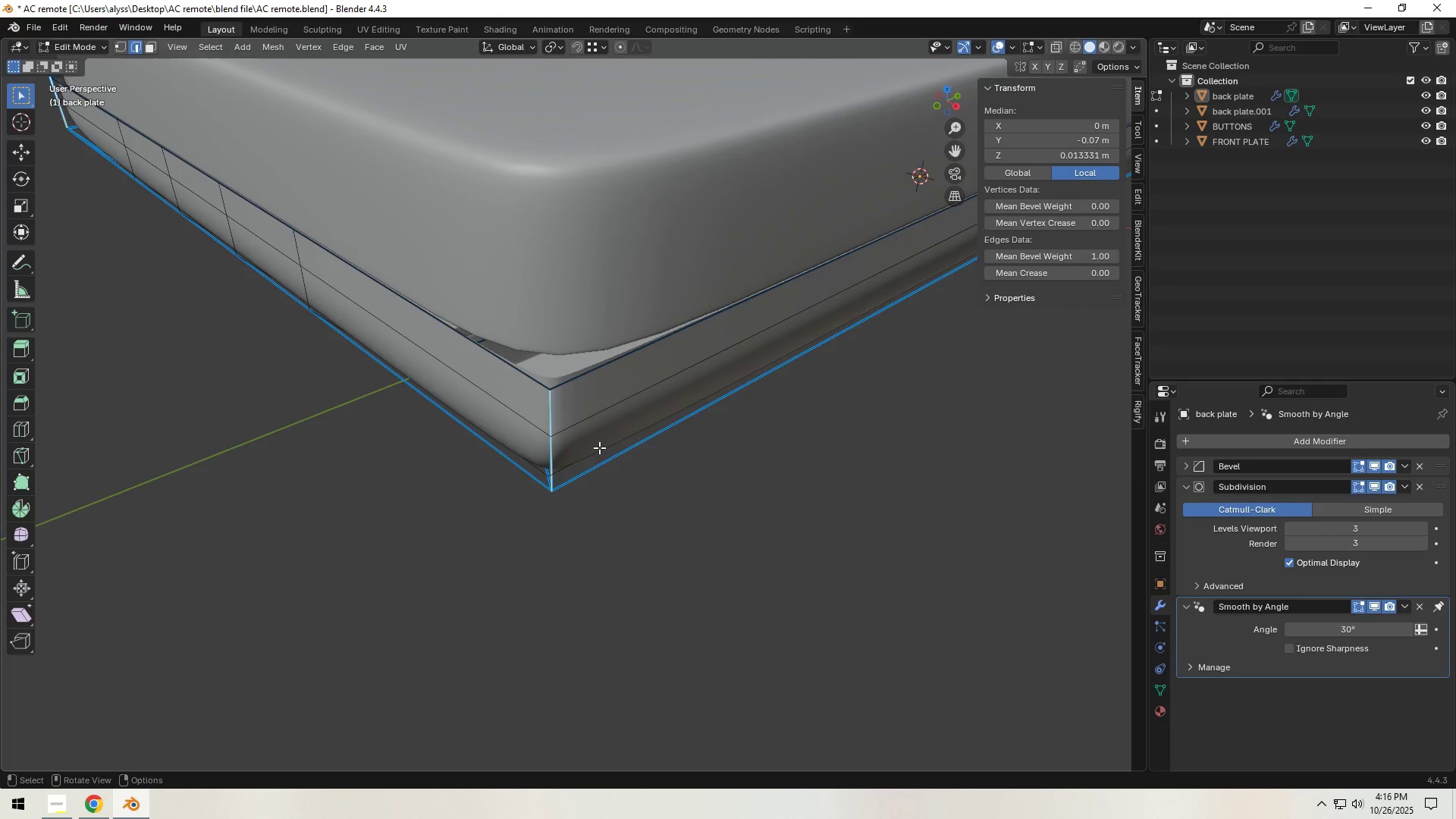 
scroll: coordinate [599, 448], scroll_direction: up, amount: 1.0
 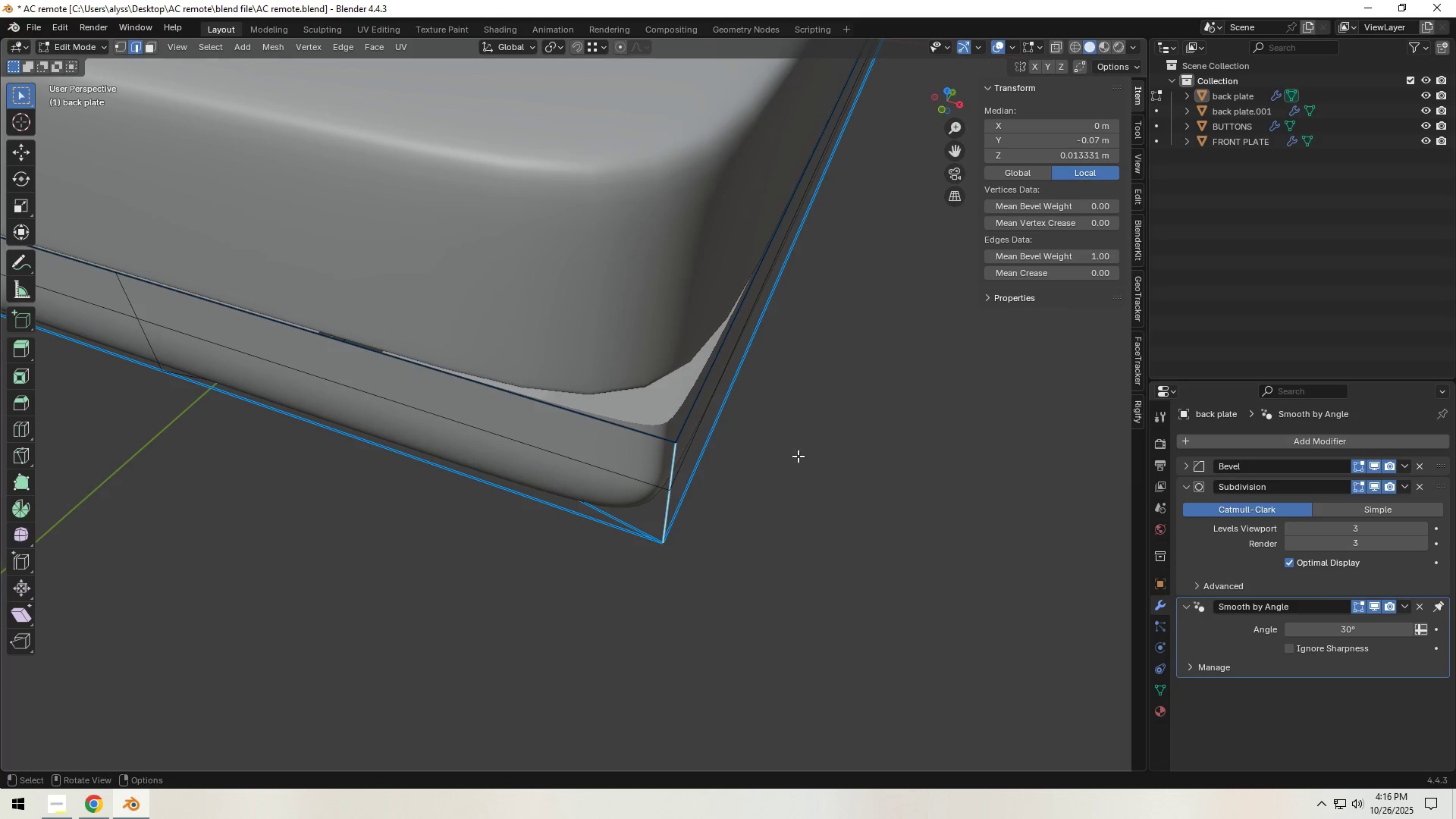 
key(Control+B)
 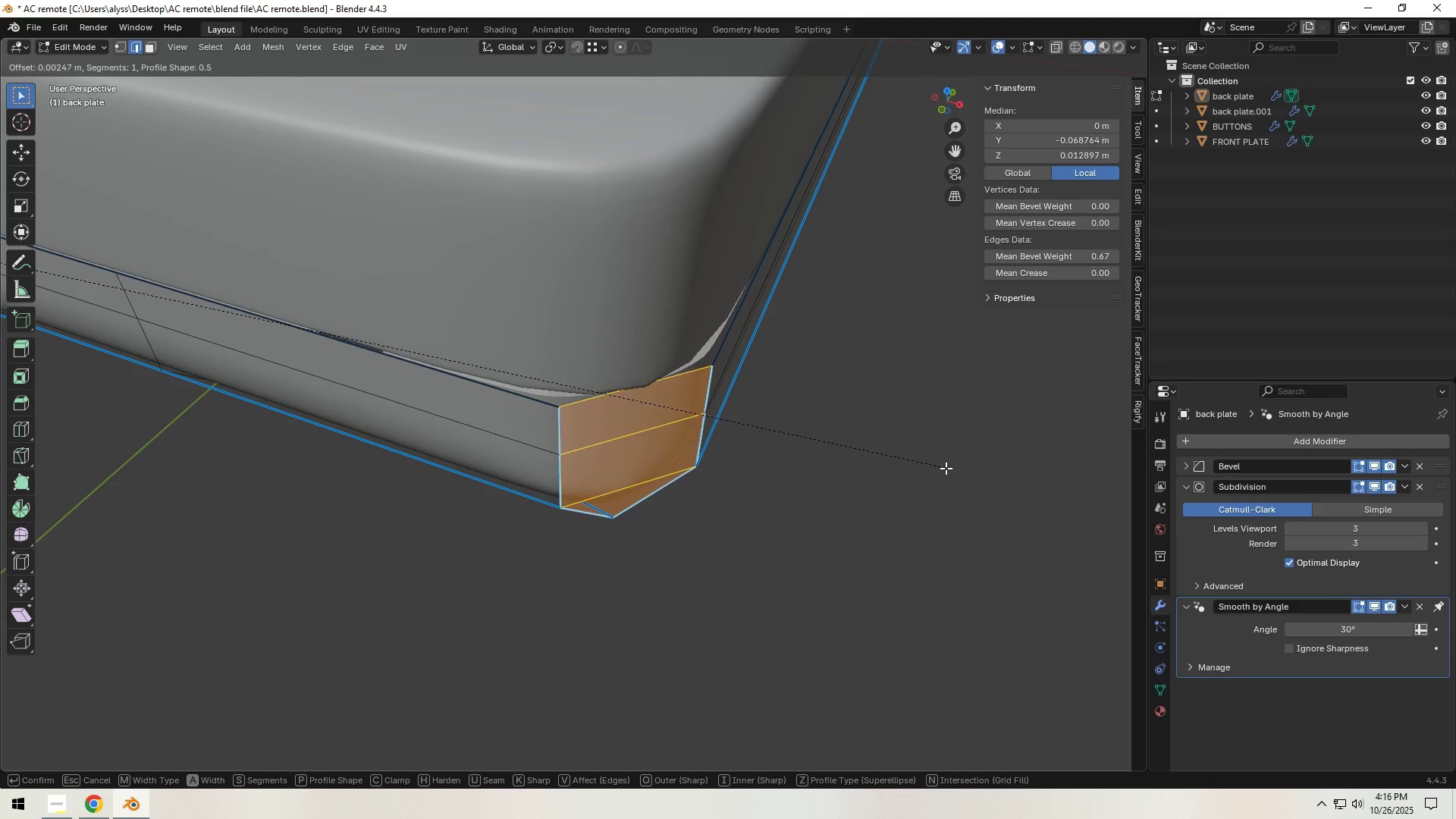 
wait(5.28)
 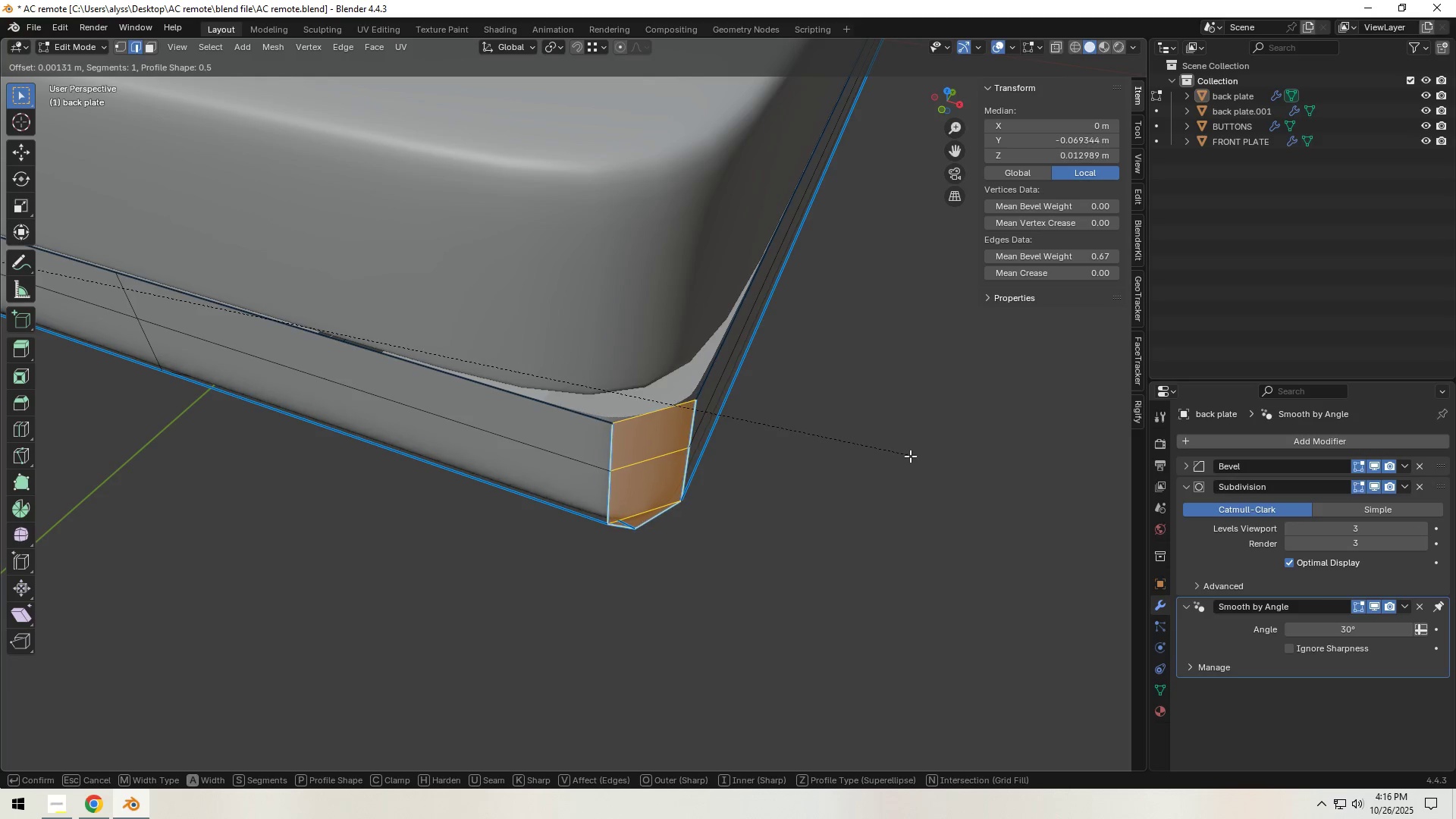 
left_click([946, 468])
 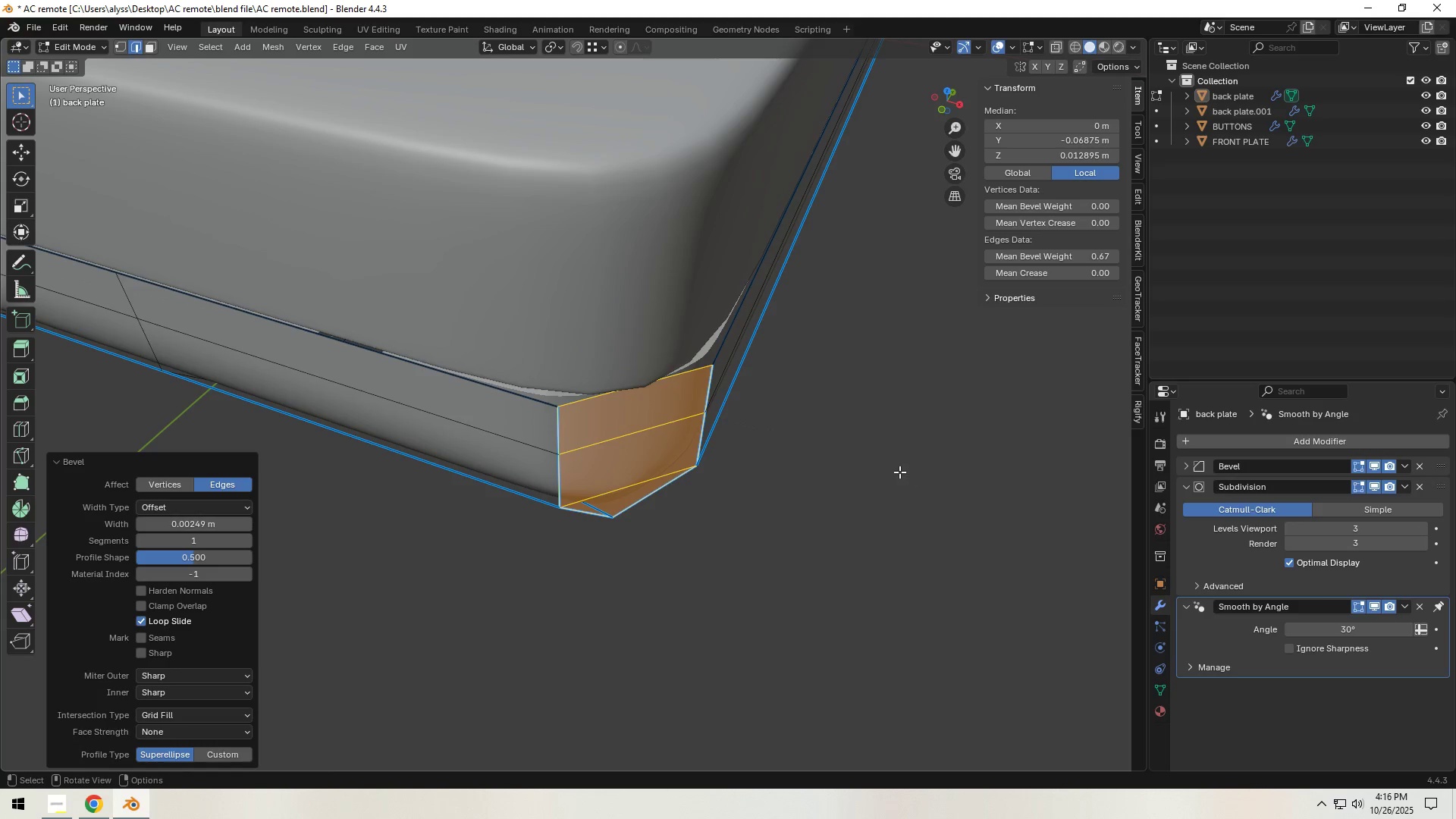 
left_click([899, 472])
 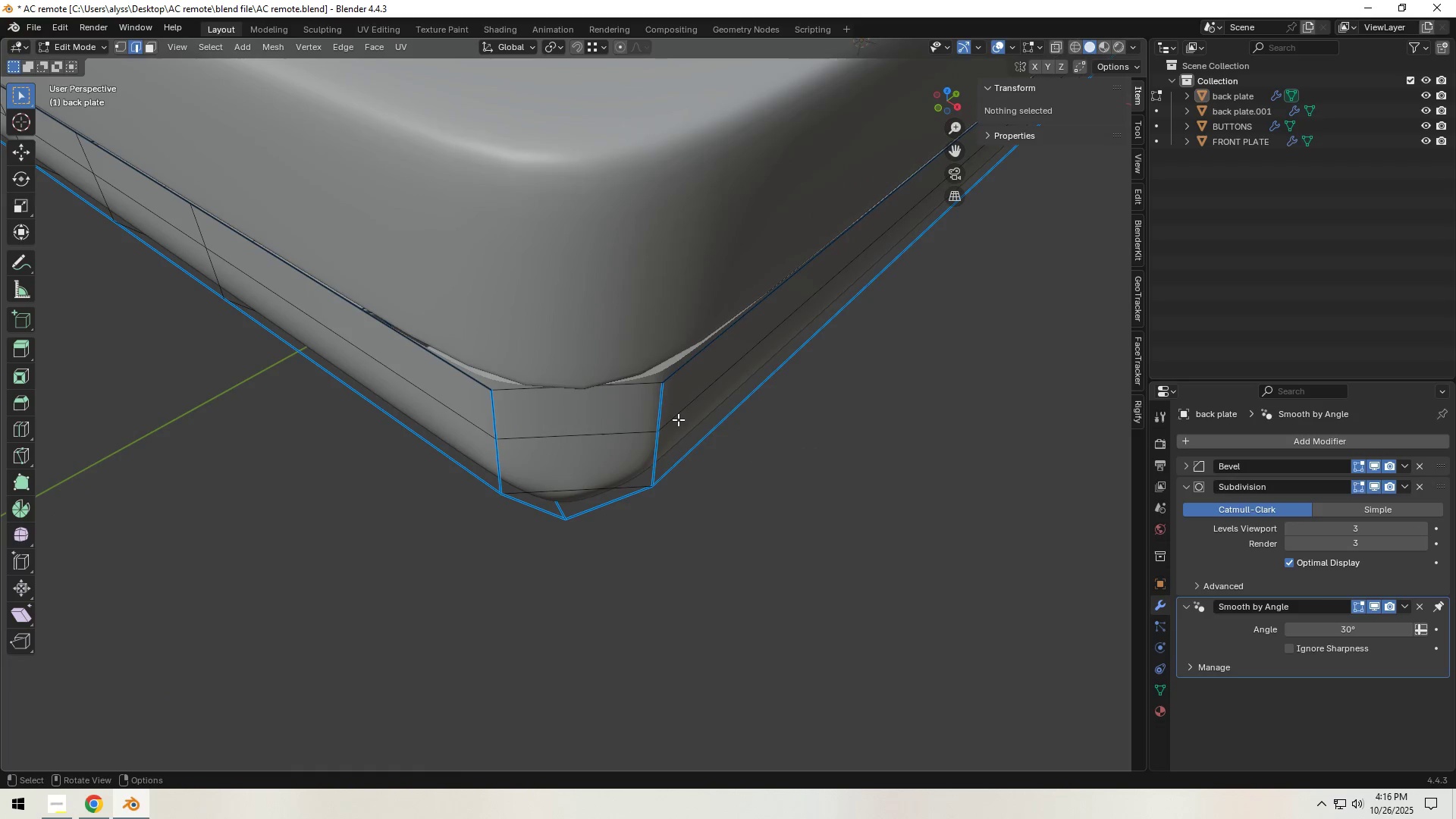 
left_click([662, 403])
 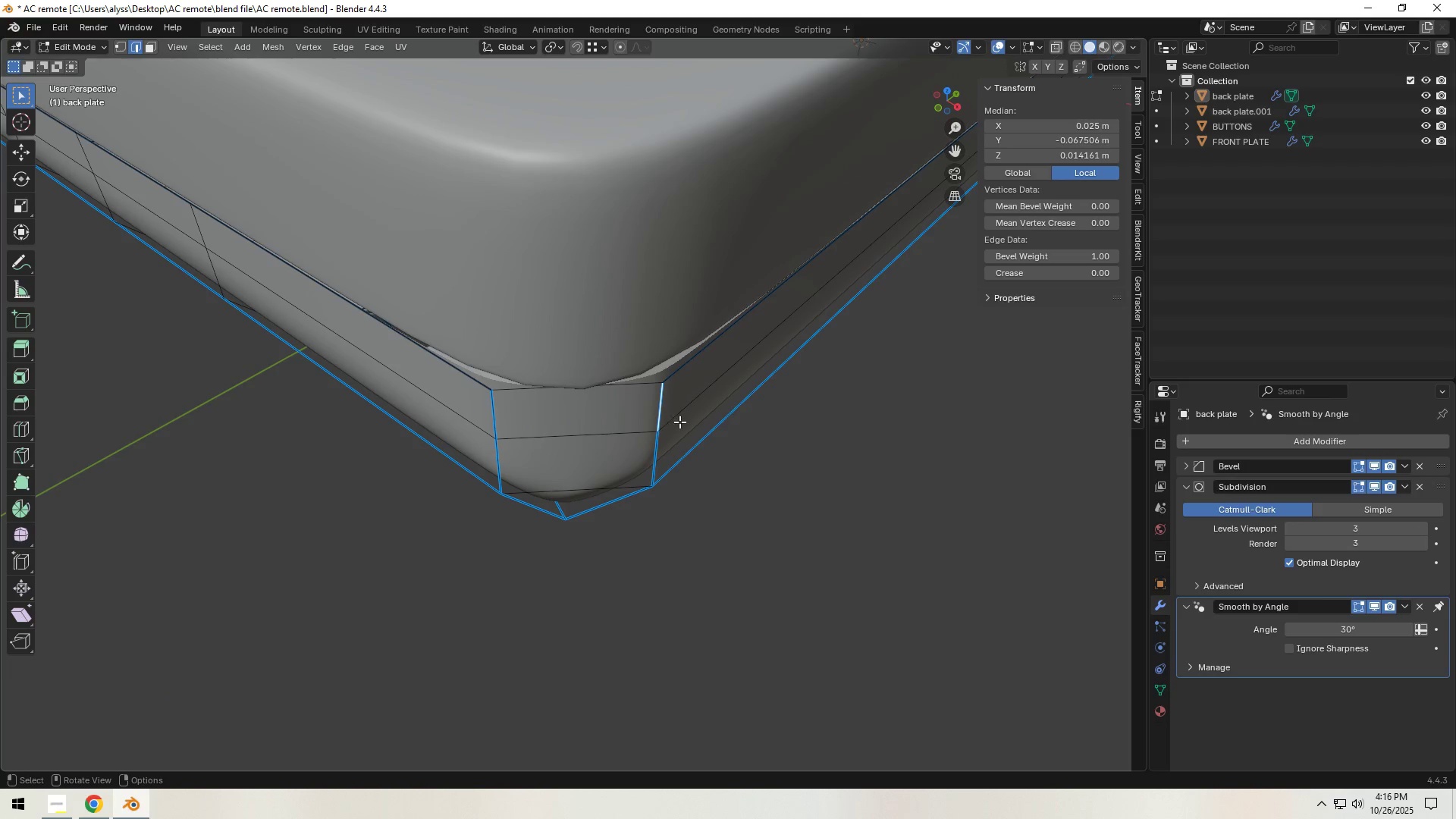 
hold_key(key=ShiftLeft, duration=1.03)
left_click([667, 458])
 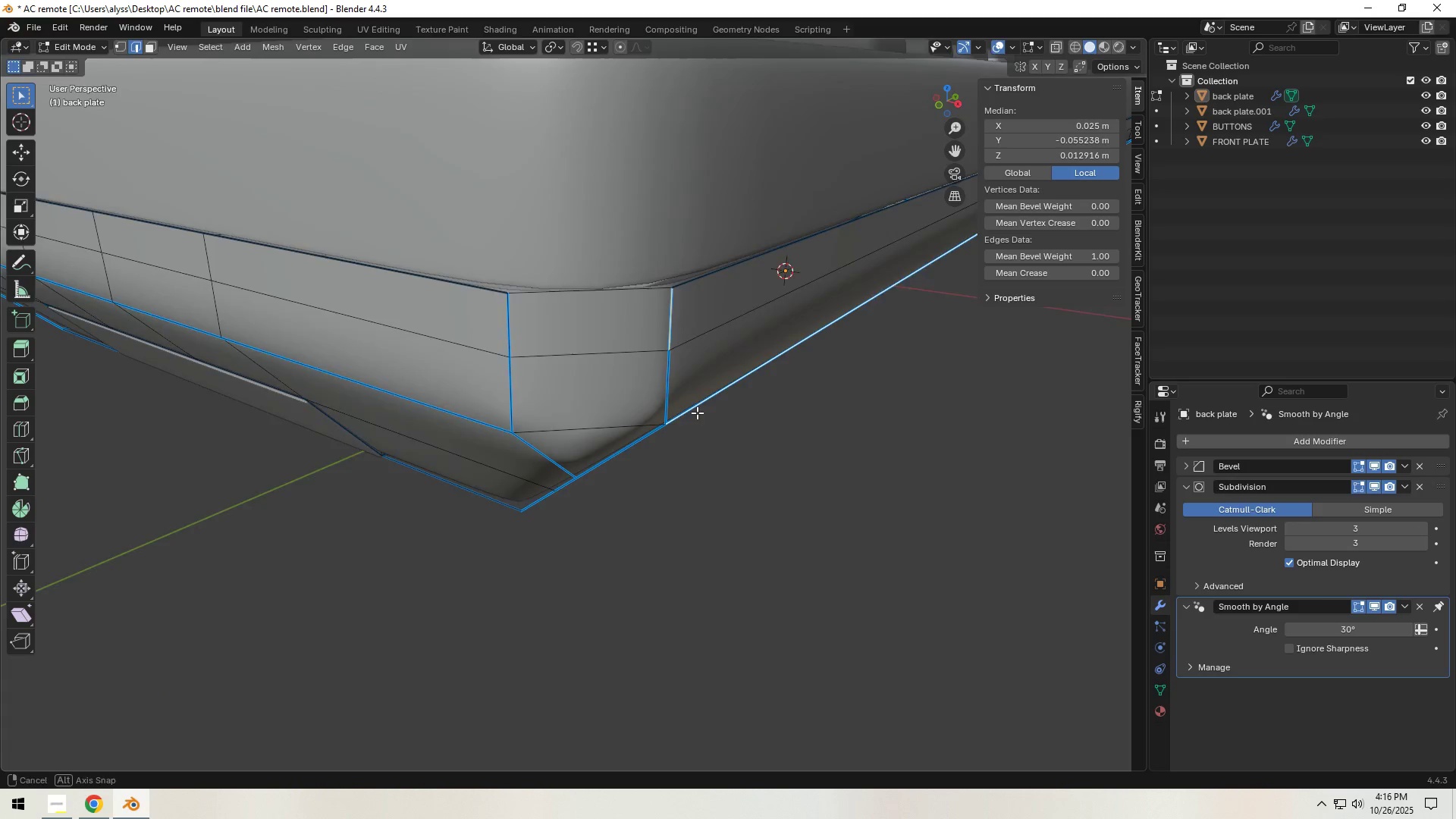 
left_click([812, 449])
 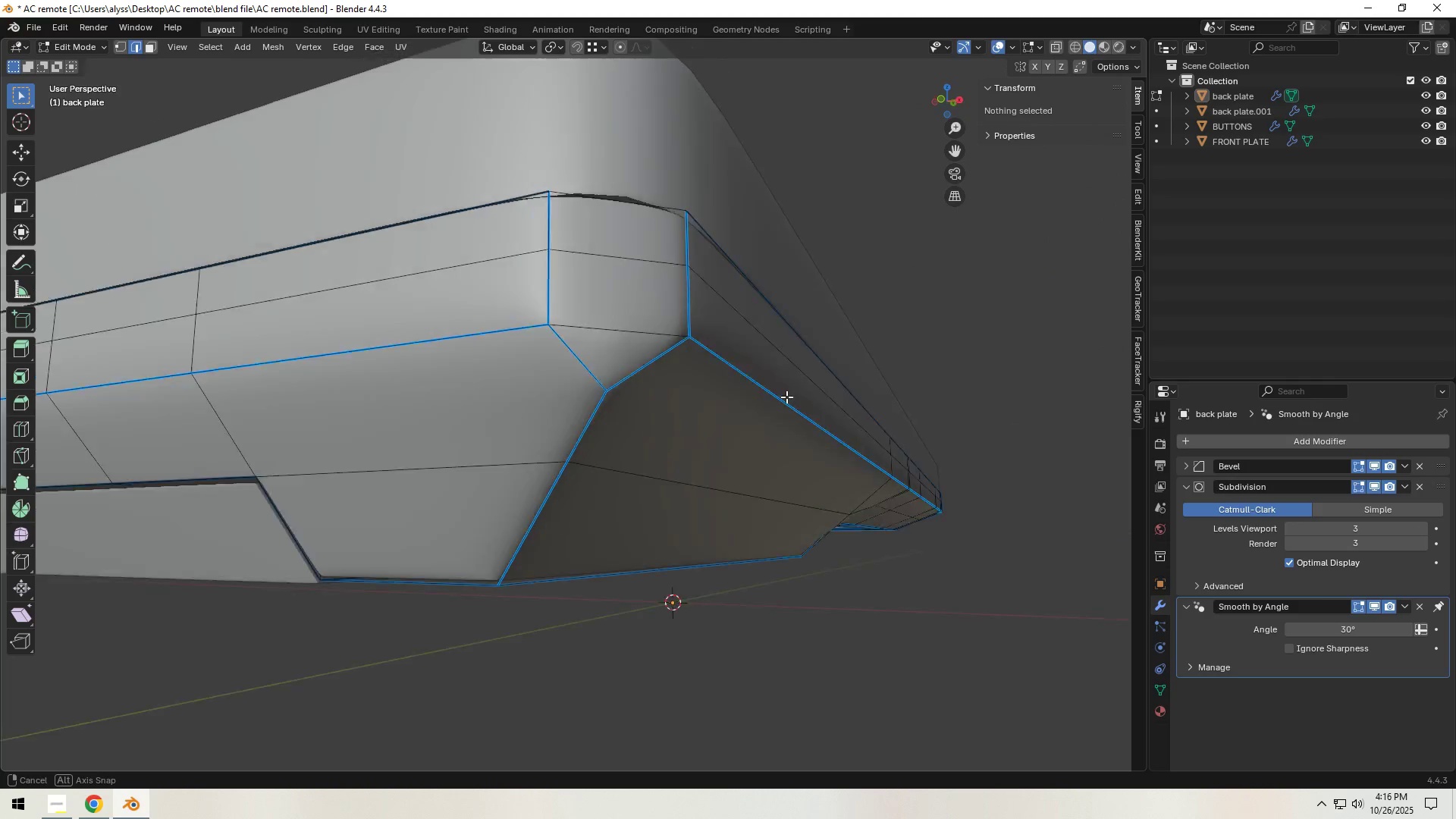 
key(Tab)
 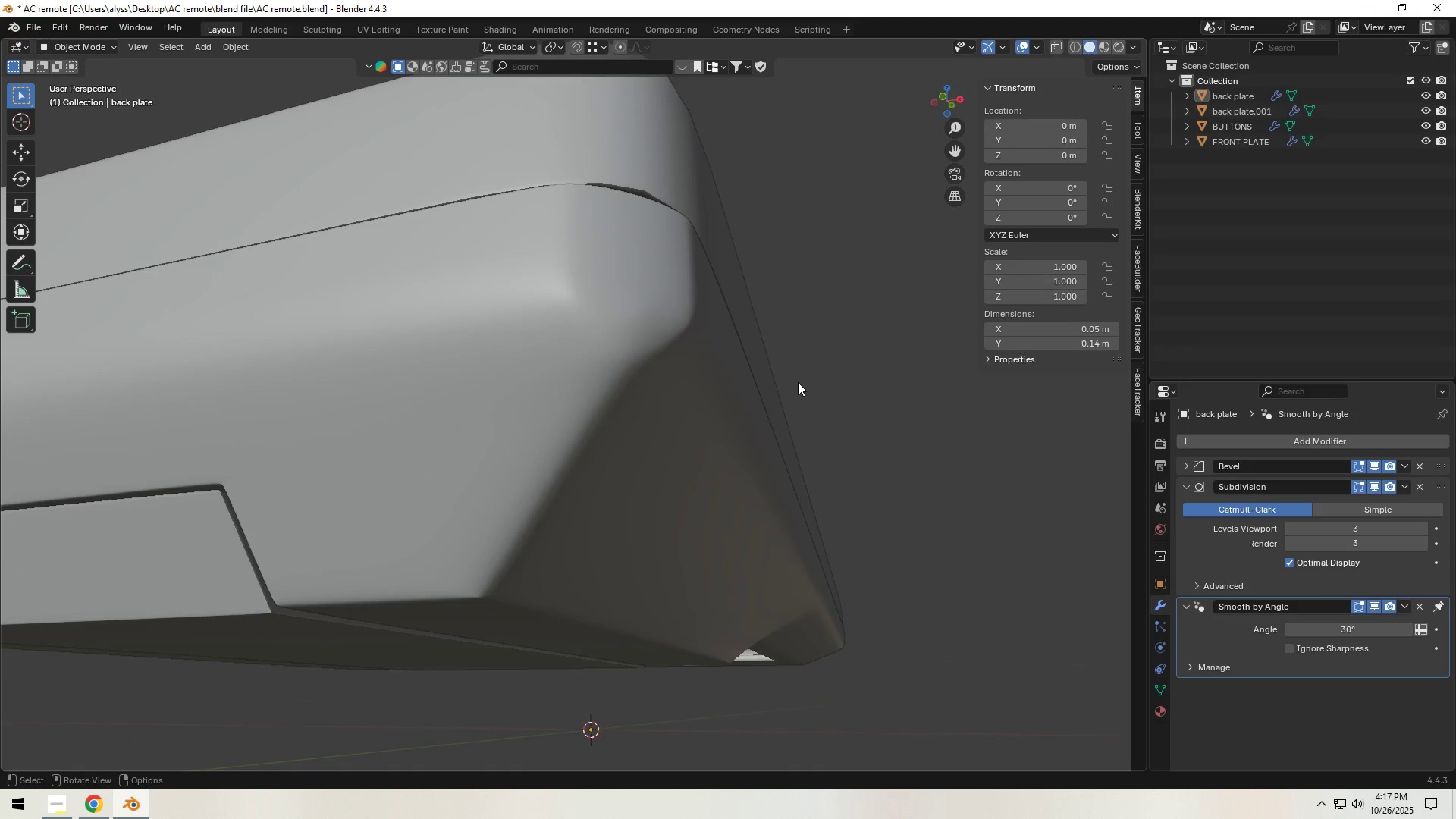 
scroll: coordinate [736, 500], scroll_direction: down, amount: 12.0
 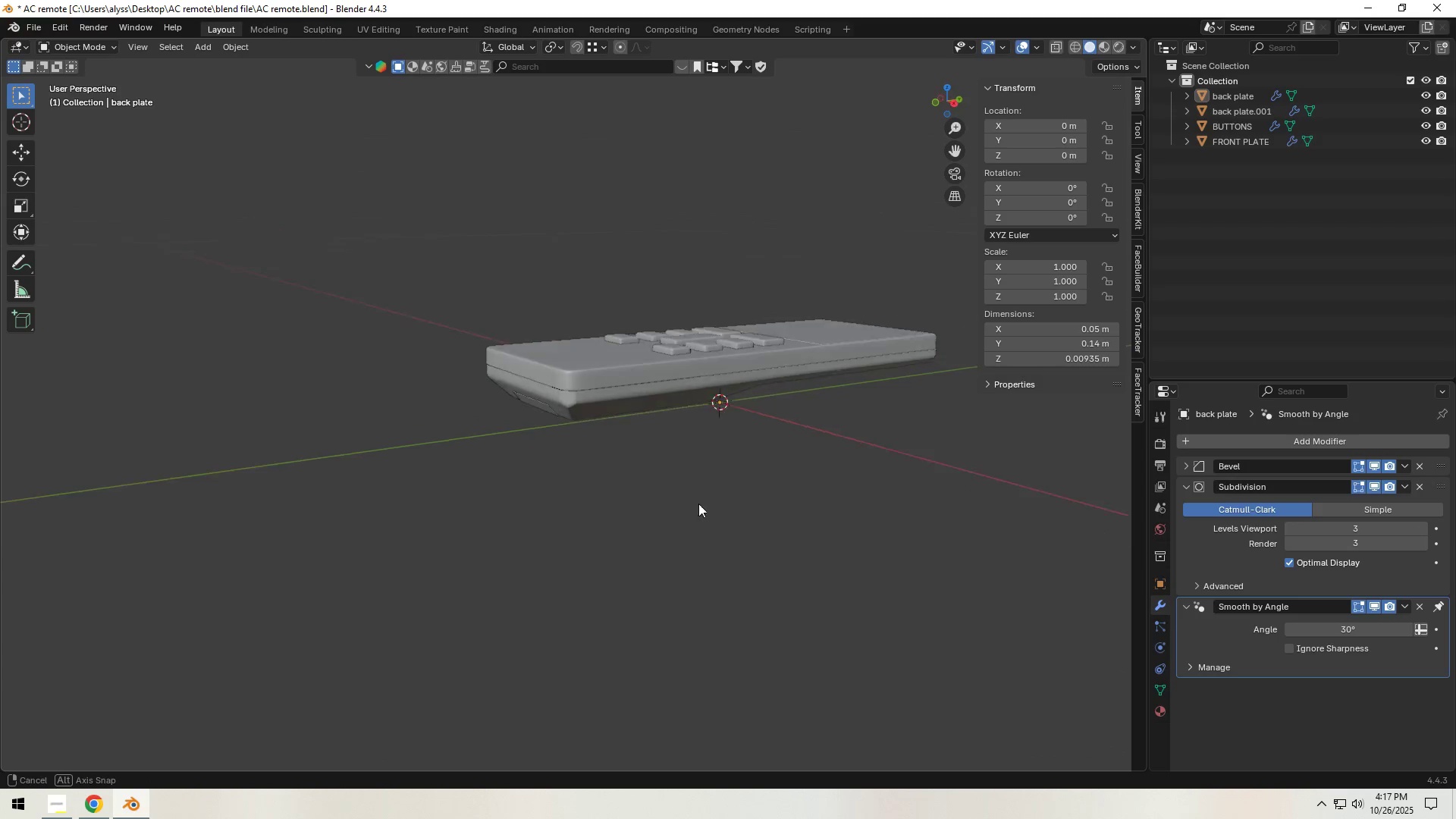 
scroll: coordinate [678, 494], scroll_direction: up, amount: 12.0
 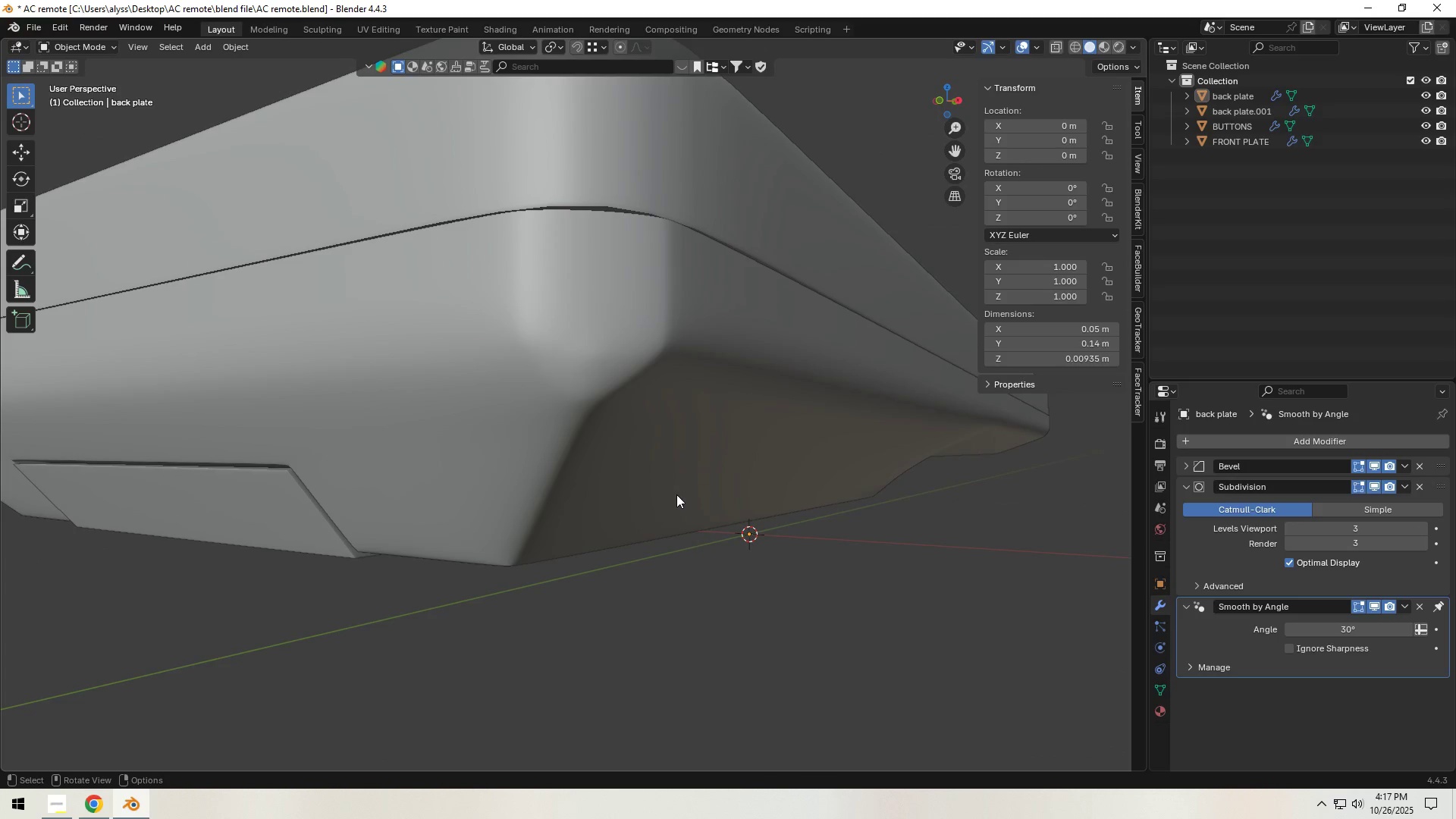 
key(Tab)
 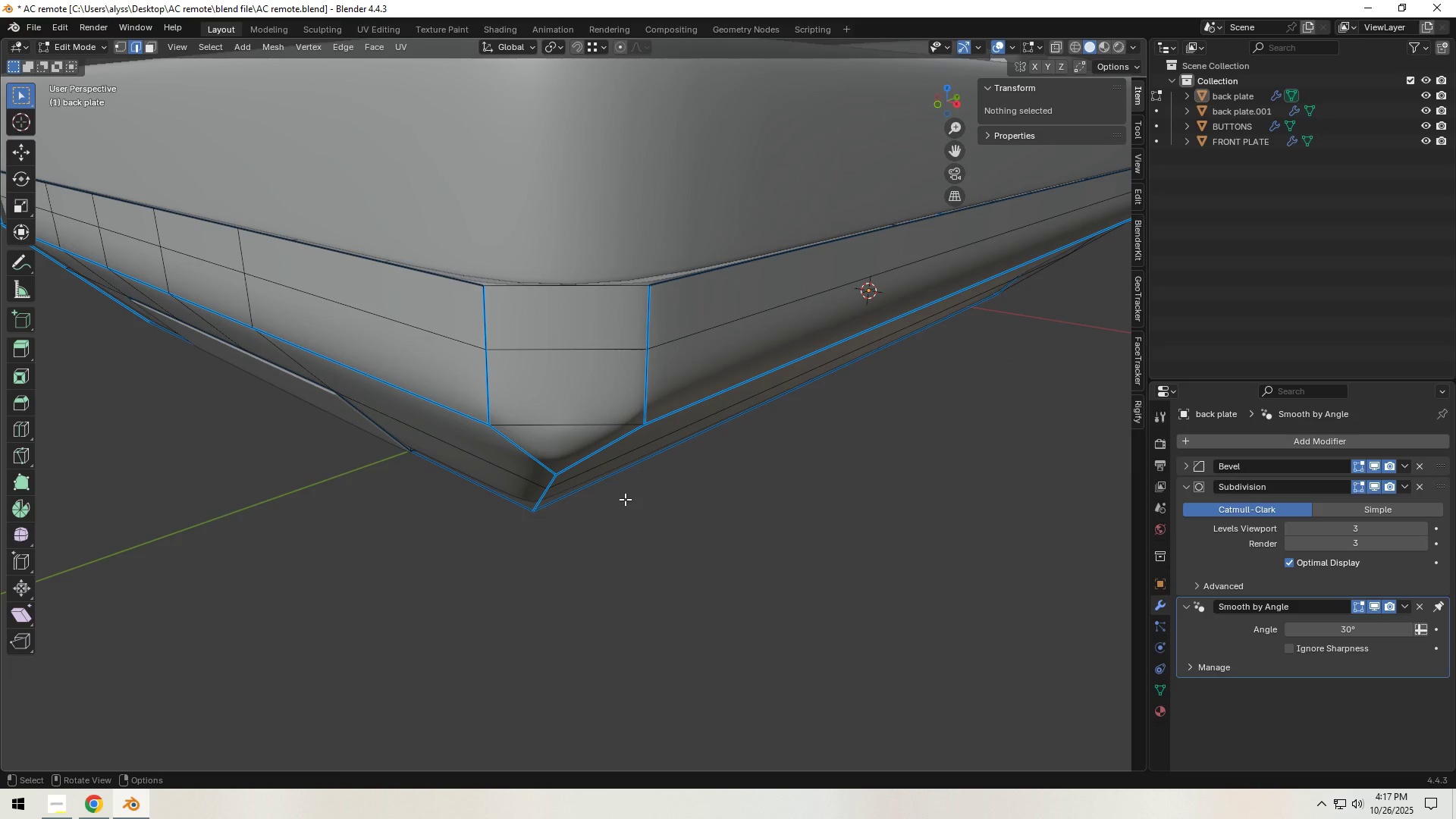 
scroll: coordinate [625, 499], scroll_direction: up, amount: 1.0
 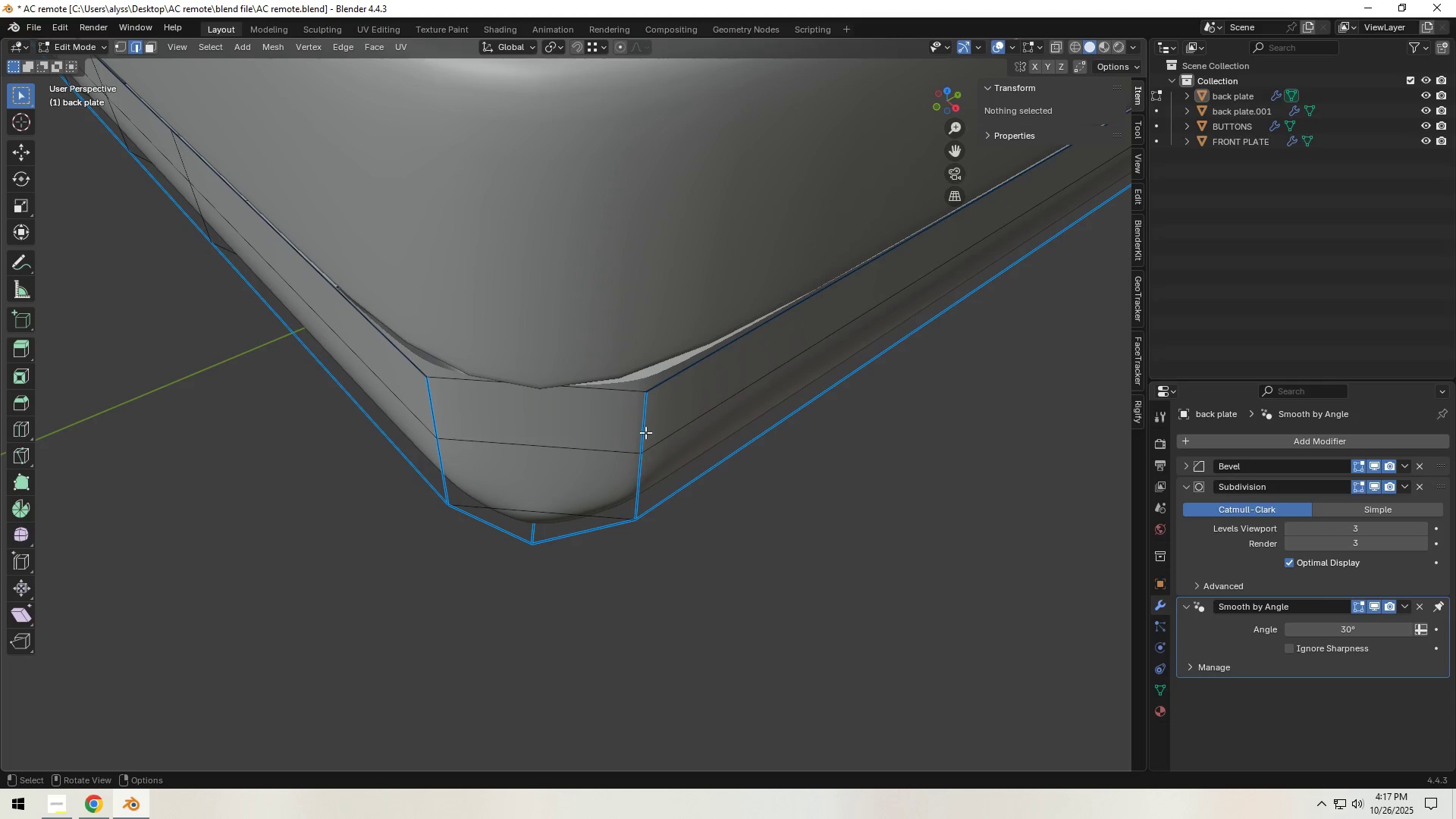 
left_click([645, 431])
 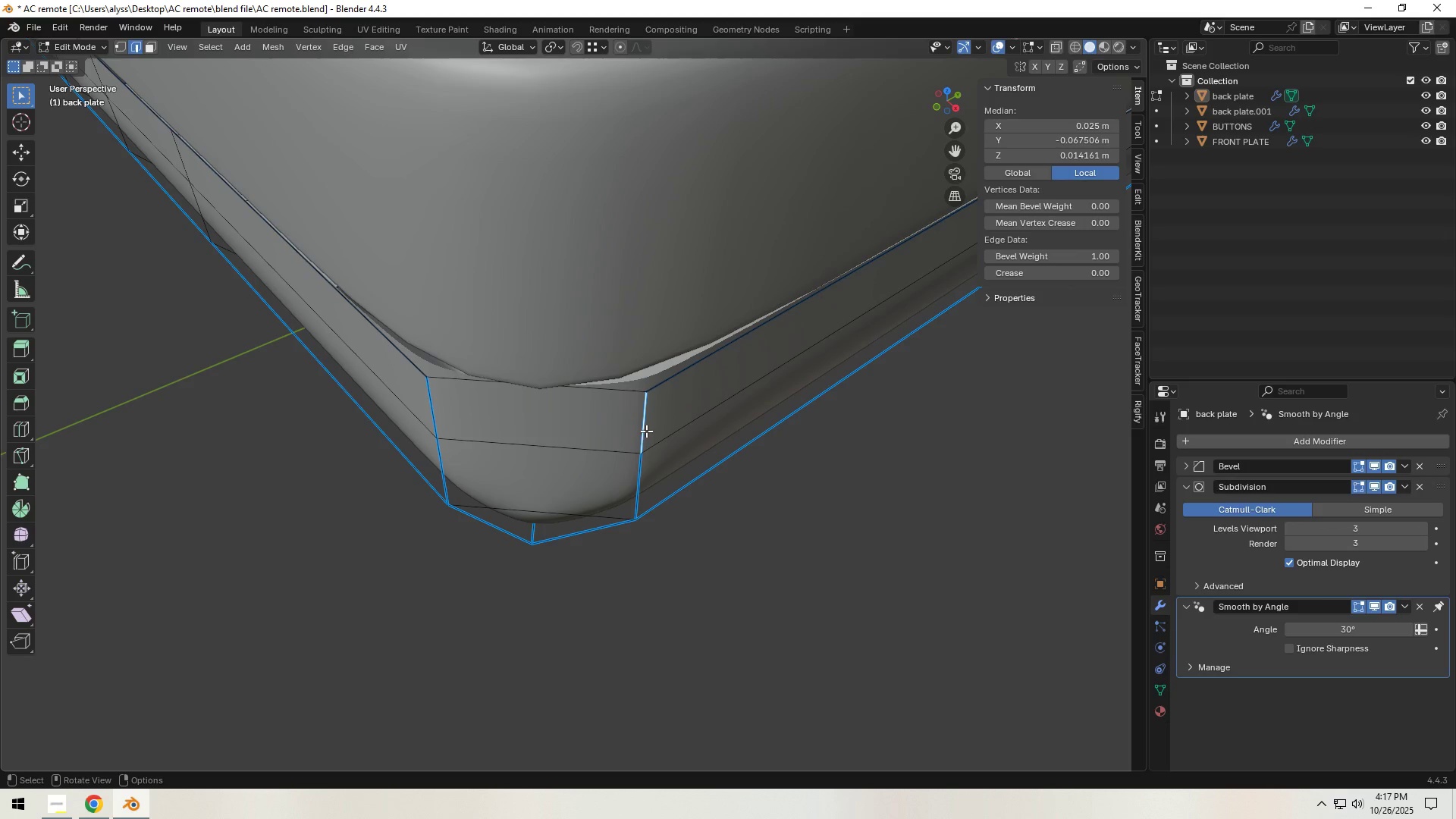 
hold_key(key=ShiftLeft, duration=1.5)
left_click([431, 422])
 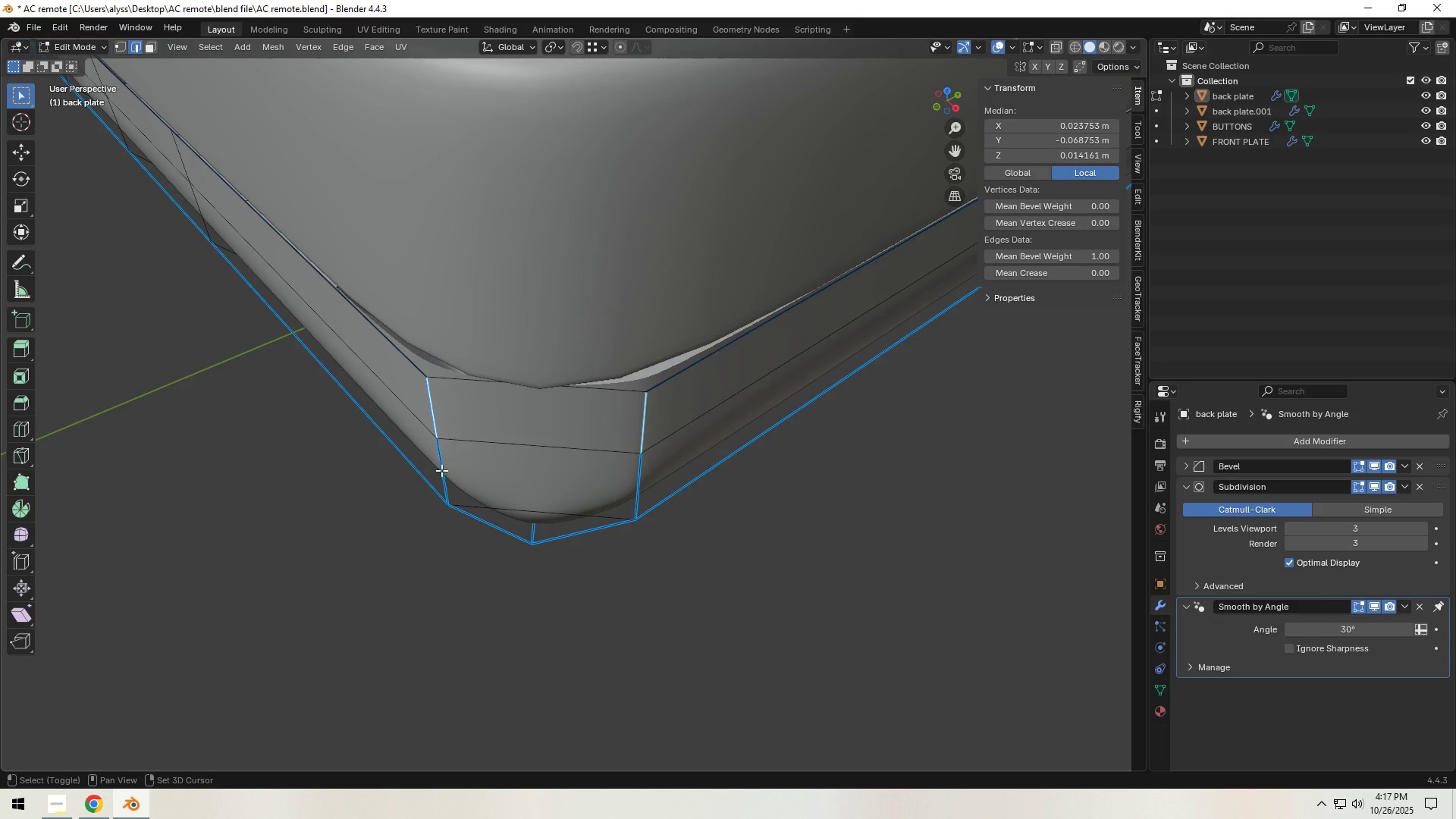 
double_click([443, 474])
 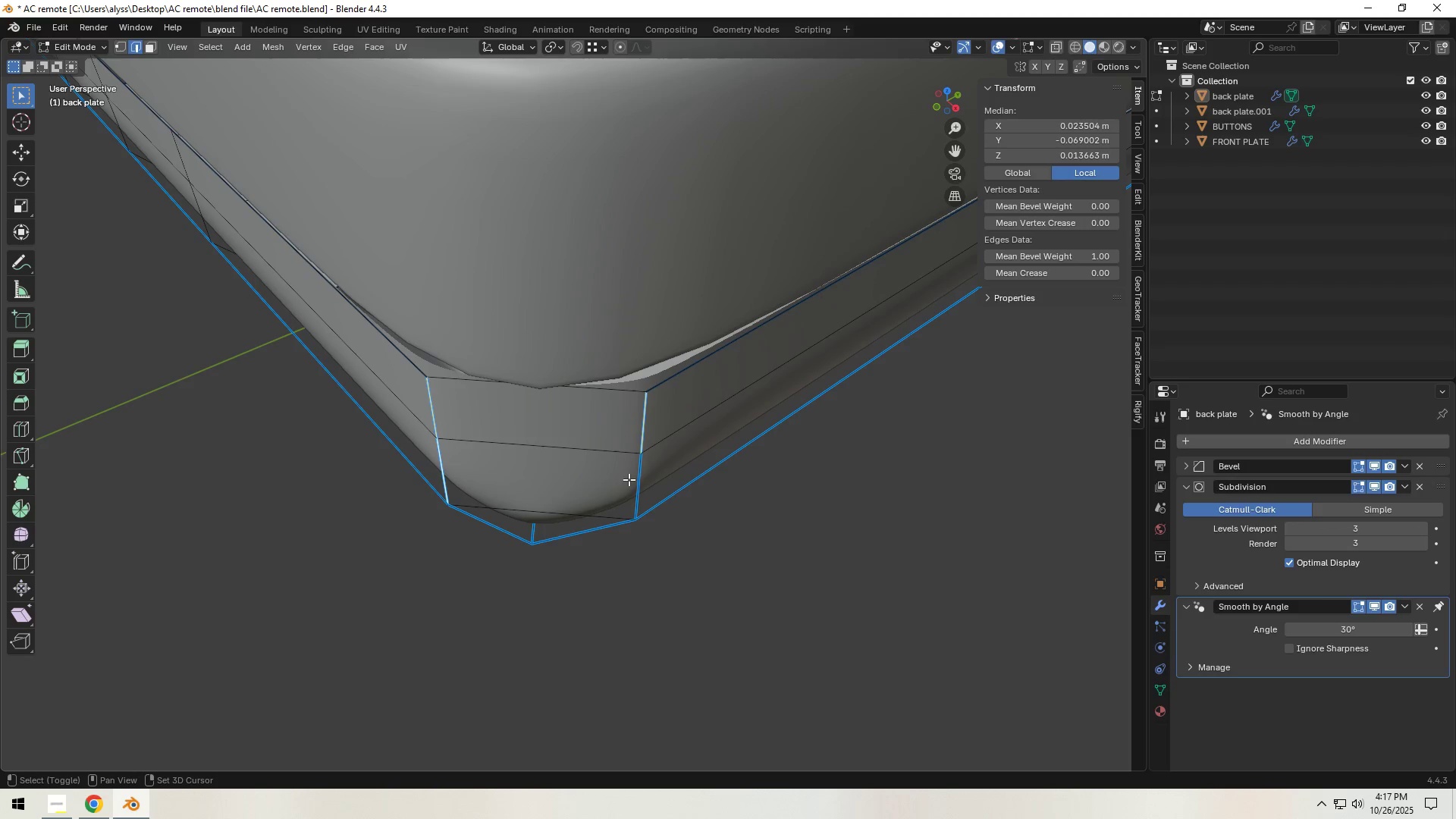 
left_click([636, 479])
 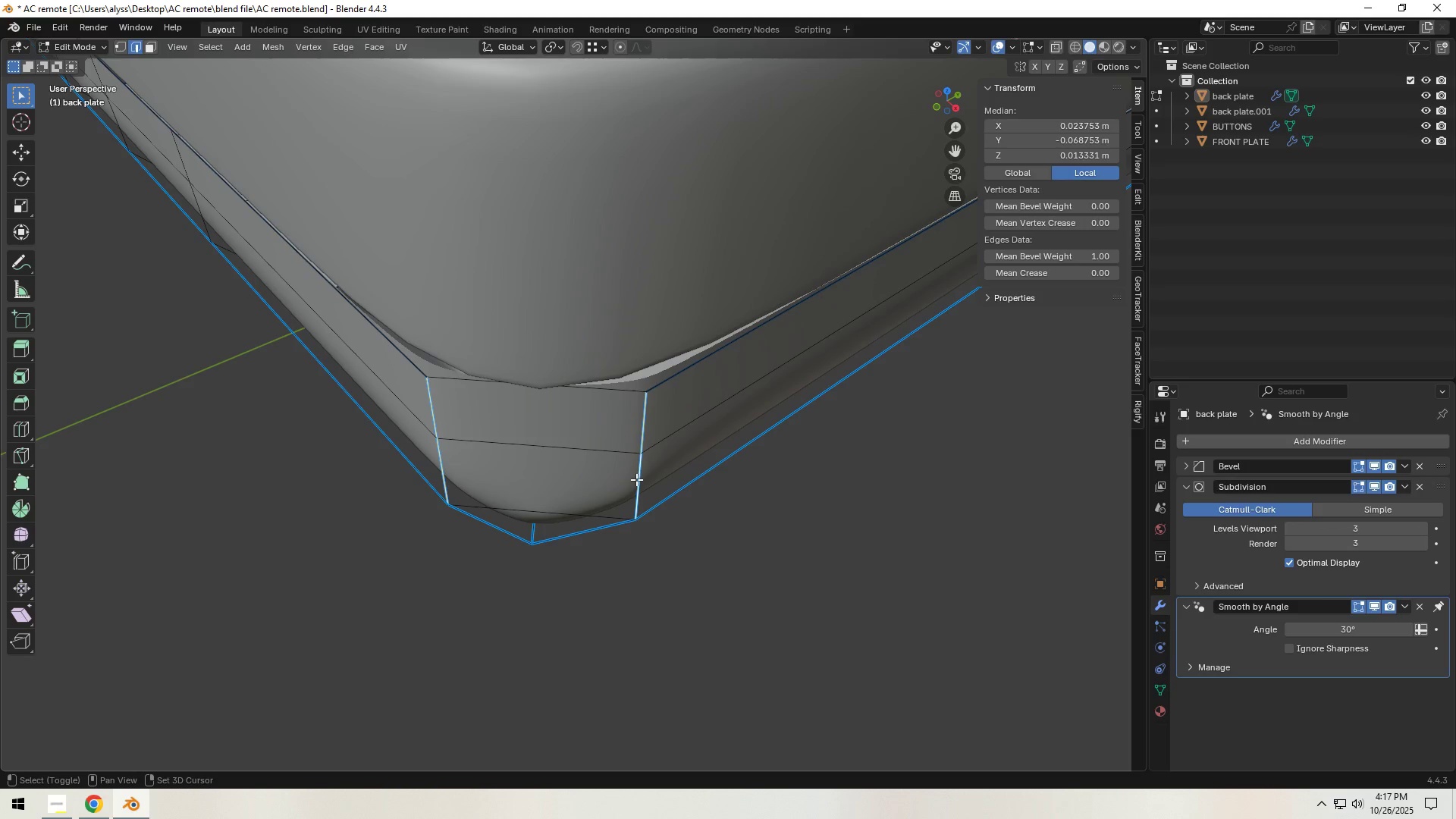 
key(Shift+ShiftLeft)
 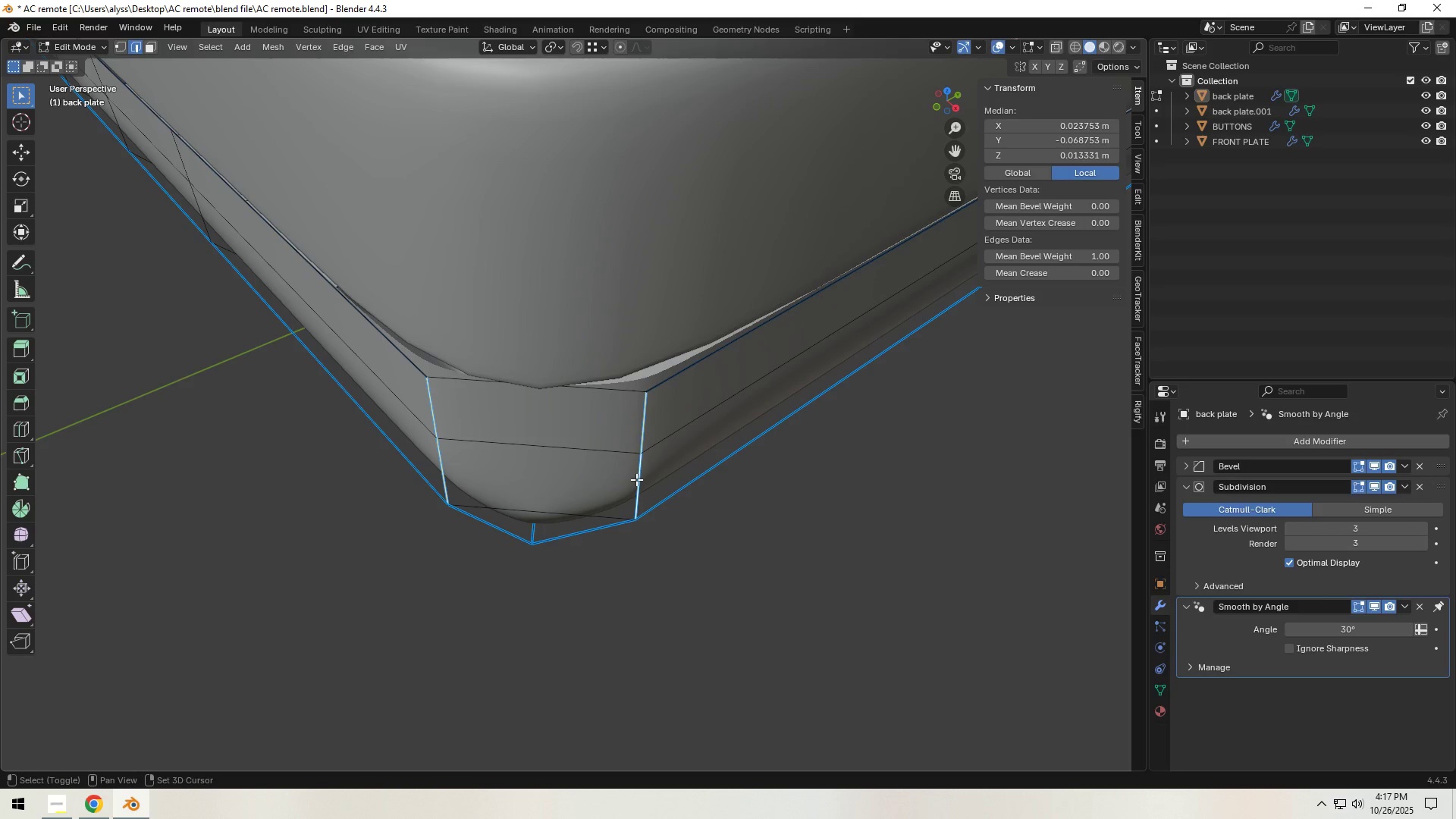 
key(Shift+ShiftLeft)
 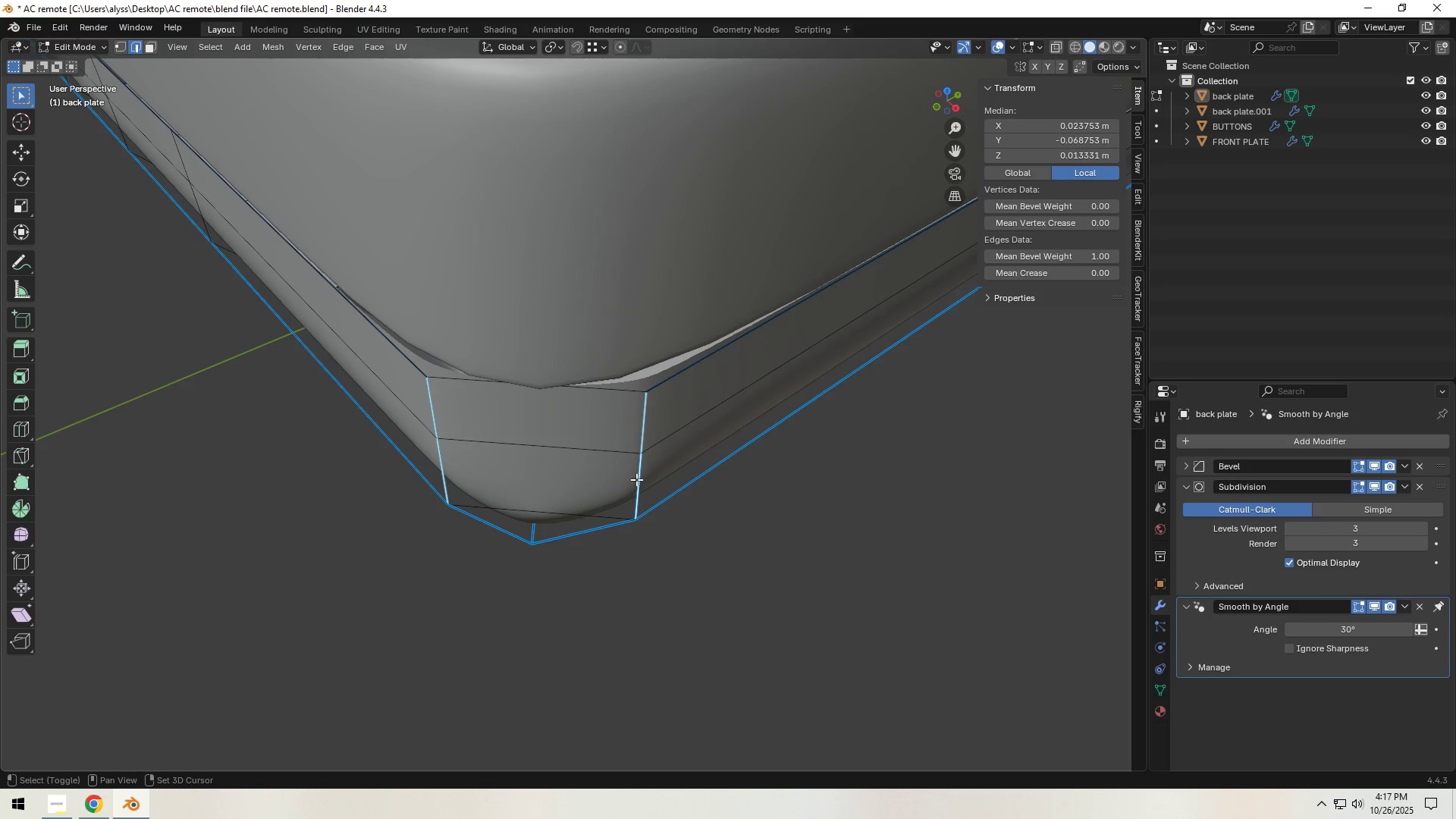 
key(Shift+ShiftLeft)
 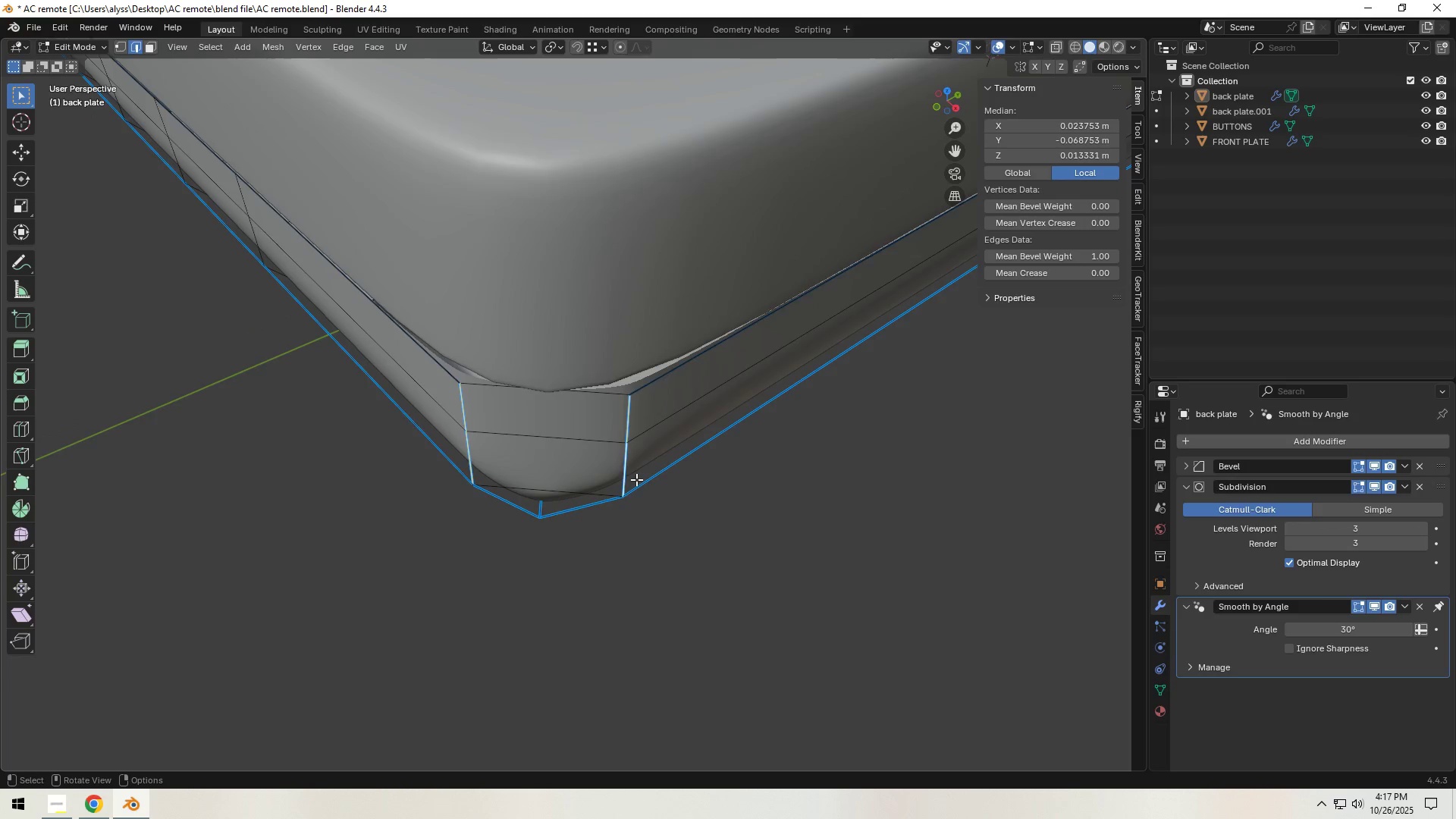 
scroll: coordinate [636, 479], scroll_direction: down, amount: 2.0
 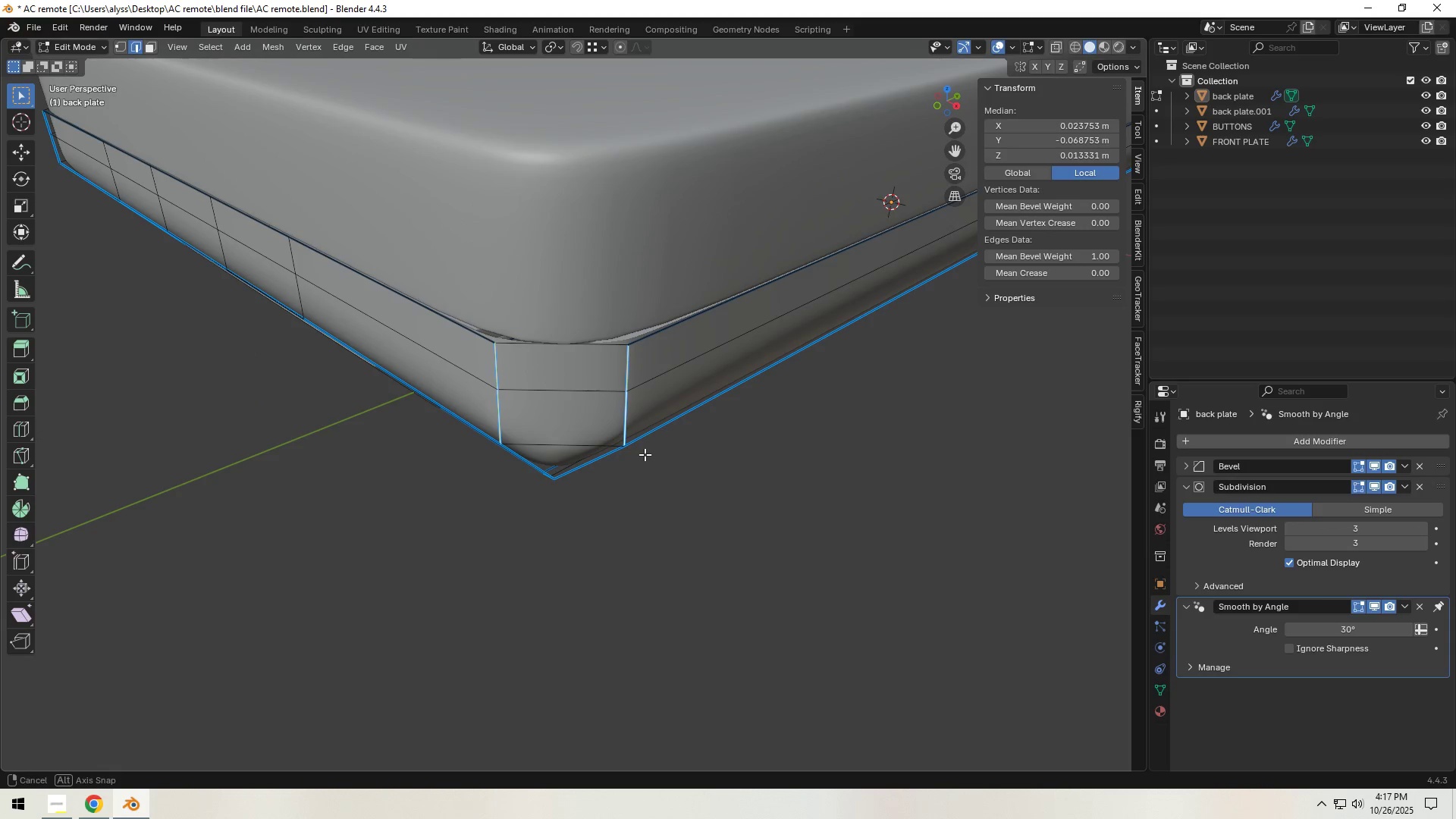 
scroll: coordinate [645, 454], scroll_direction: up, amount: 2.0
 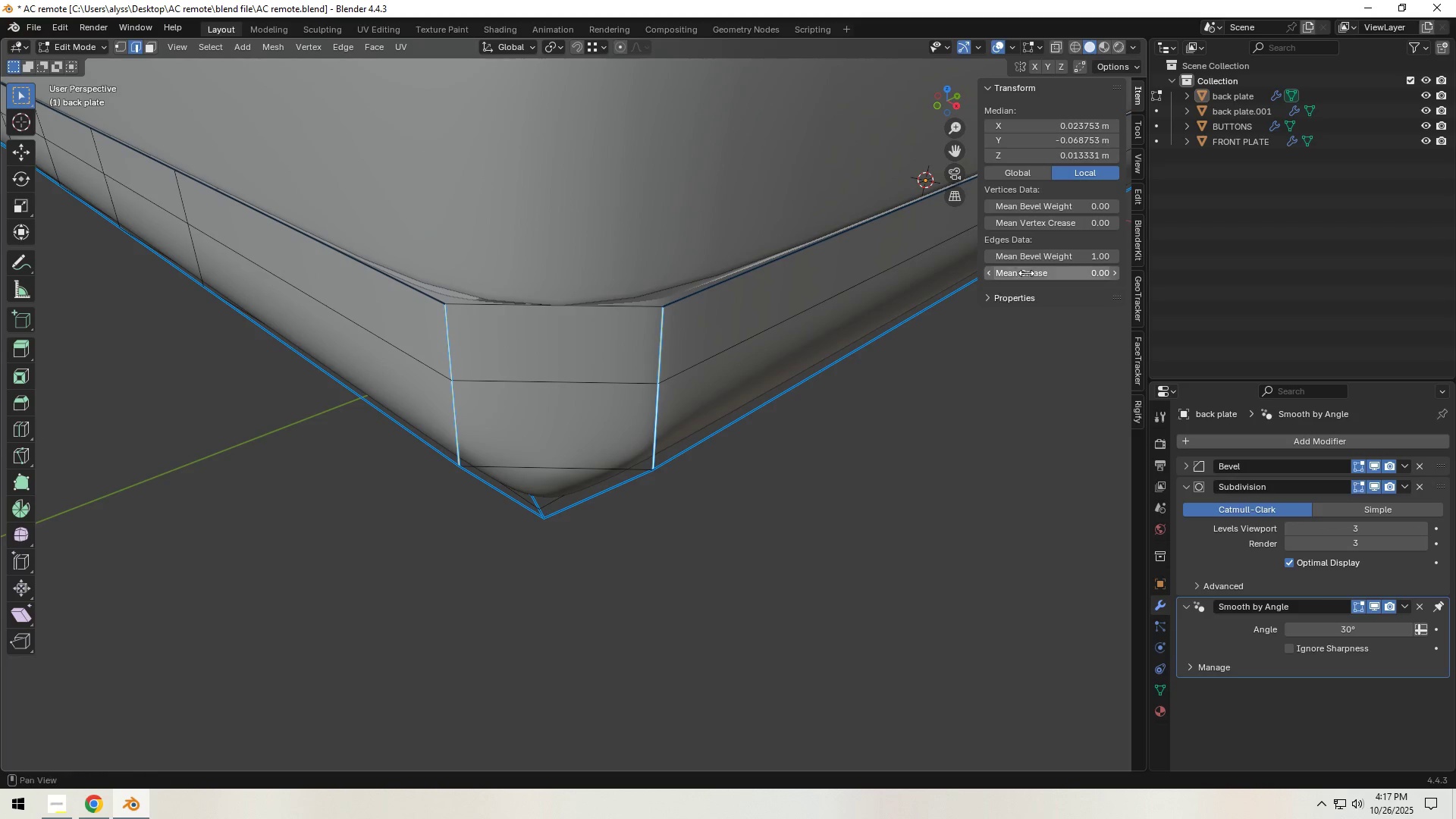 
left_click_drag(start_coordinate=[1080, 256], to_coordinate=[231, 302])
 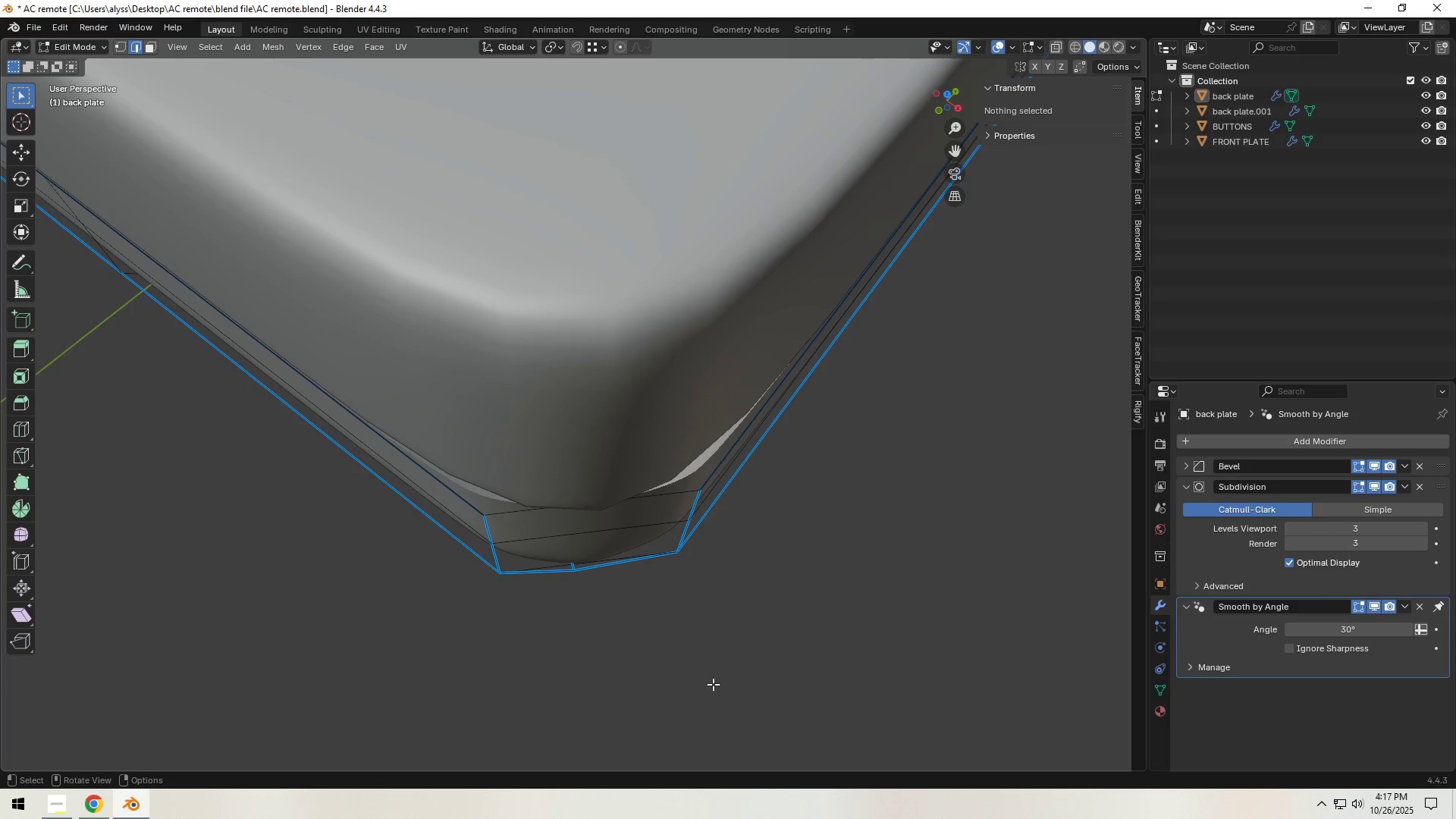 
left_click([486, 366])
 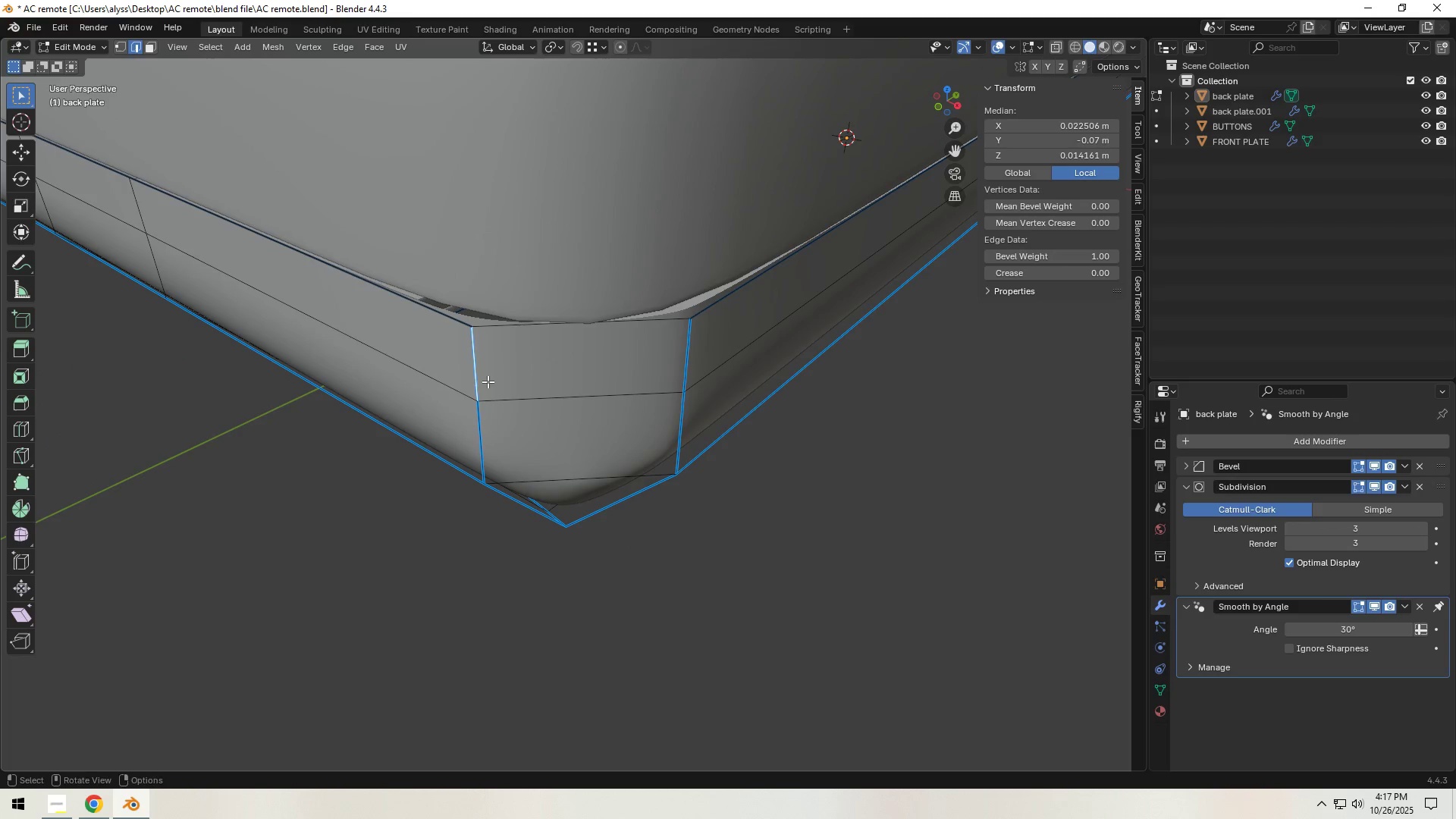 
hold_key(key=ShiftLeft, duration=1.5)
double_click([487, 420])
 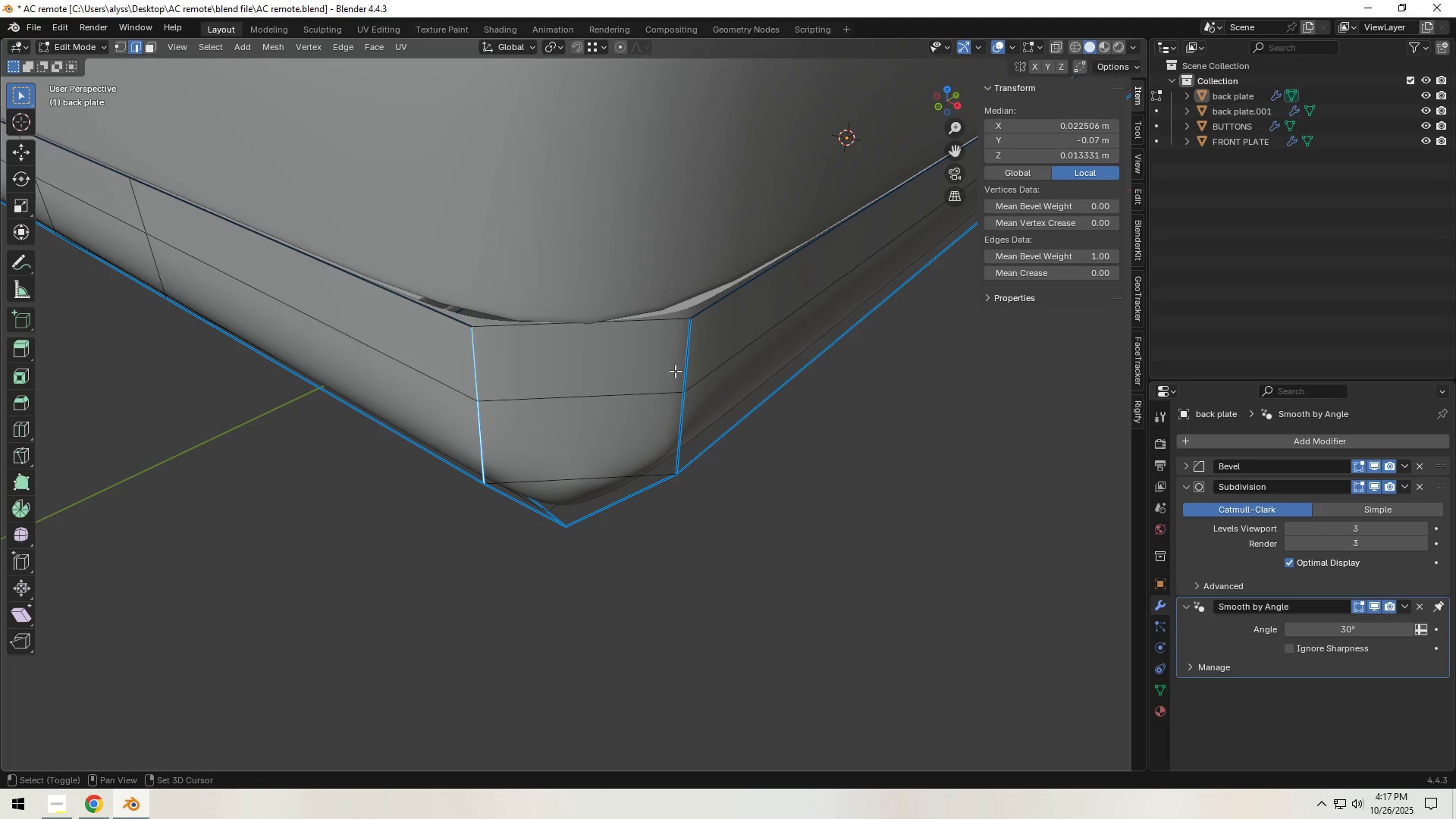 
left_click([679, 369])
 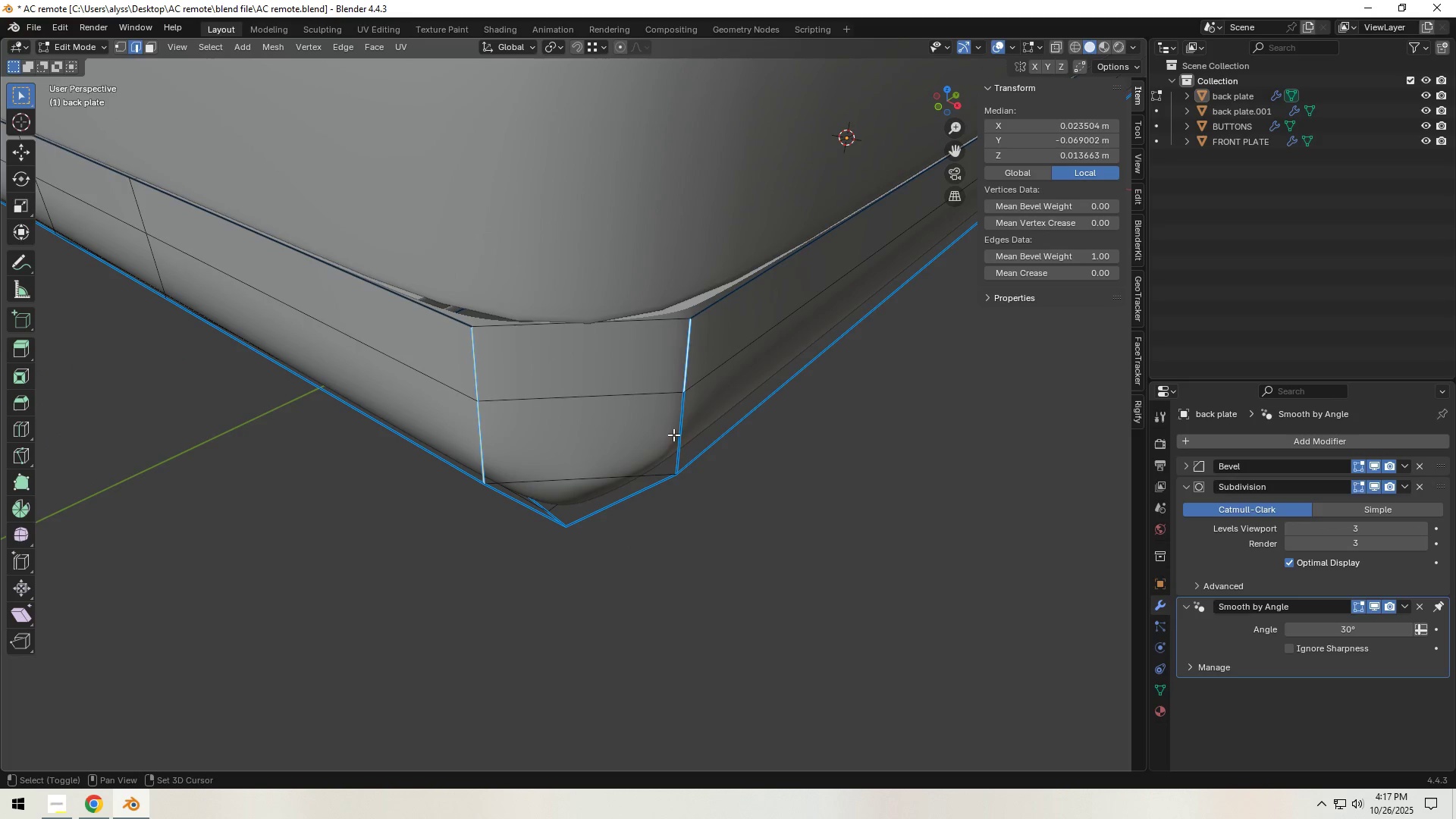 
hold_key(key=ShiftLeft, duration=0.71)
double_click([673, 436])
 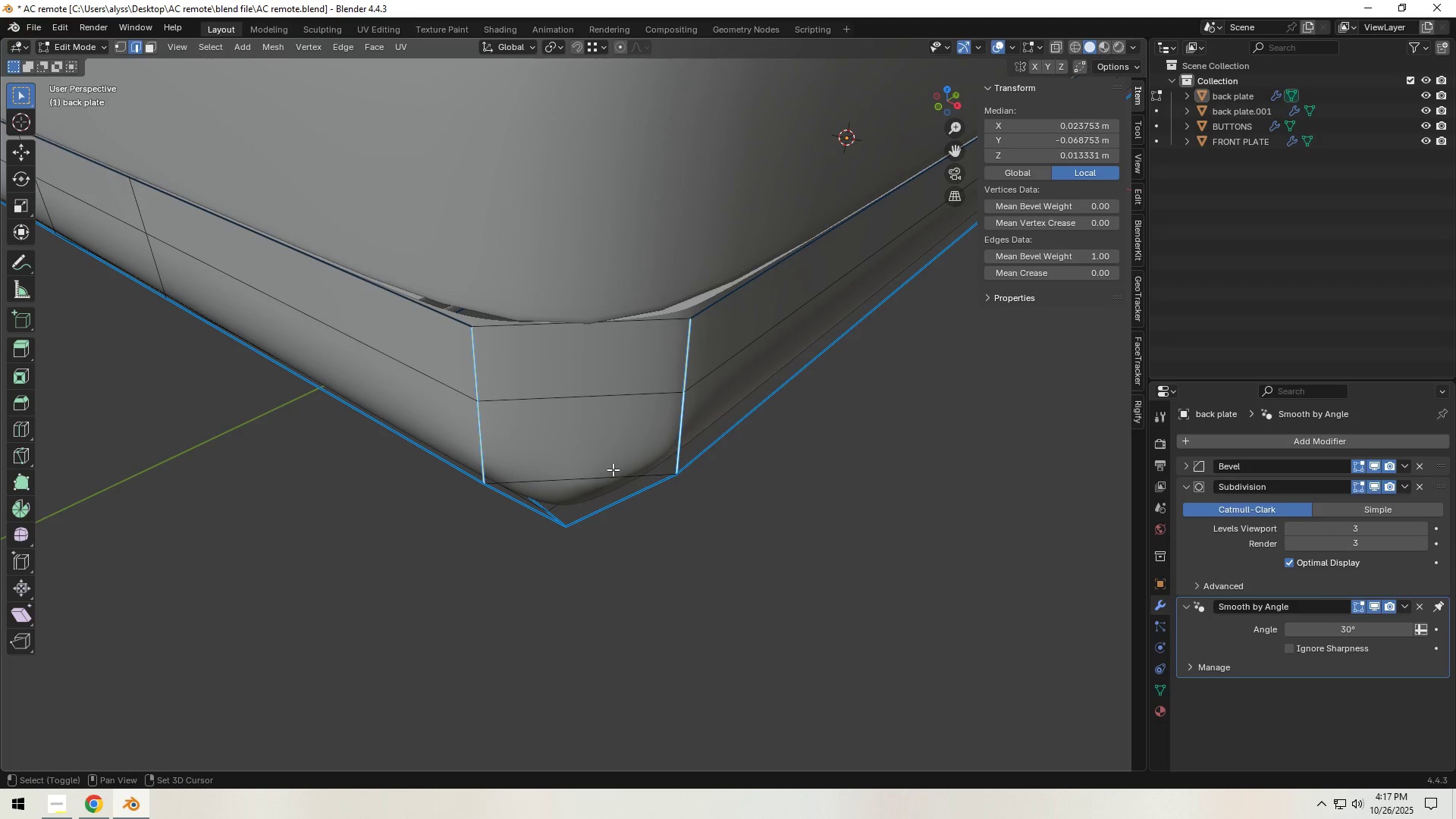 
triple_click([613, 469])
 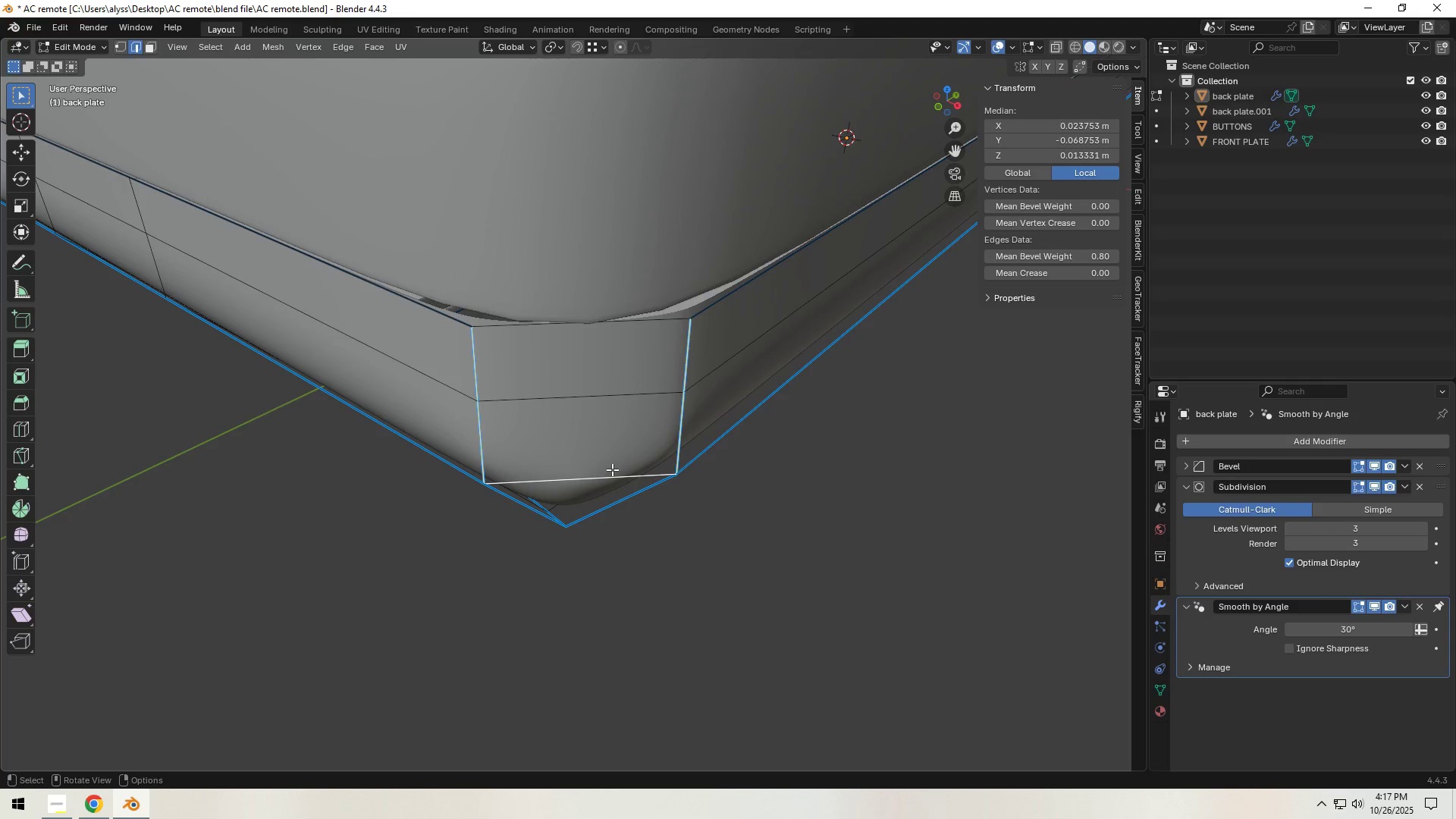 
scroll: coordinate [612, 469], scroll_direction: down, amount: 4.0
 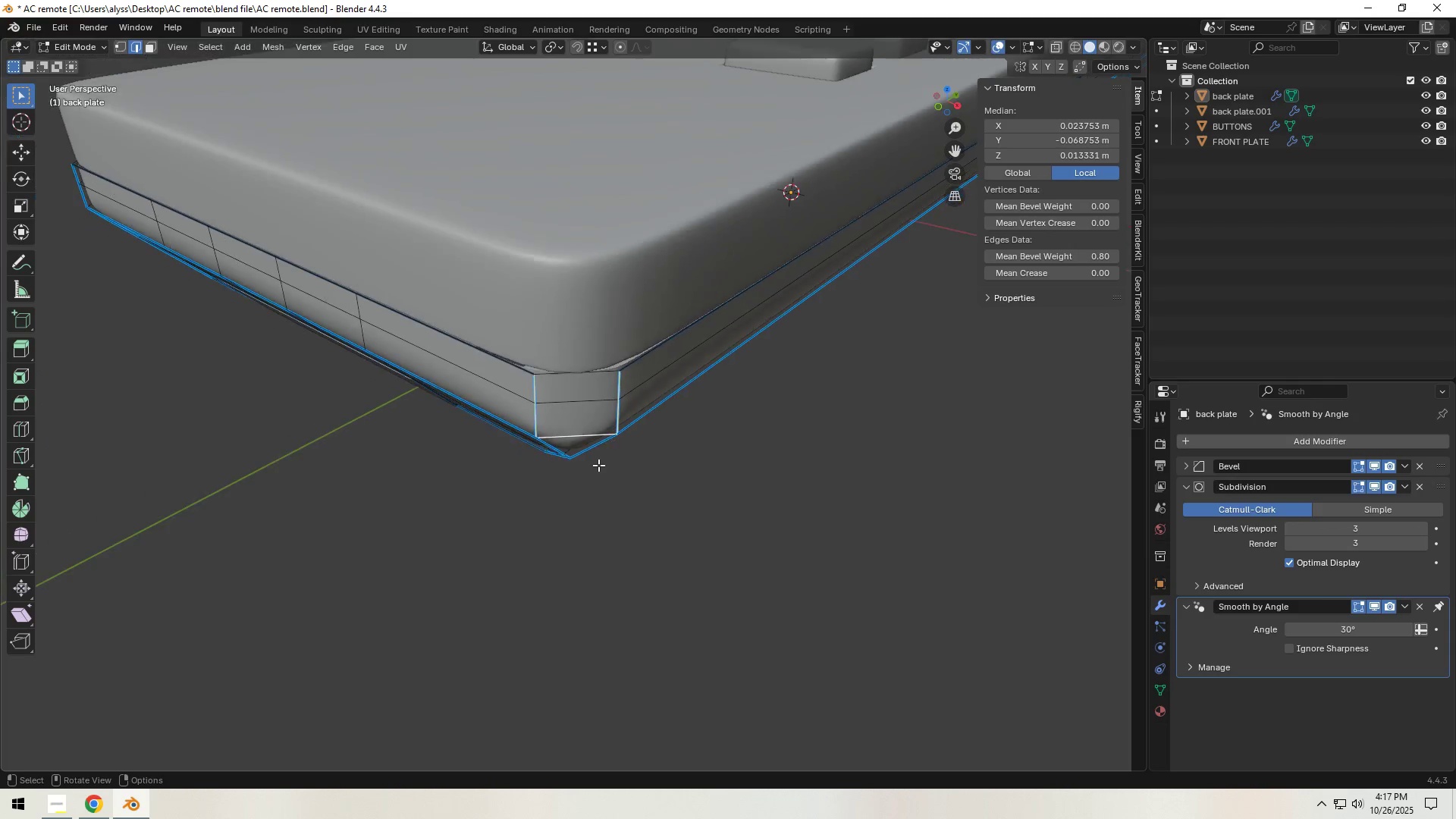 
hold_key(key=ShiftLeft, duration=0.48)
 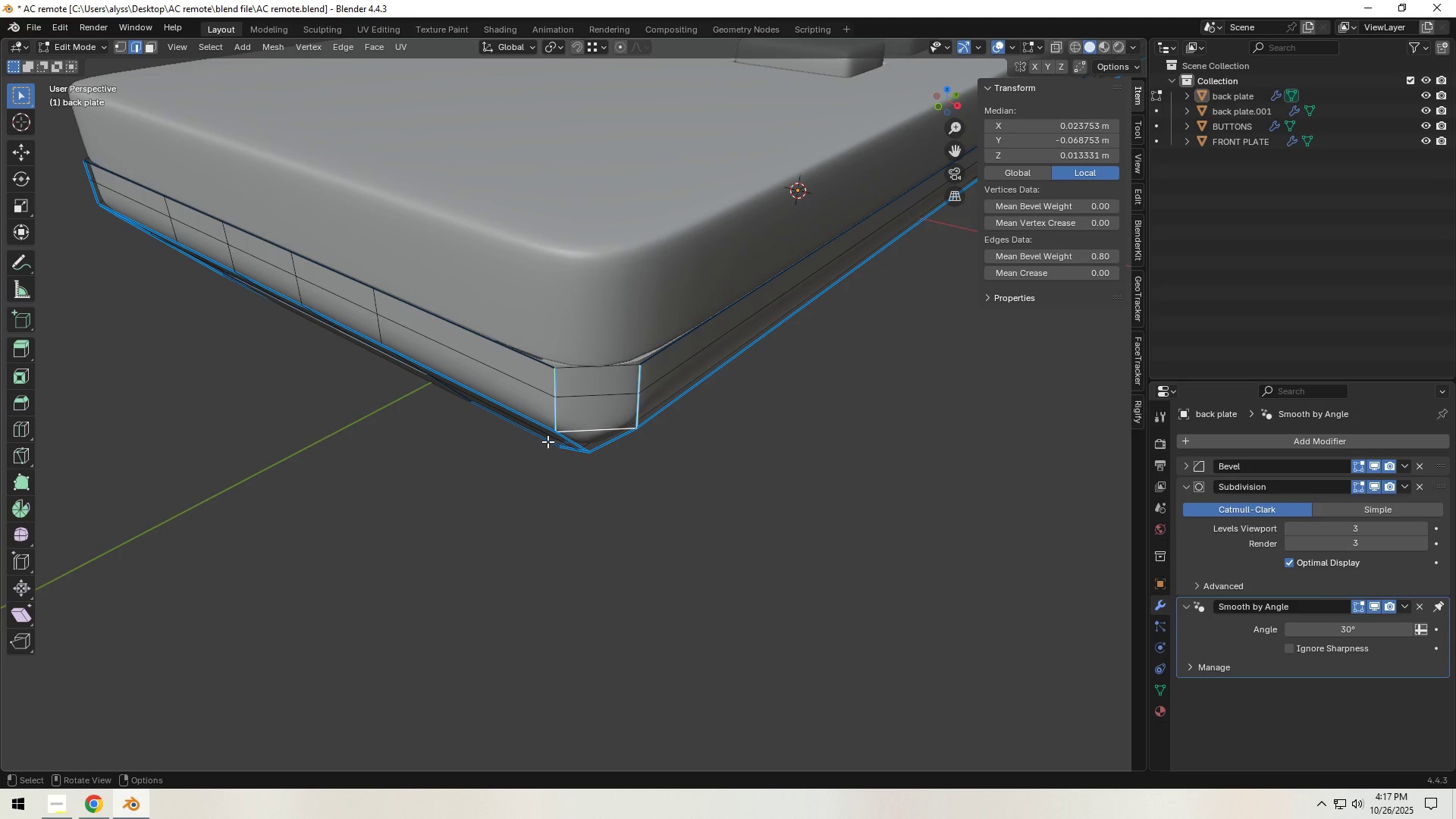 
left_click([606, 432])
 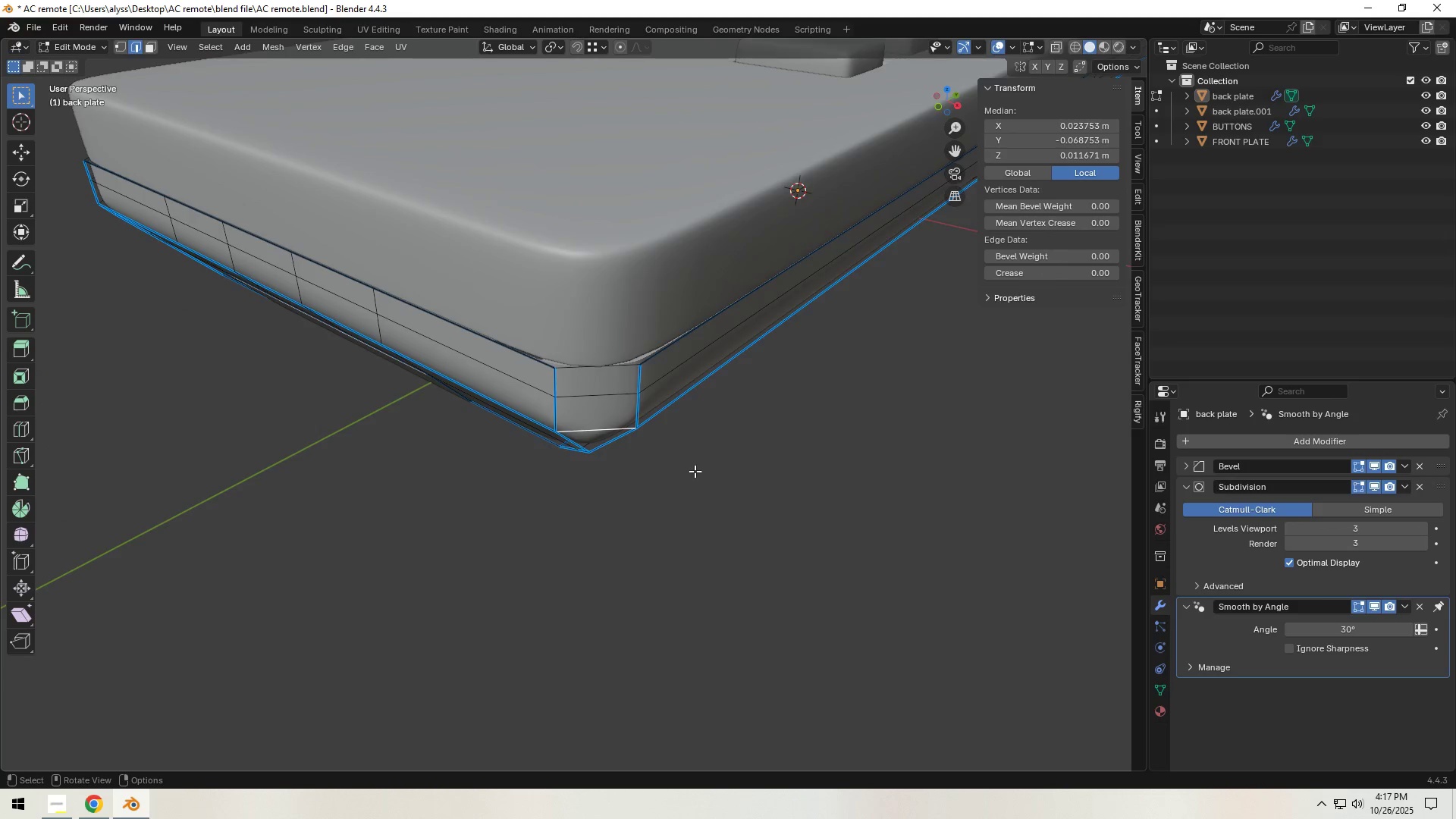 
scroll: coordinate [695, 471], scroll_direction: up, amount: 4.0
 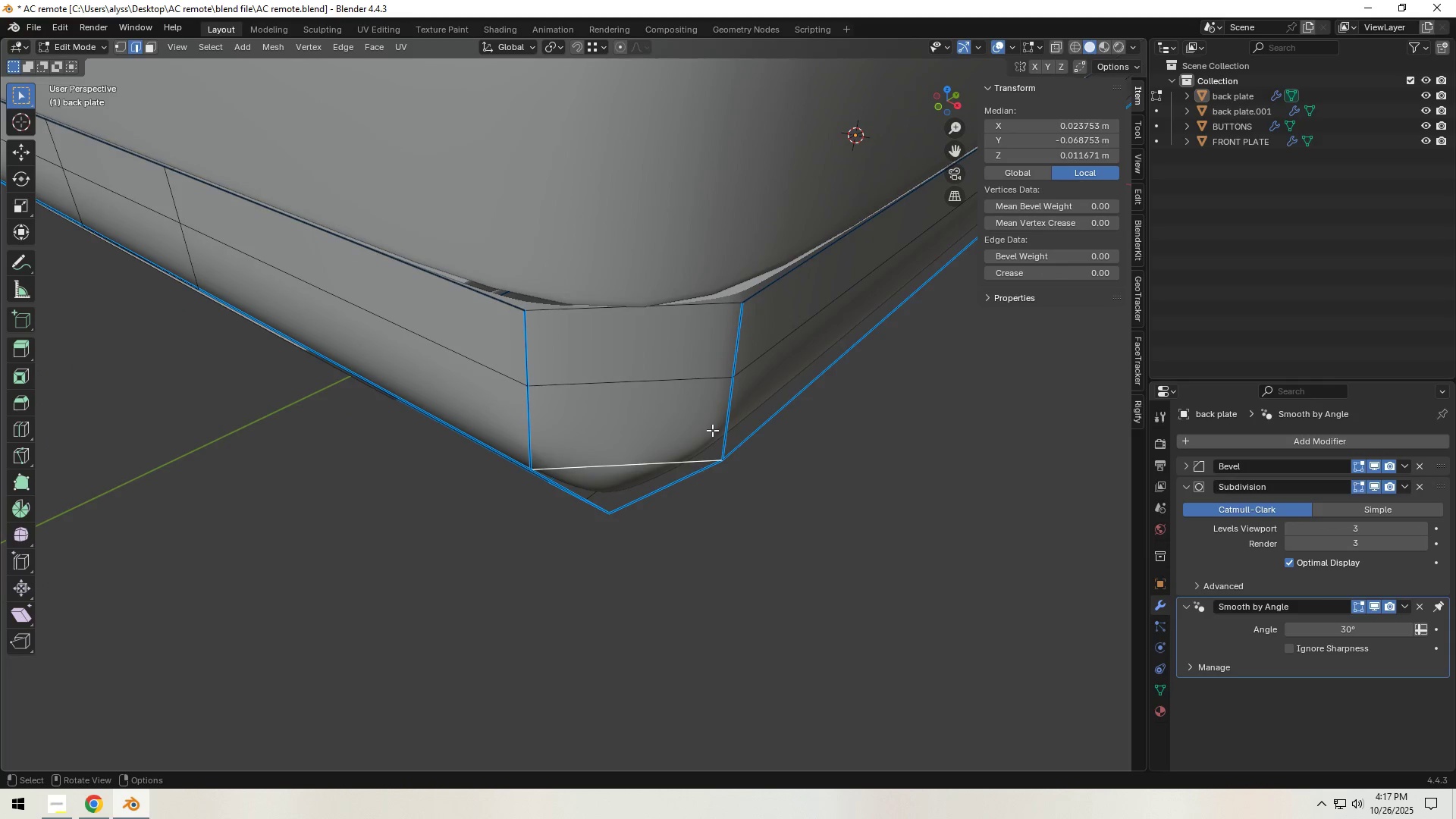 
left_click([713, 427])
 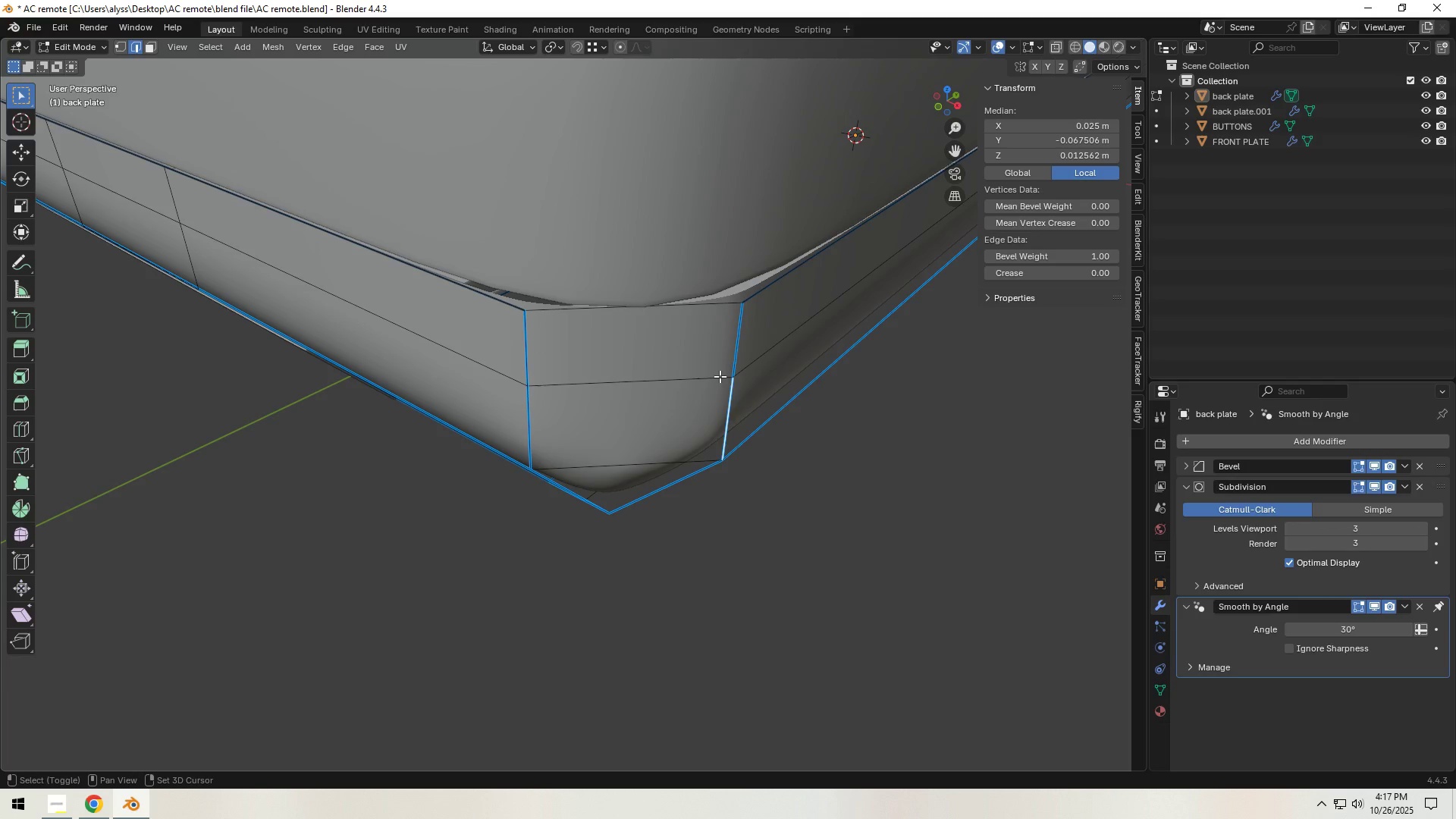 
hold_key(key=ShiftLeft, duration=1.5)
double_click([723, 356])
 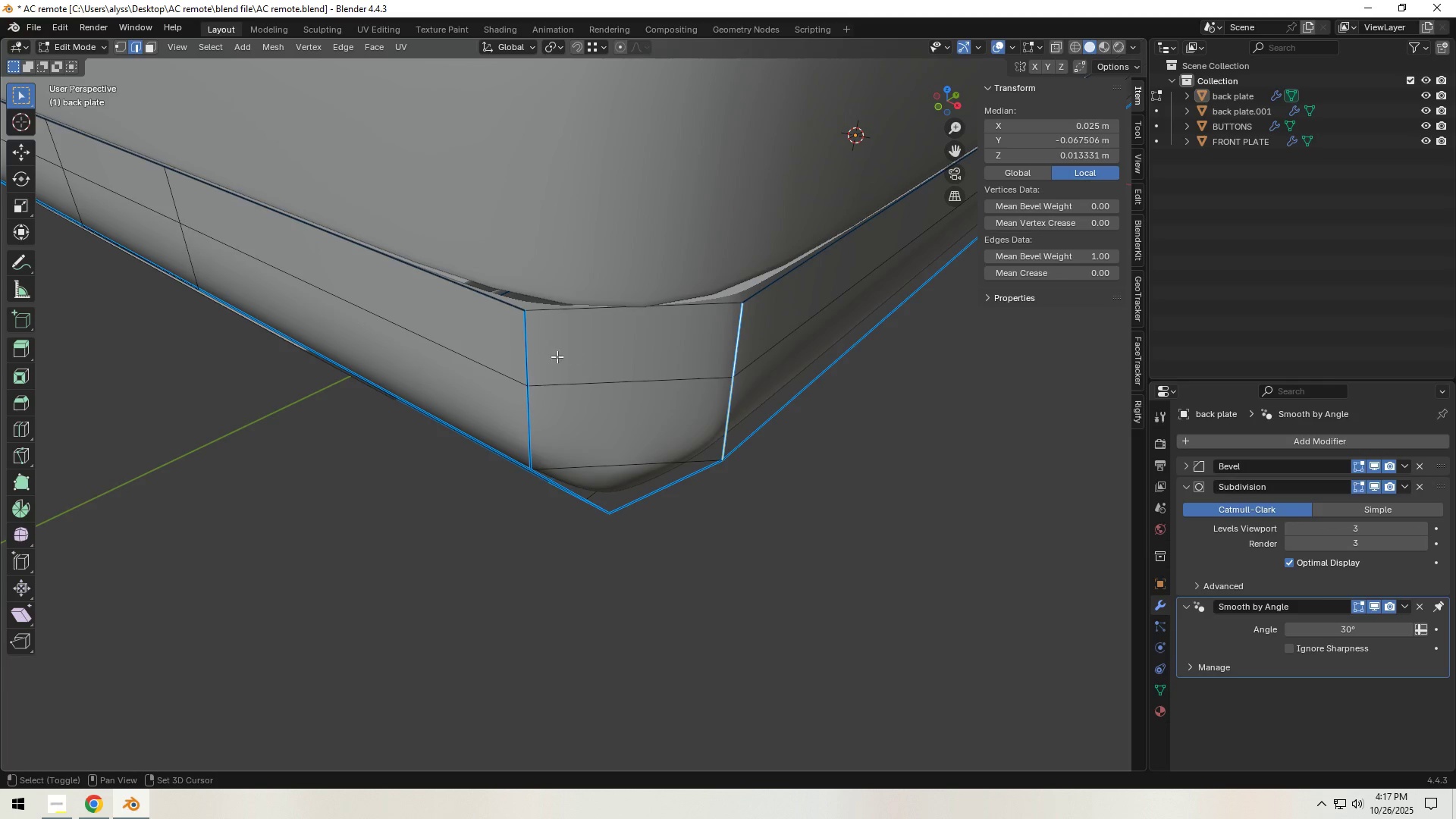 
triple_click([555, 356])
 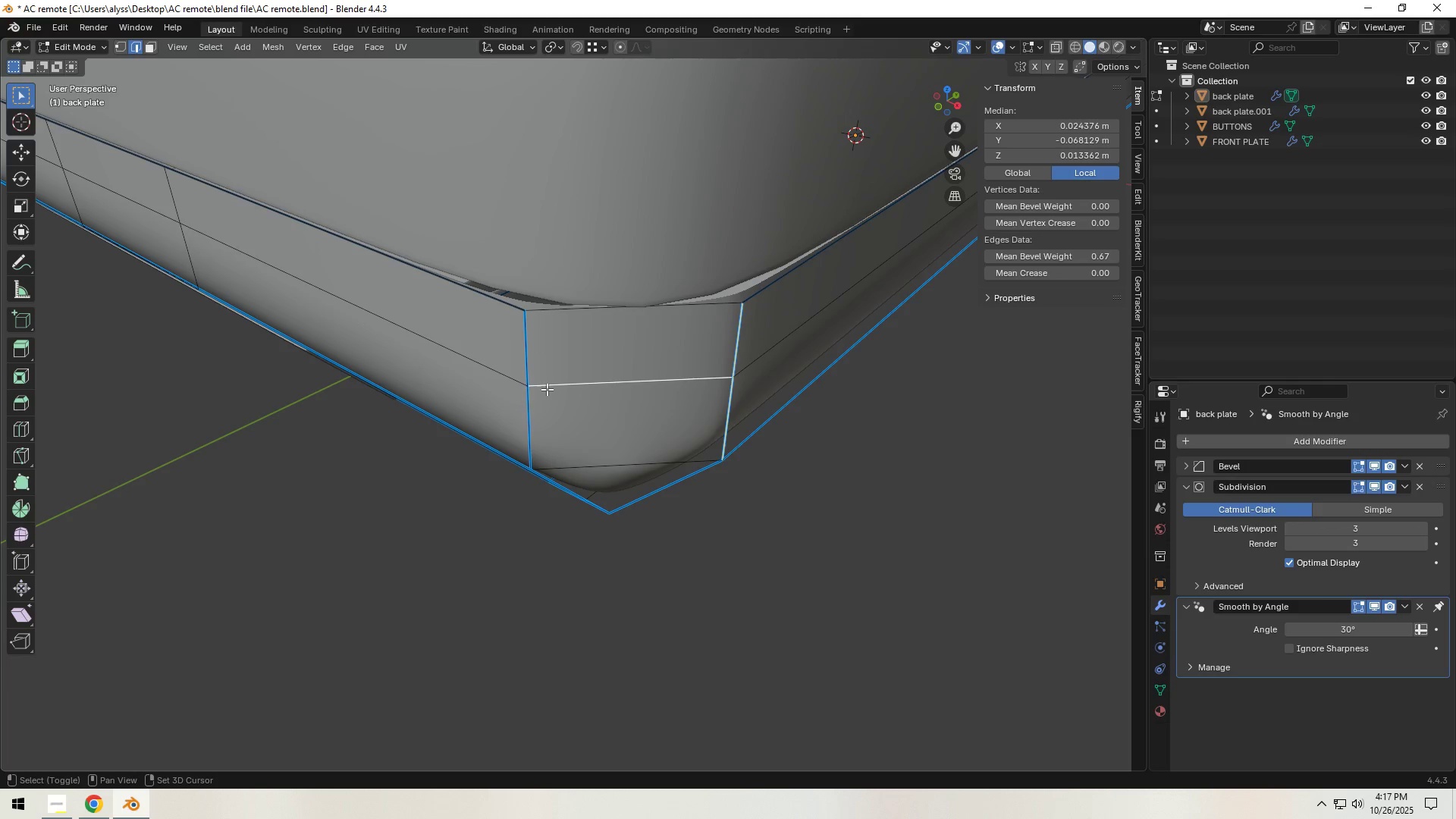 
left_click([585, 383])
 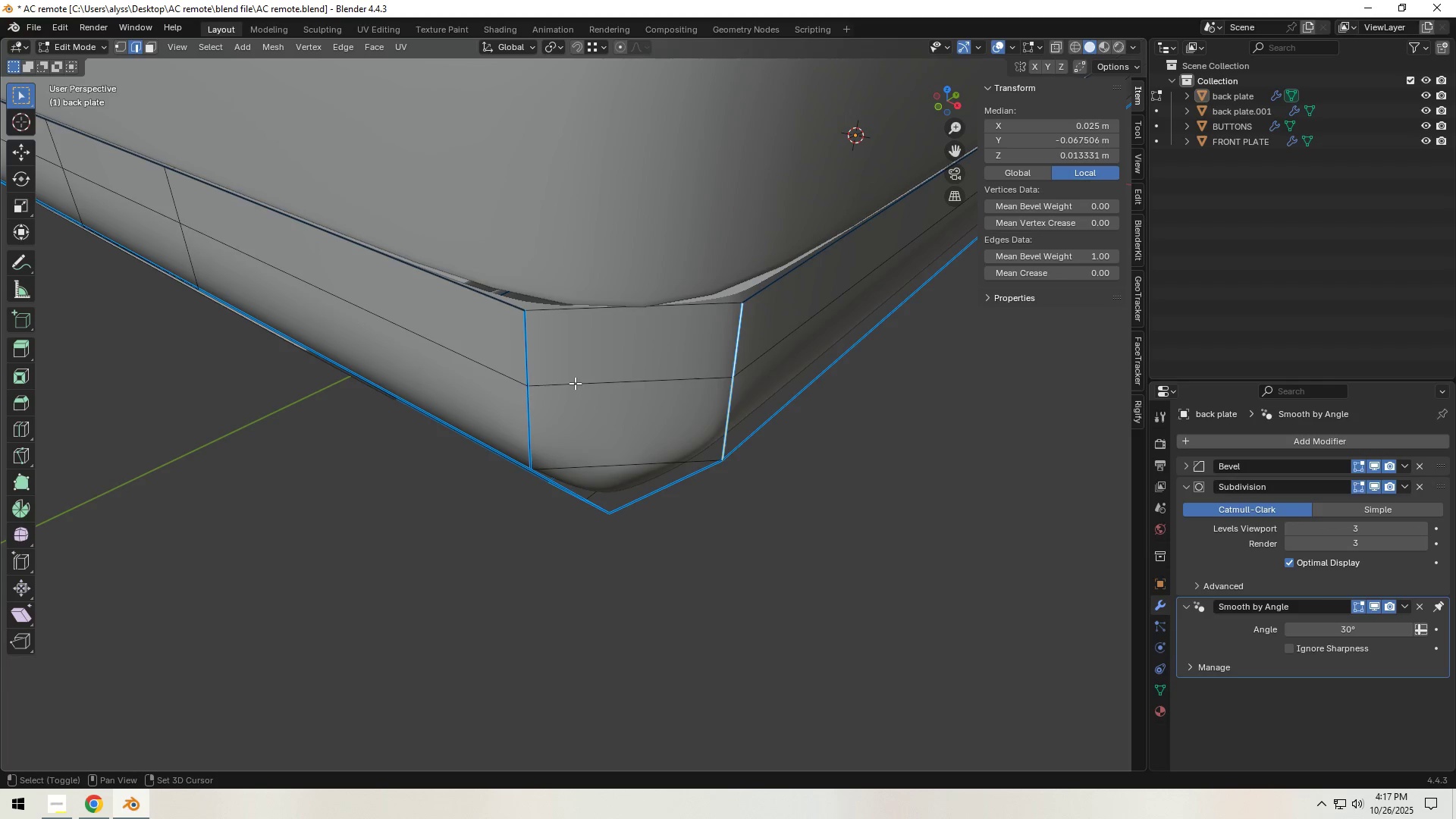 
hold_key(key=ShiftLeft, duration=0.57)
double_click([532, 357])
 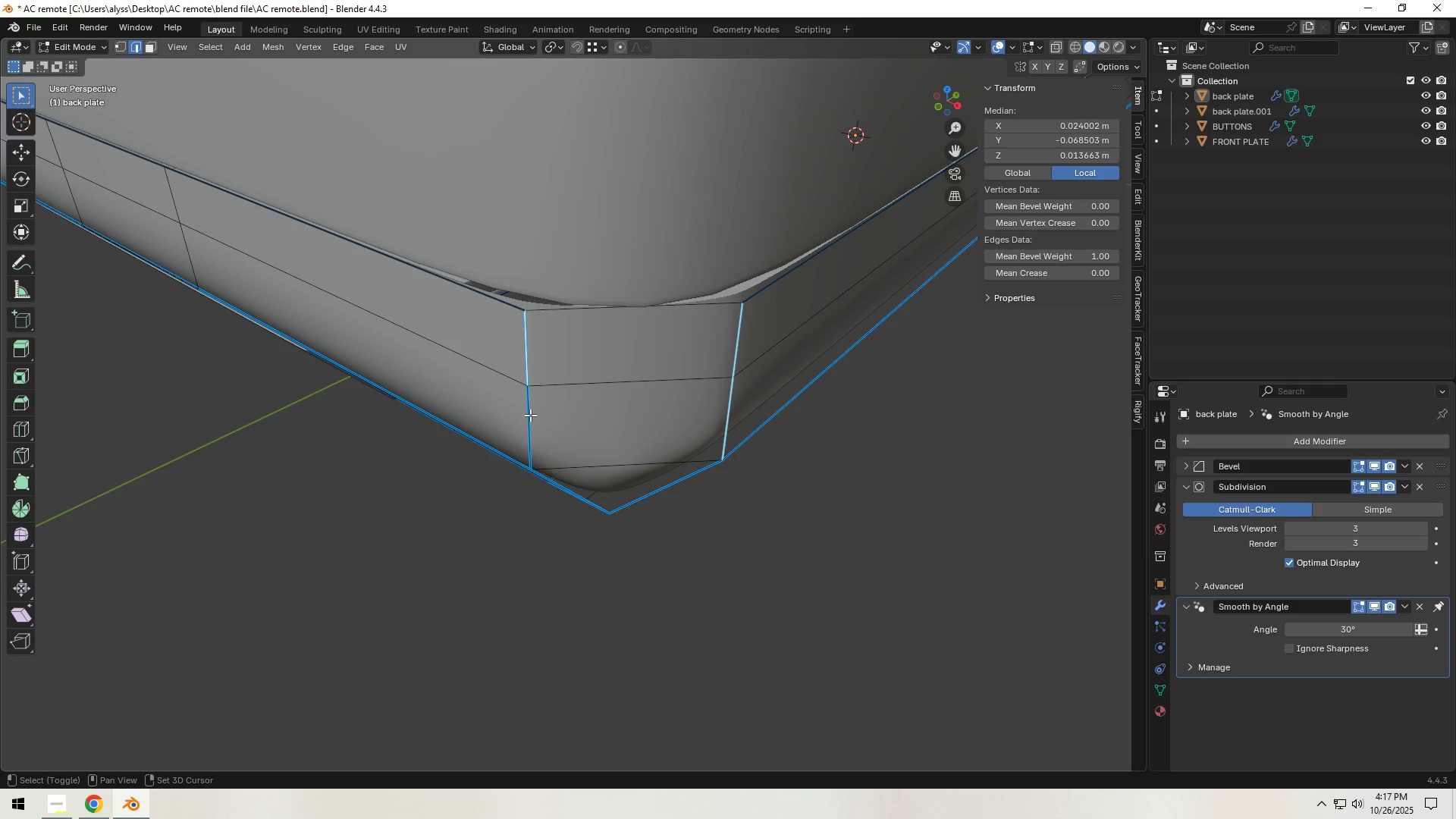 
triple_click([530, 415])
 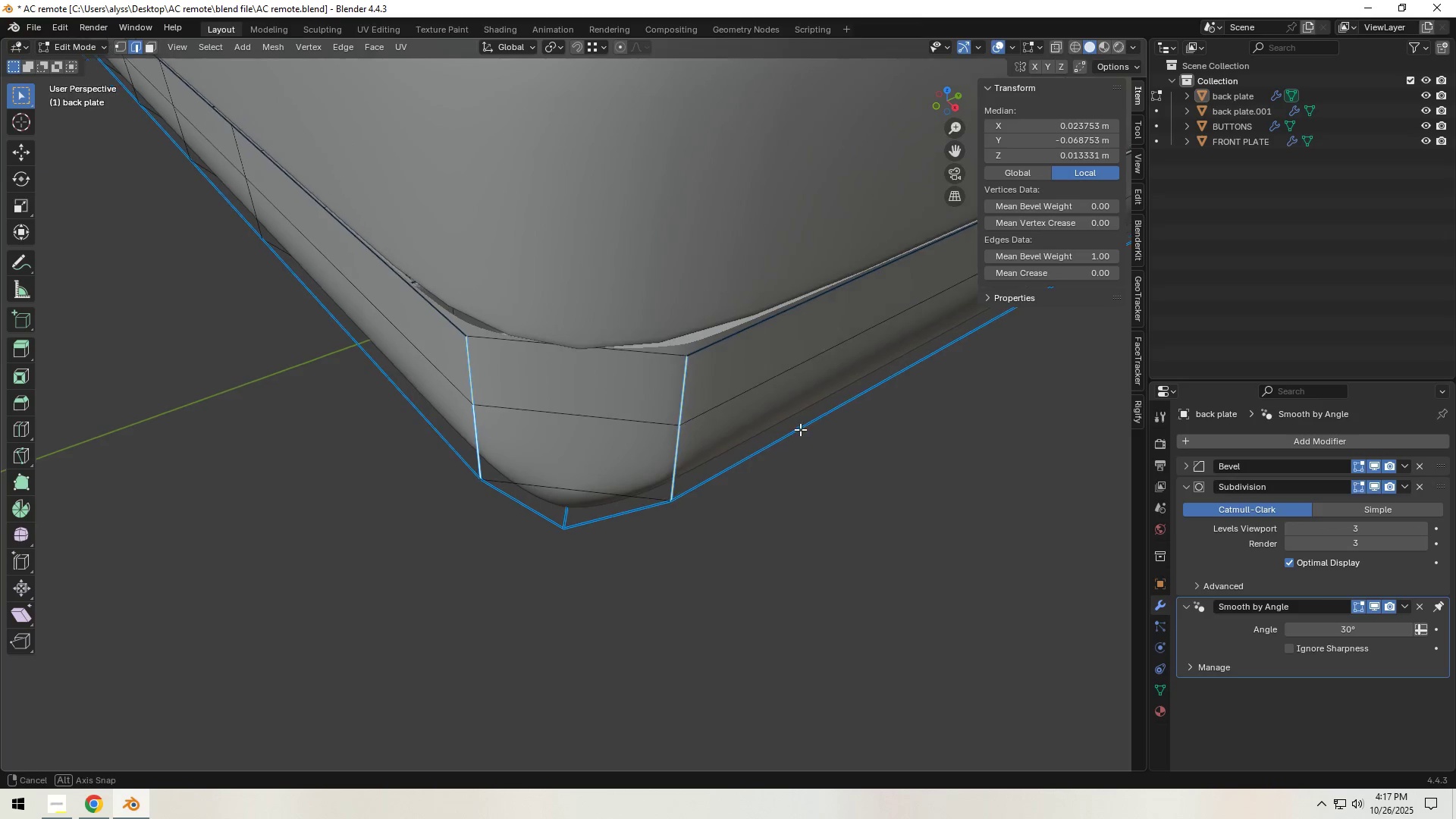 
type(sZ)
 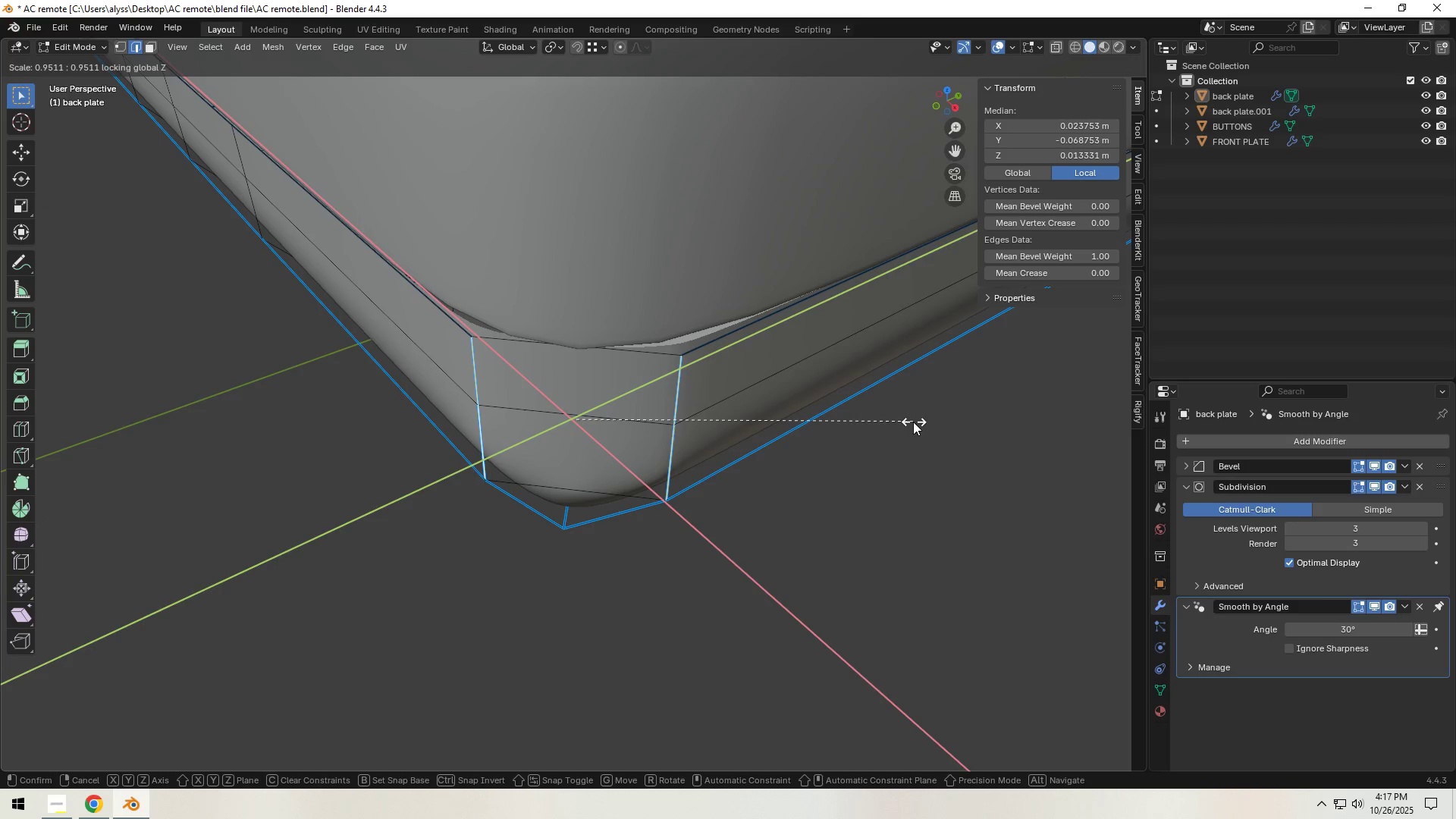 
left_click([852, 419])
 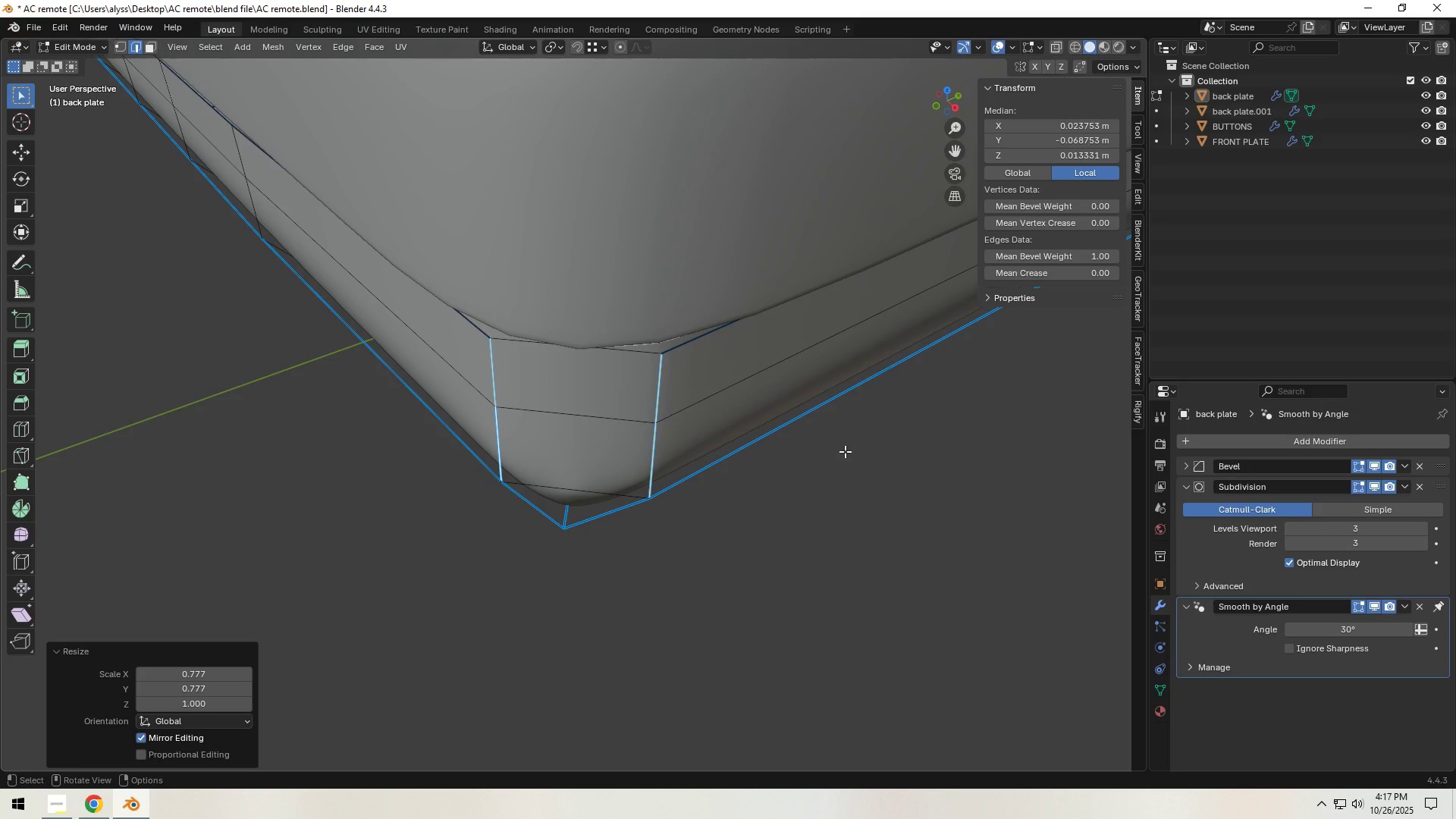 
wait(10.39)
 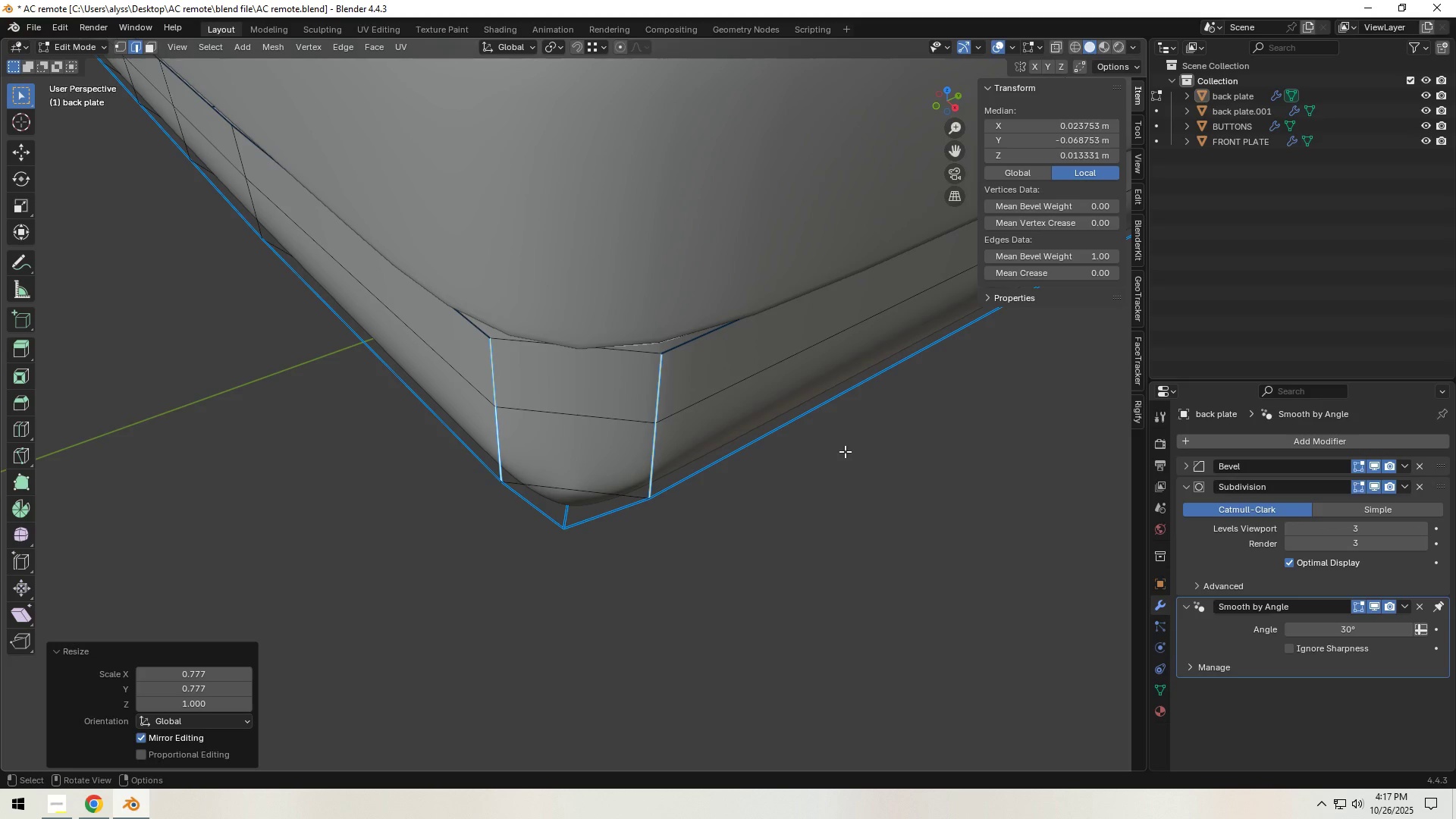 
scroll: coordinate [843, 457], scroll_direction: down, amount: 1.0
 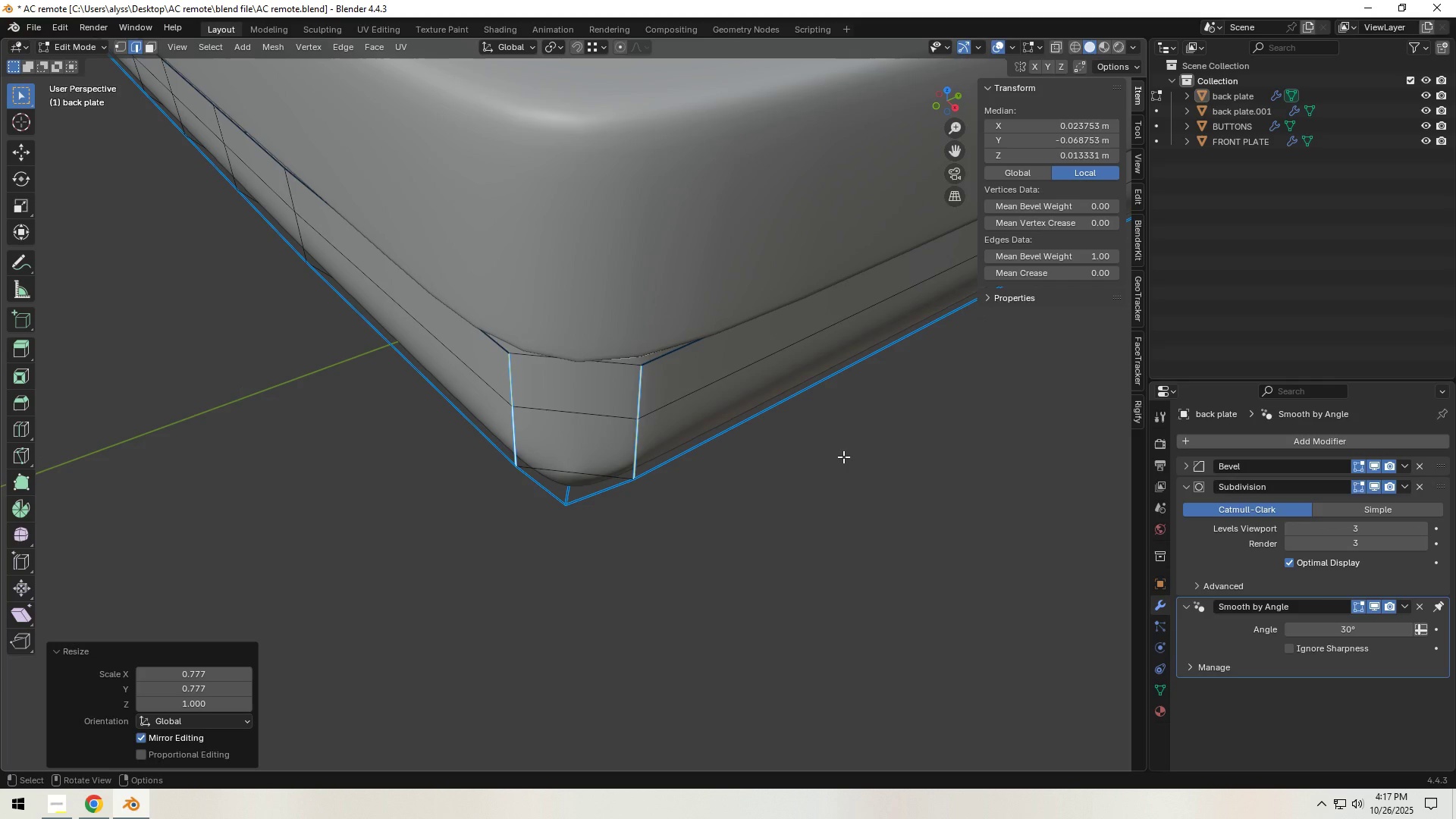 
left_click([828, 469])
 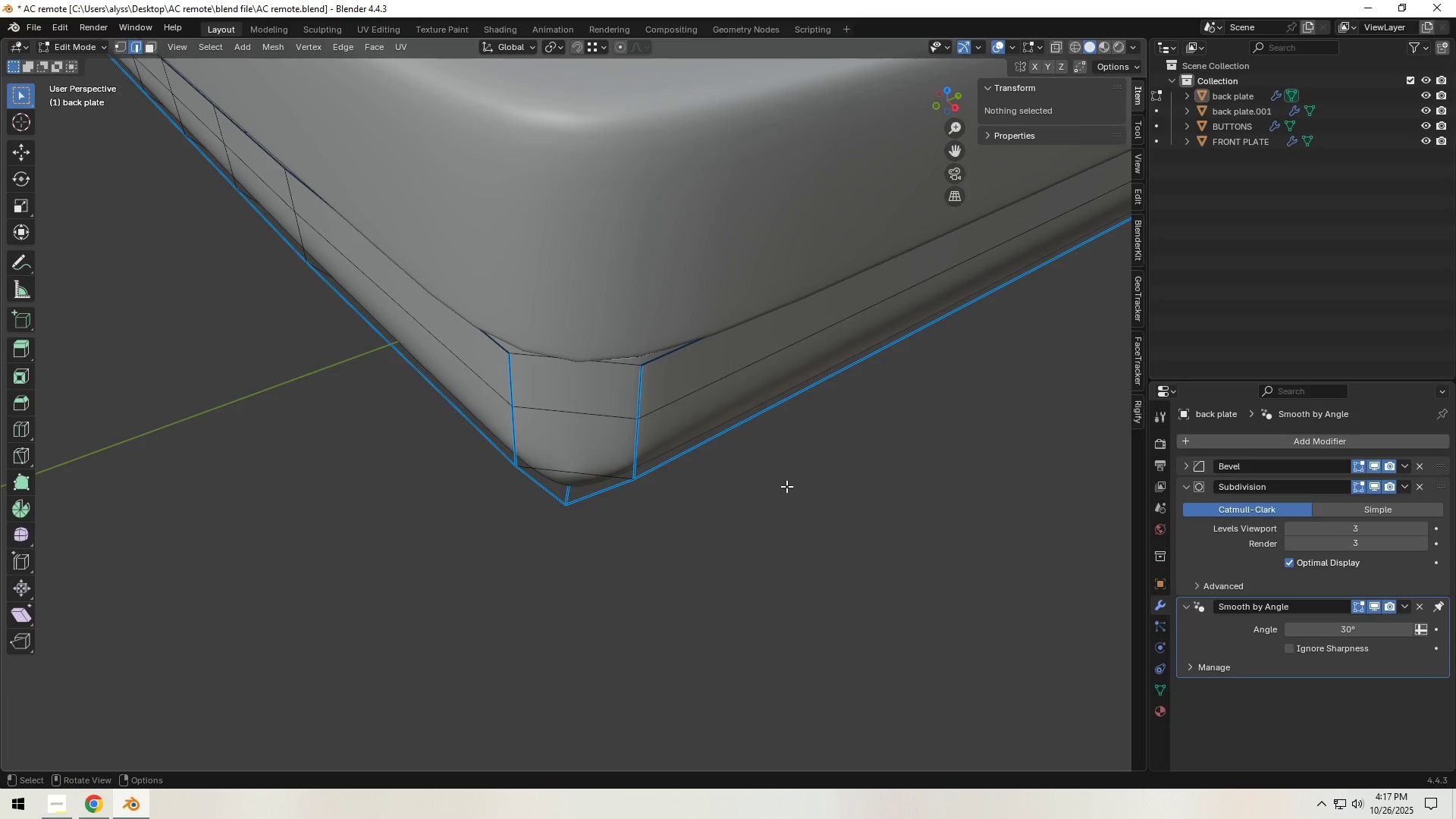 
key(Tab)
 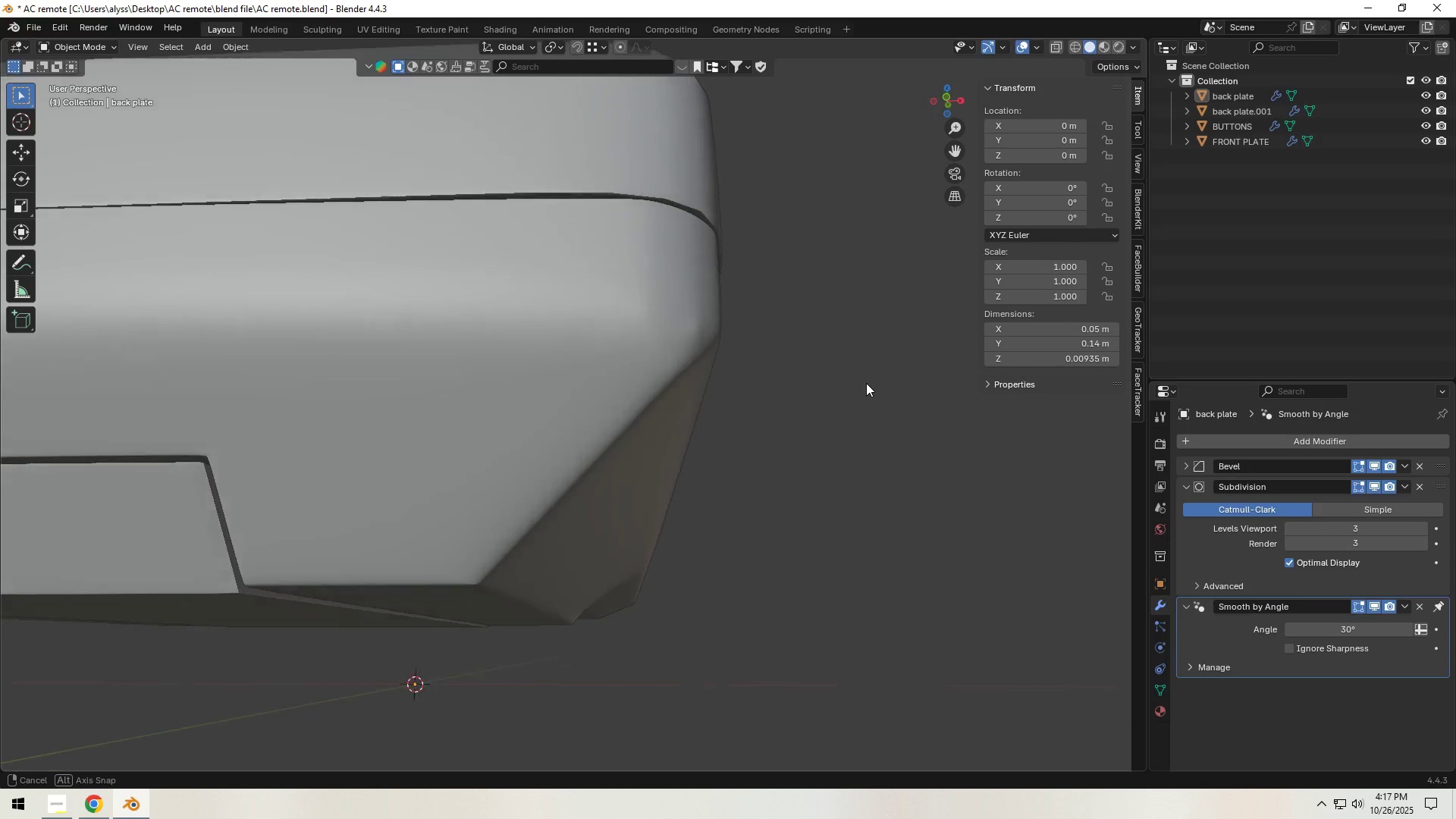 
key(Tab)
 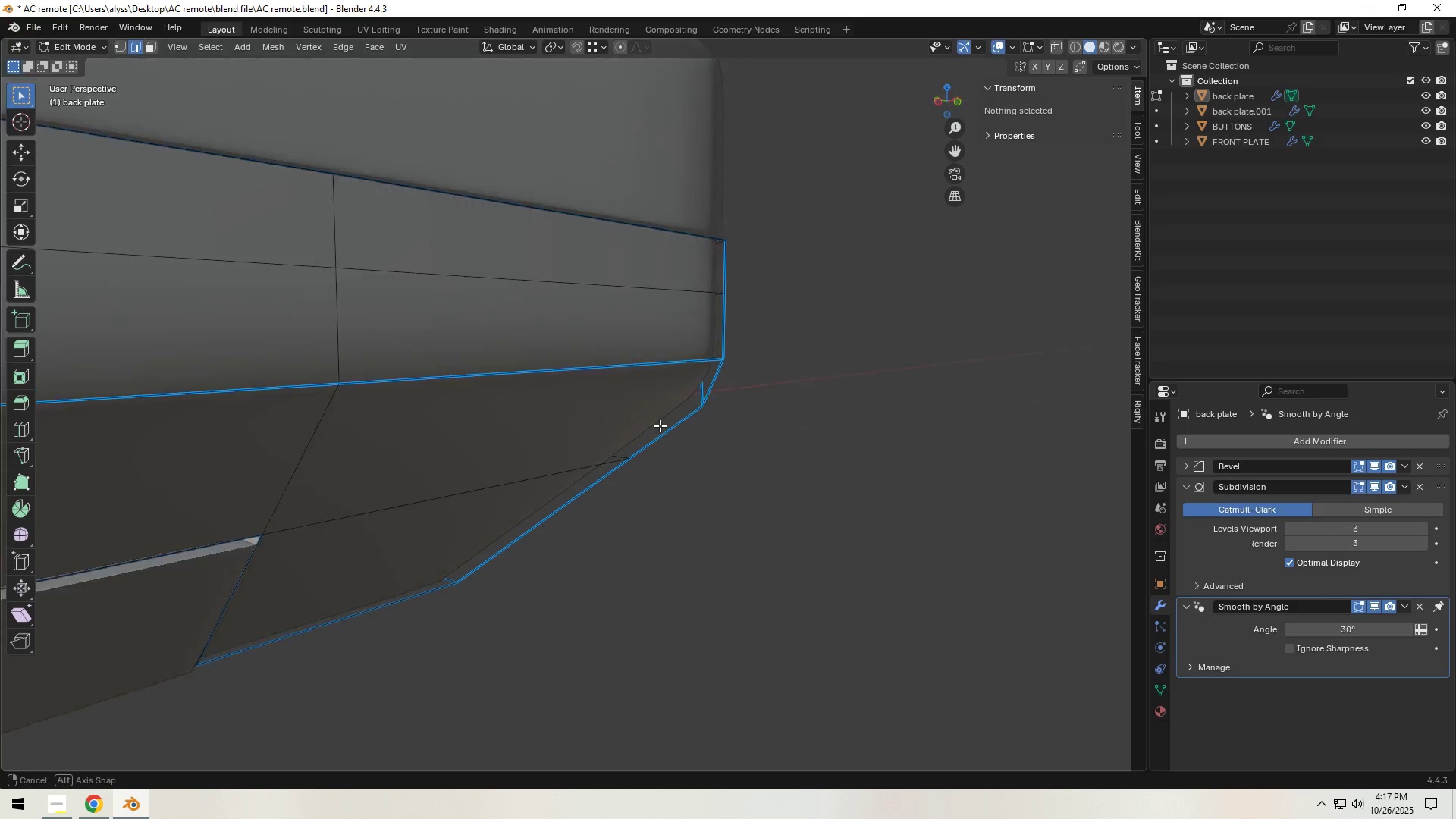 
scroll: coordinate [664, 440], scroll_direction: down, amount: 8.0
 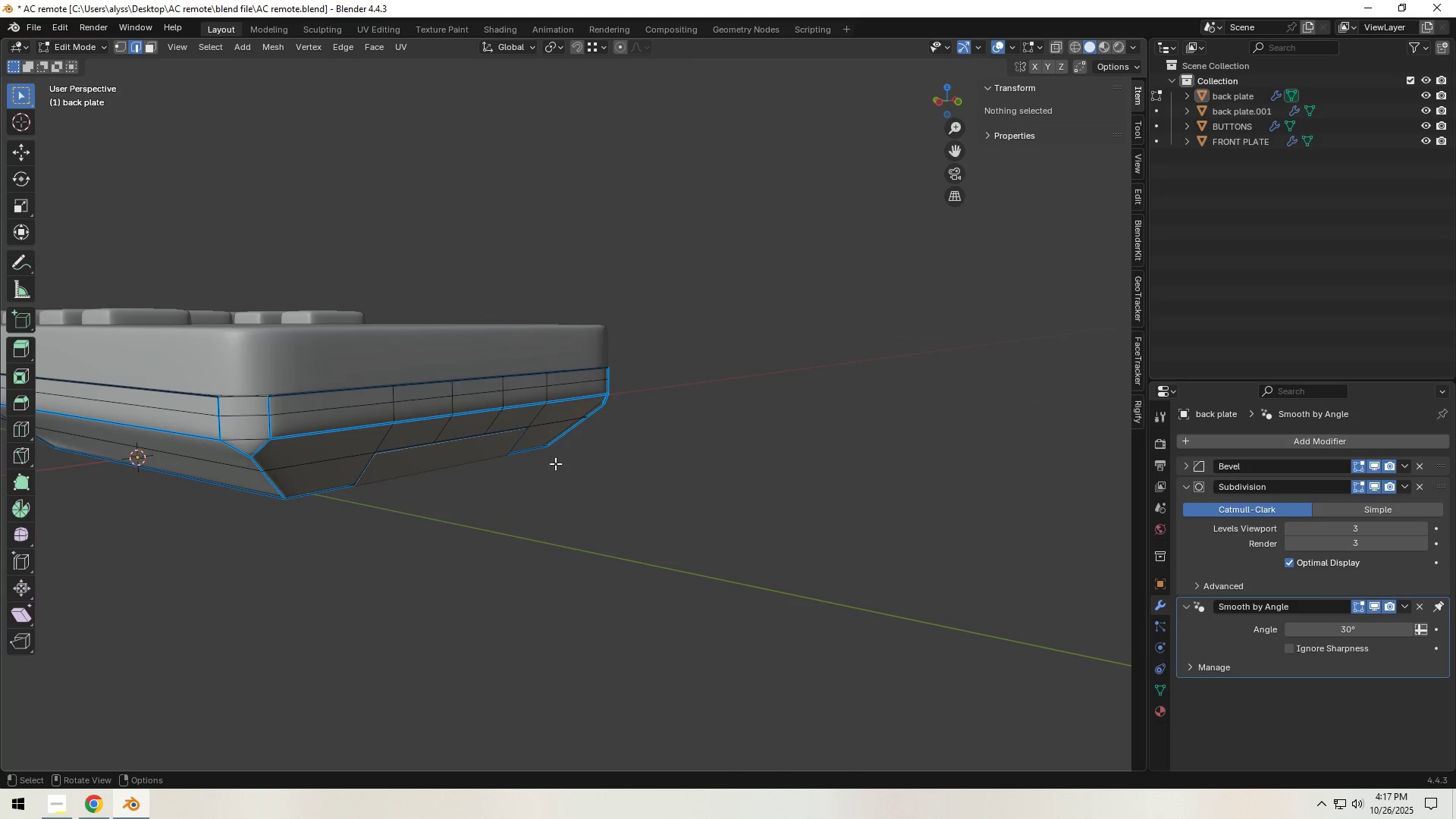 
hold_key(key=ShiftLeft, duration=0.42)
 